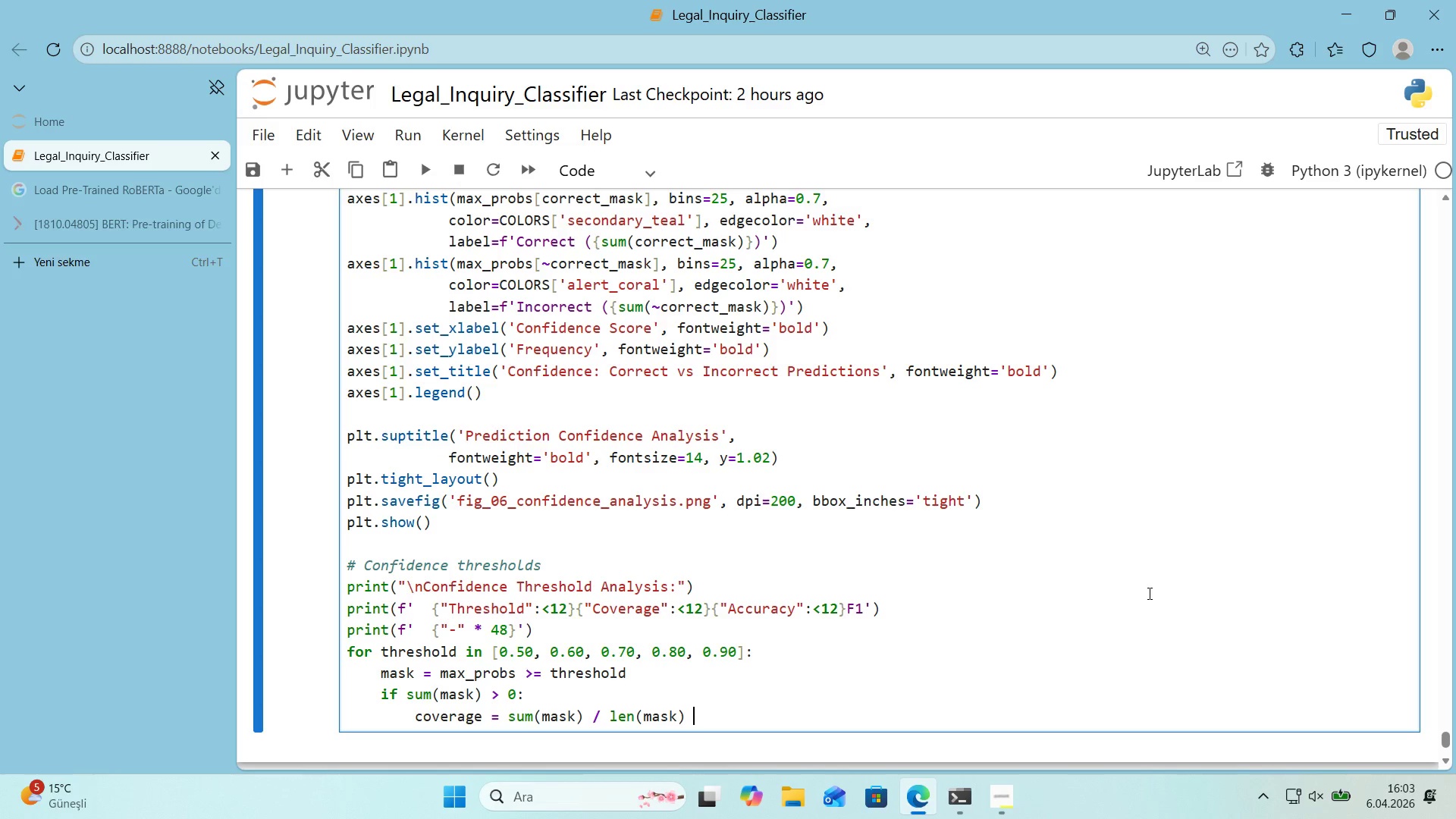 
key(NumpadMultiply)
 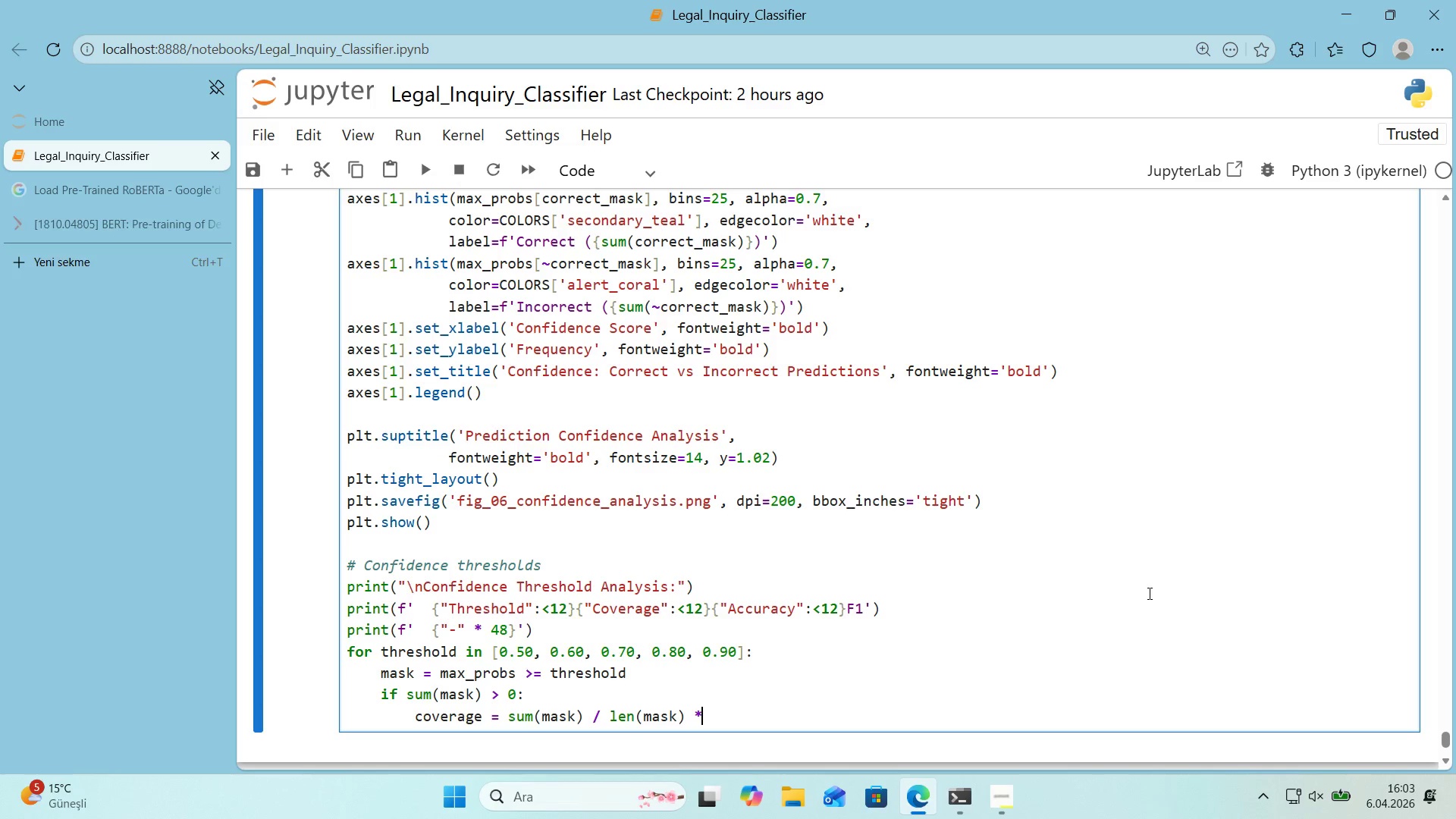 
key(Space)
 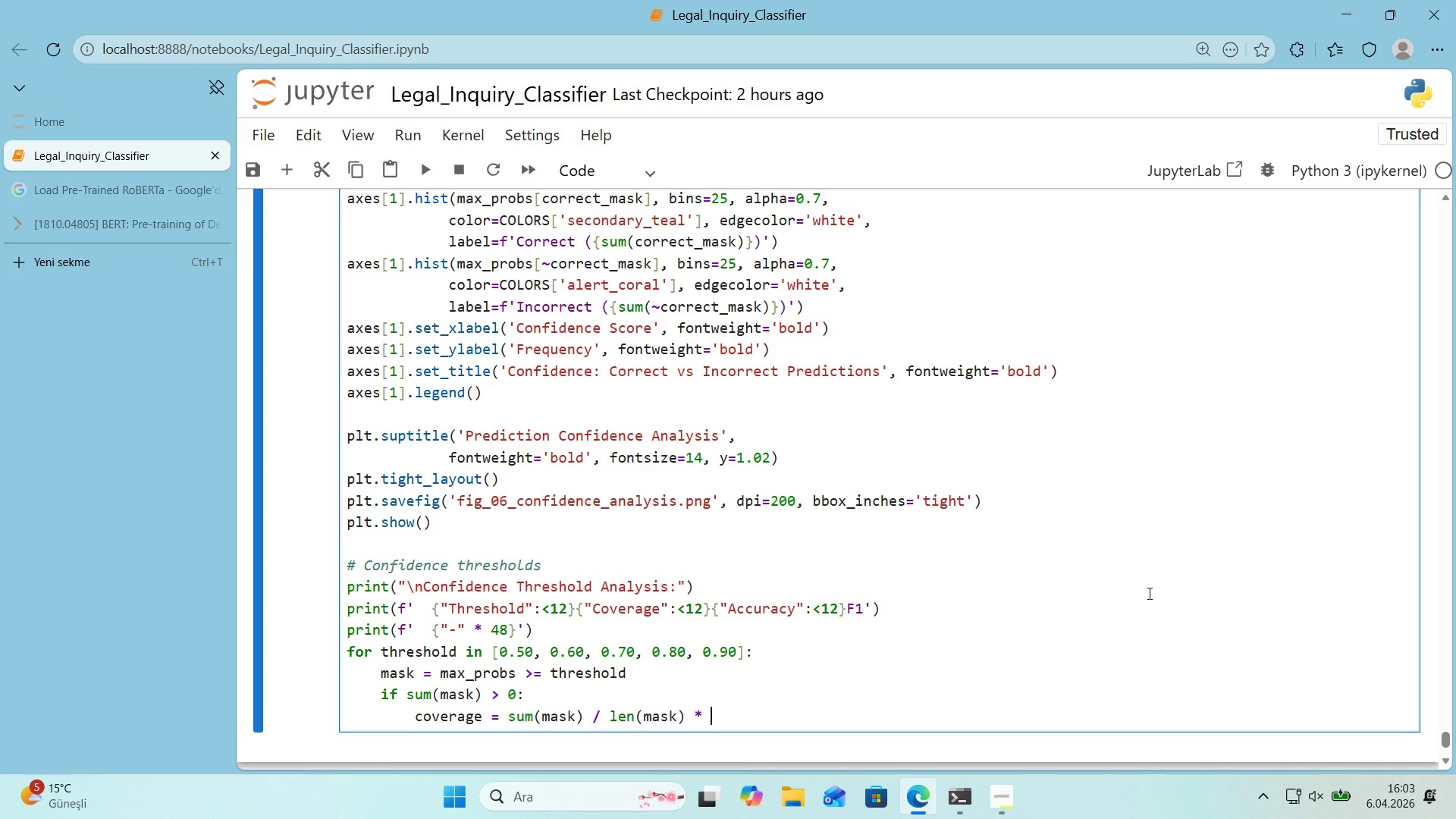 
key(Numpad1)
 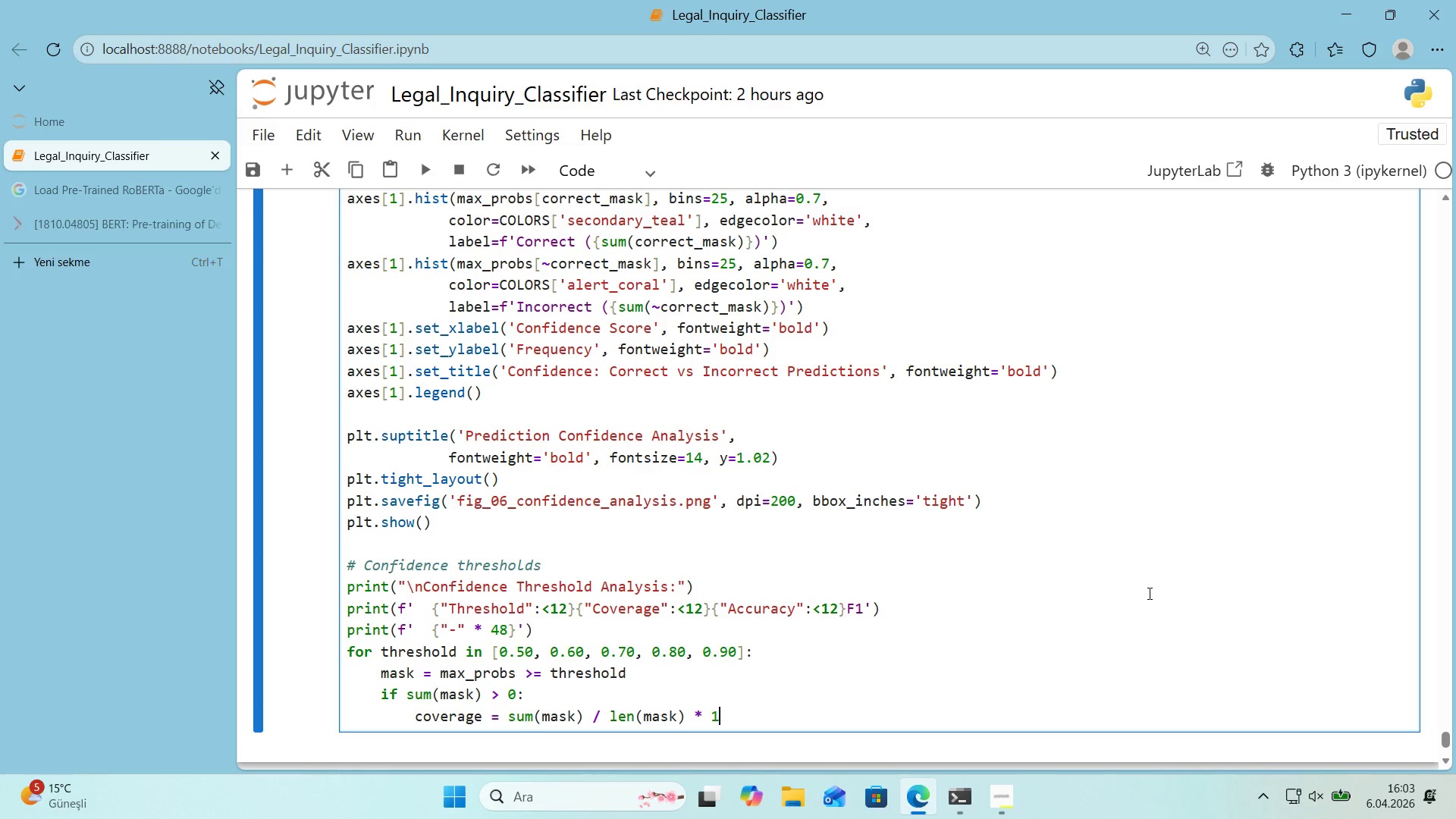 
key(Numpad0)
 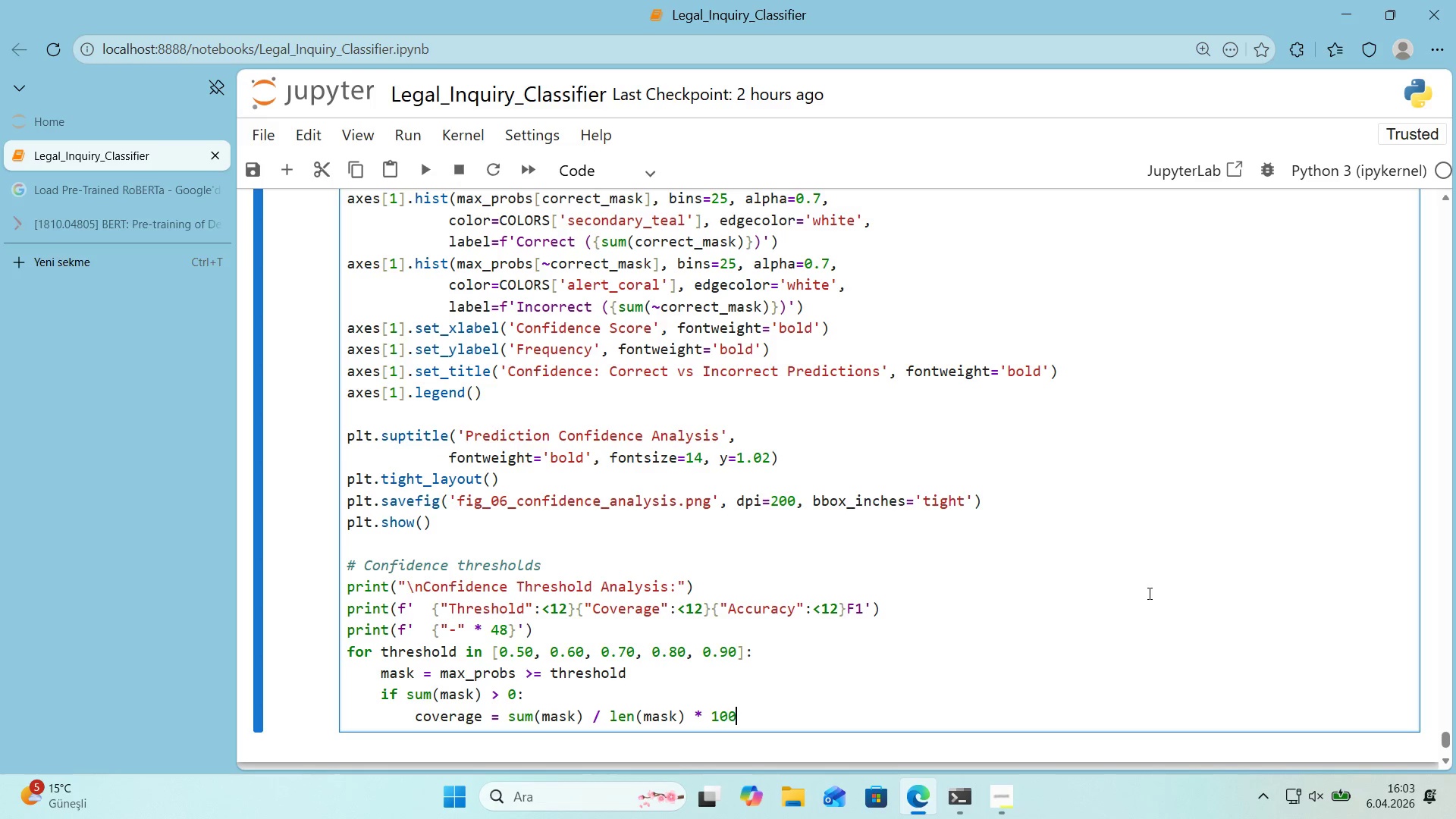 
key(Numpad0)
 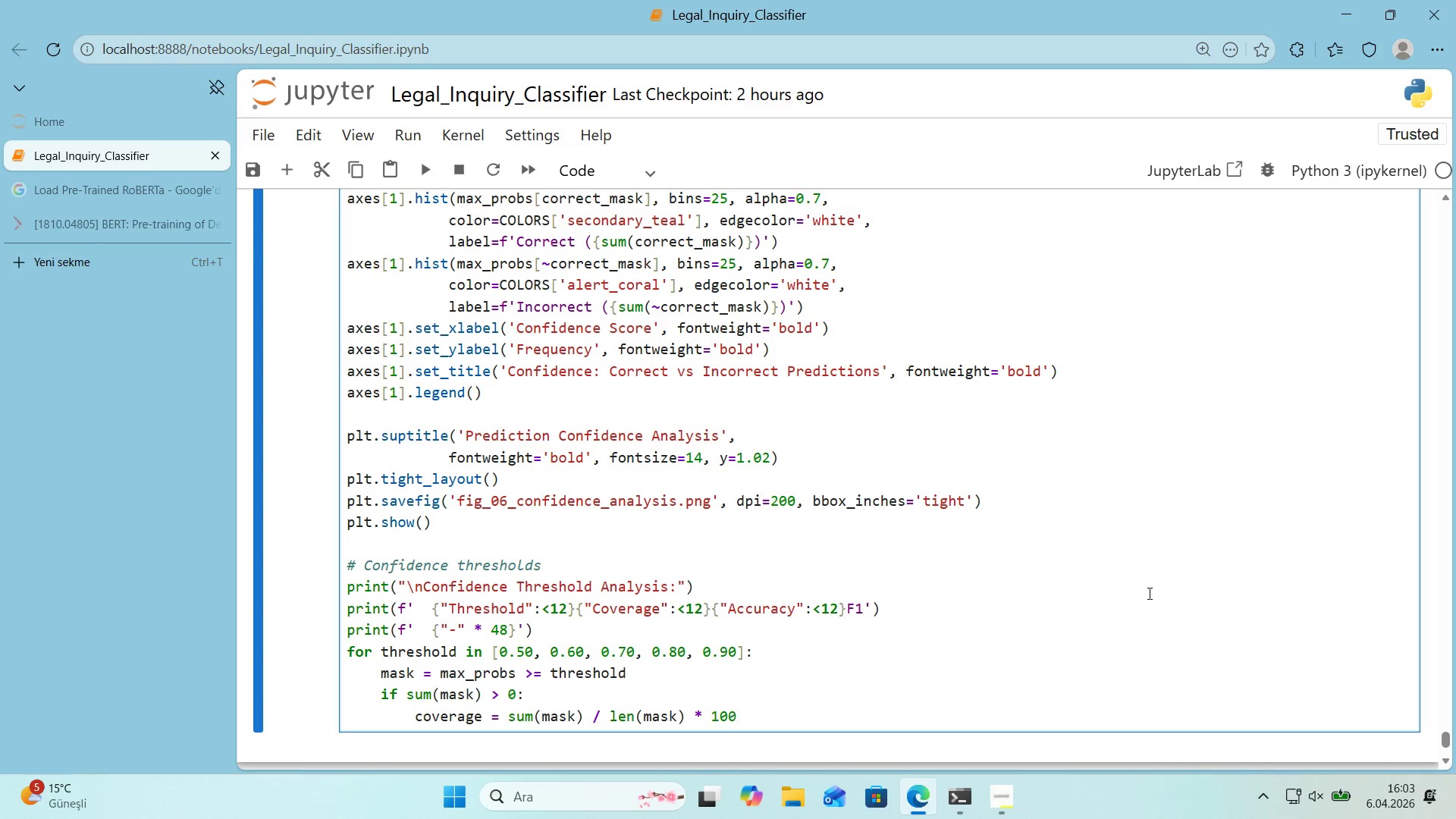 
key(Enter)
 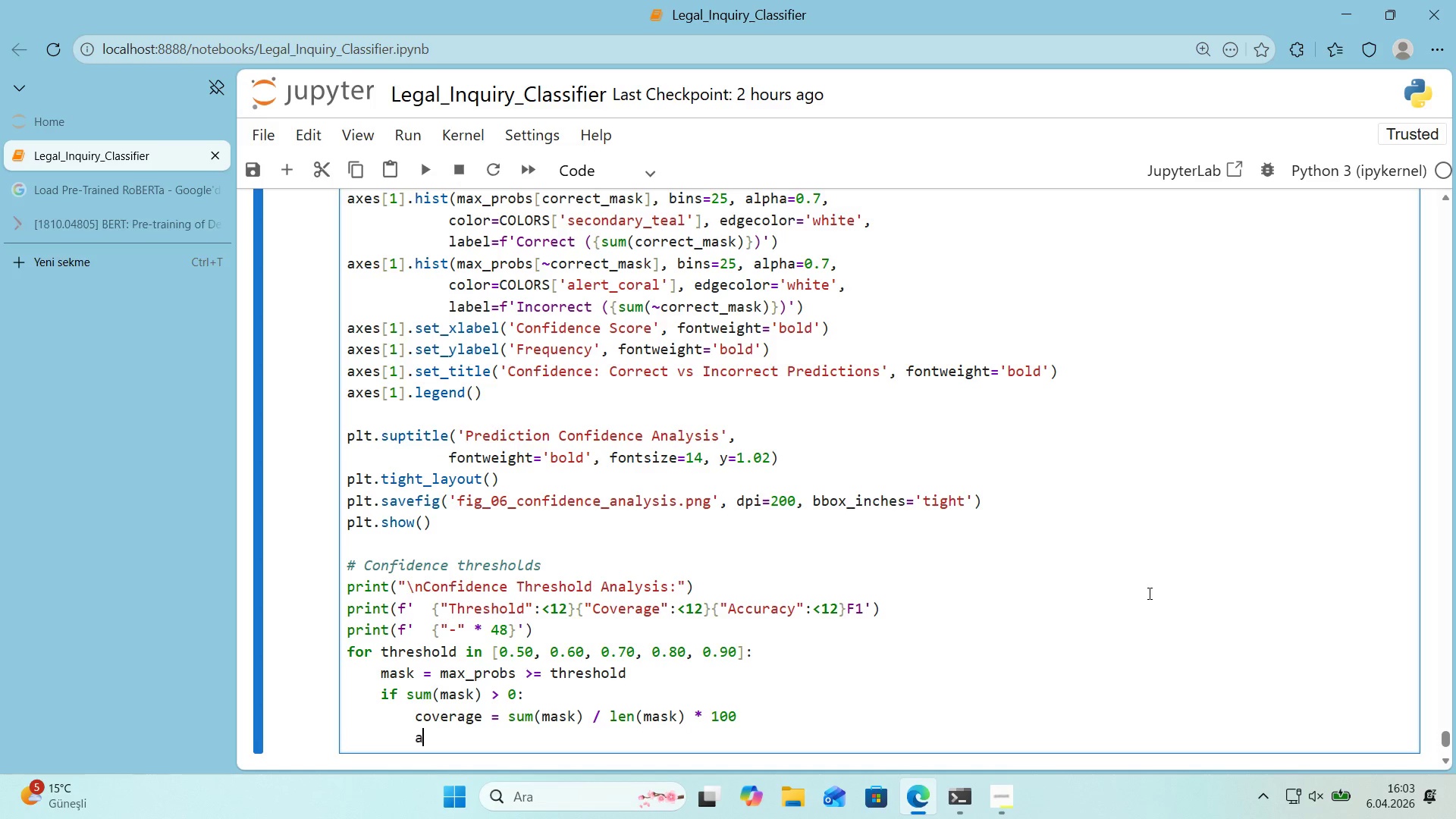 
type(acc ) accuracy_score*()
 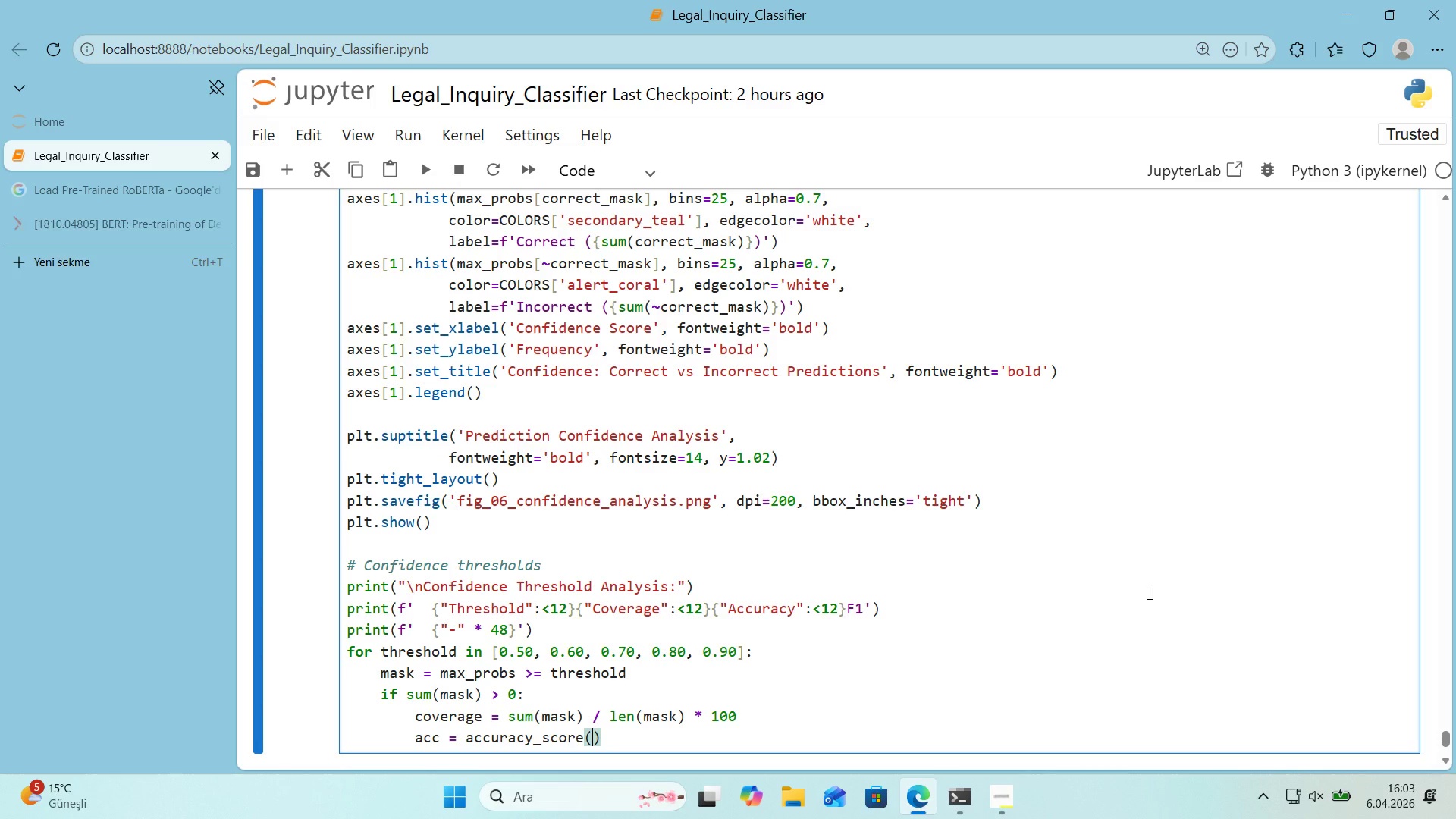 
 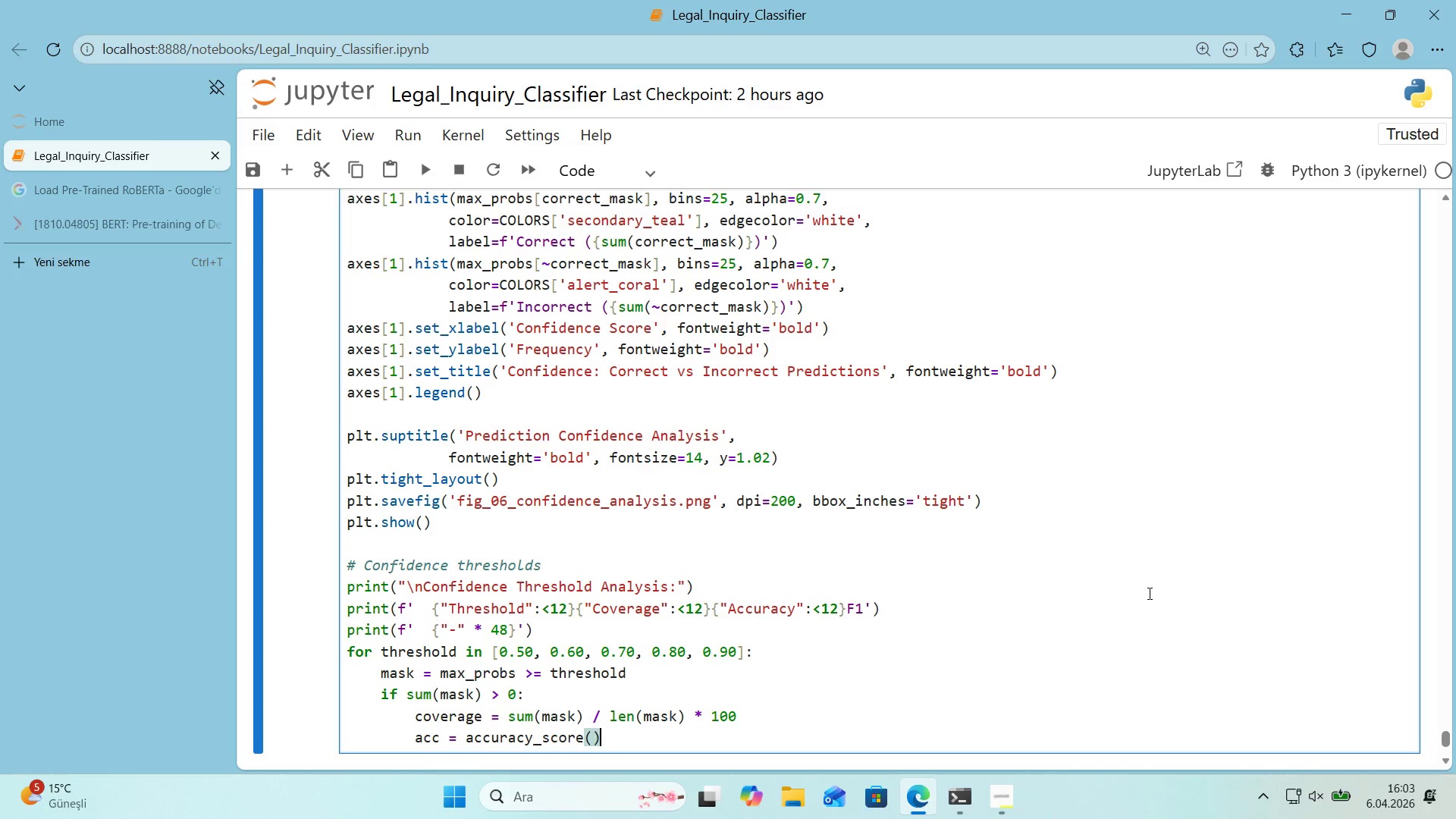 
key(ArrowLeft)
 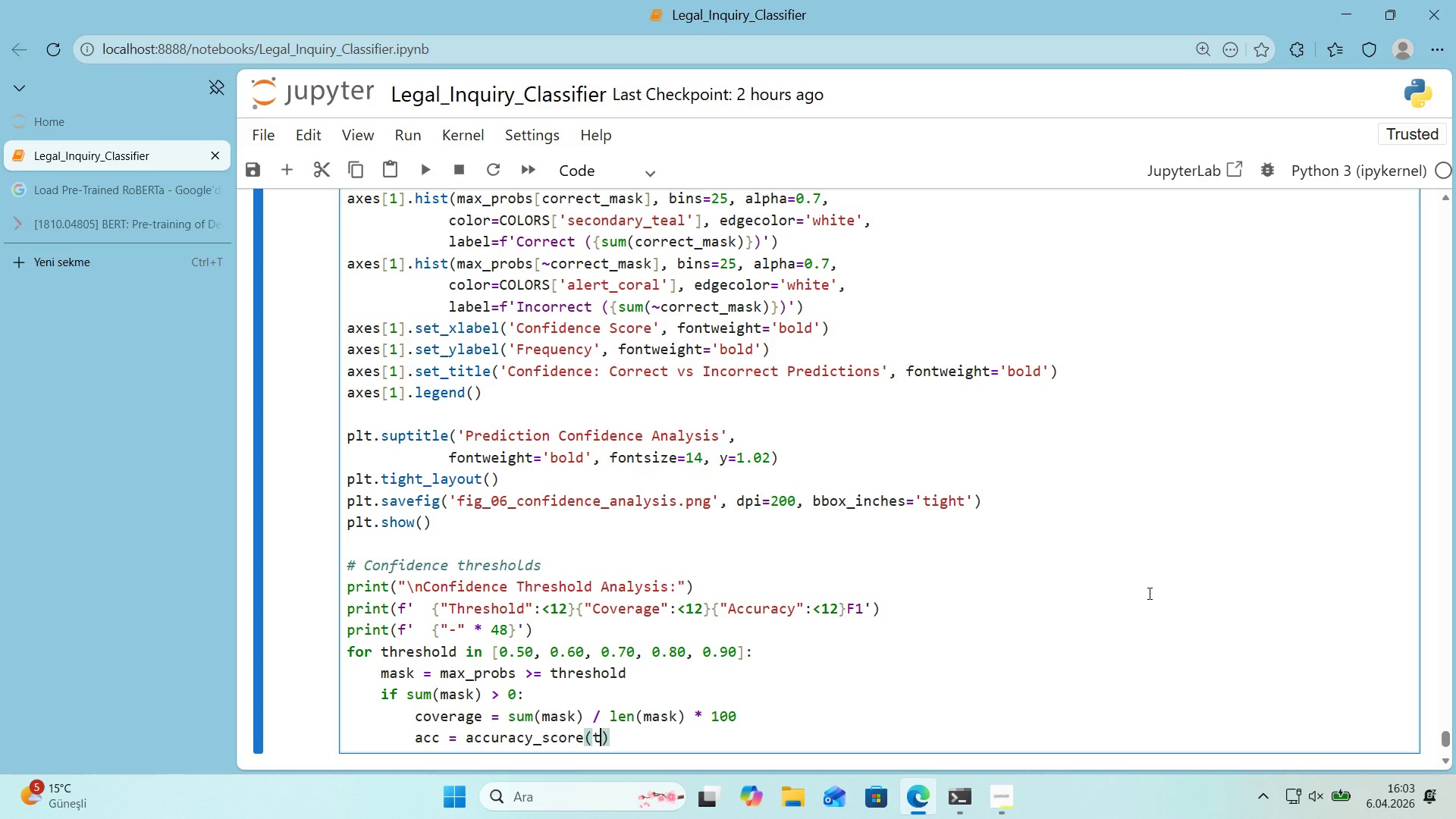 
type(test_labels)
 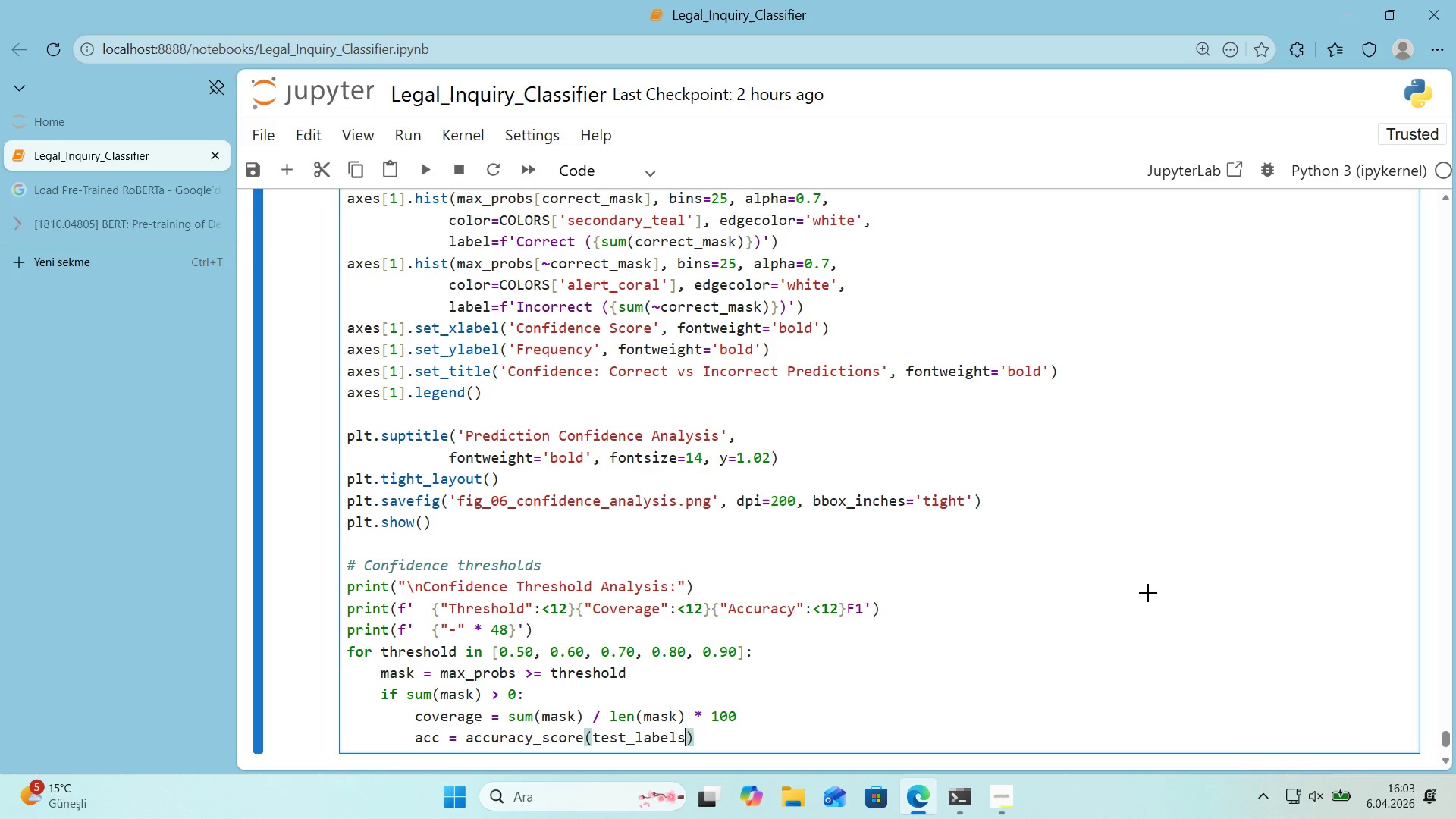 
key(Alt+Control+8)
 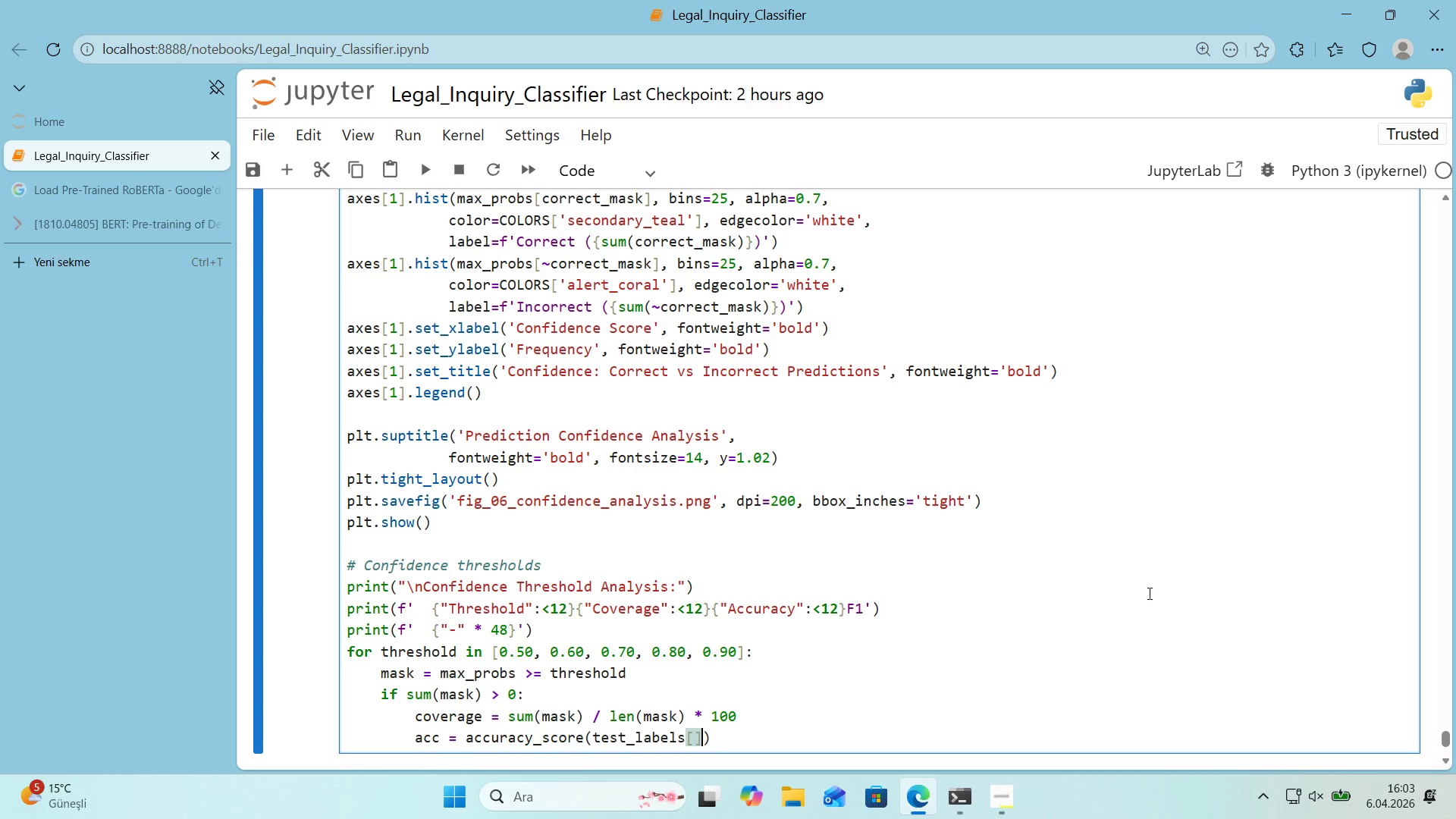 
key(Alt+Control+9)
 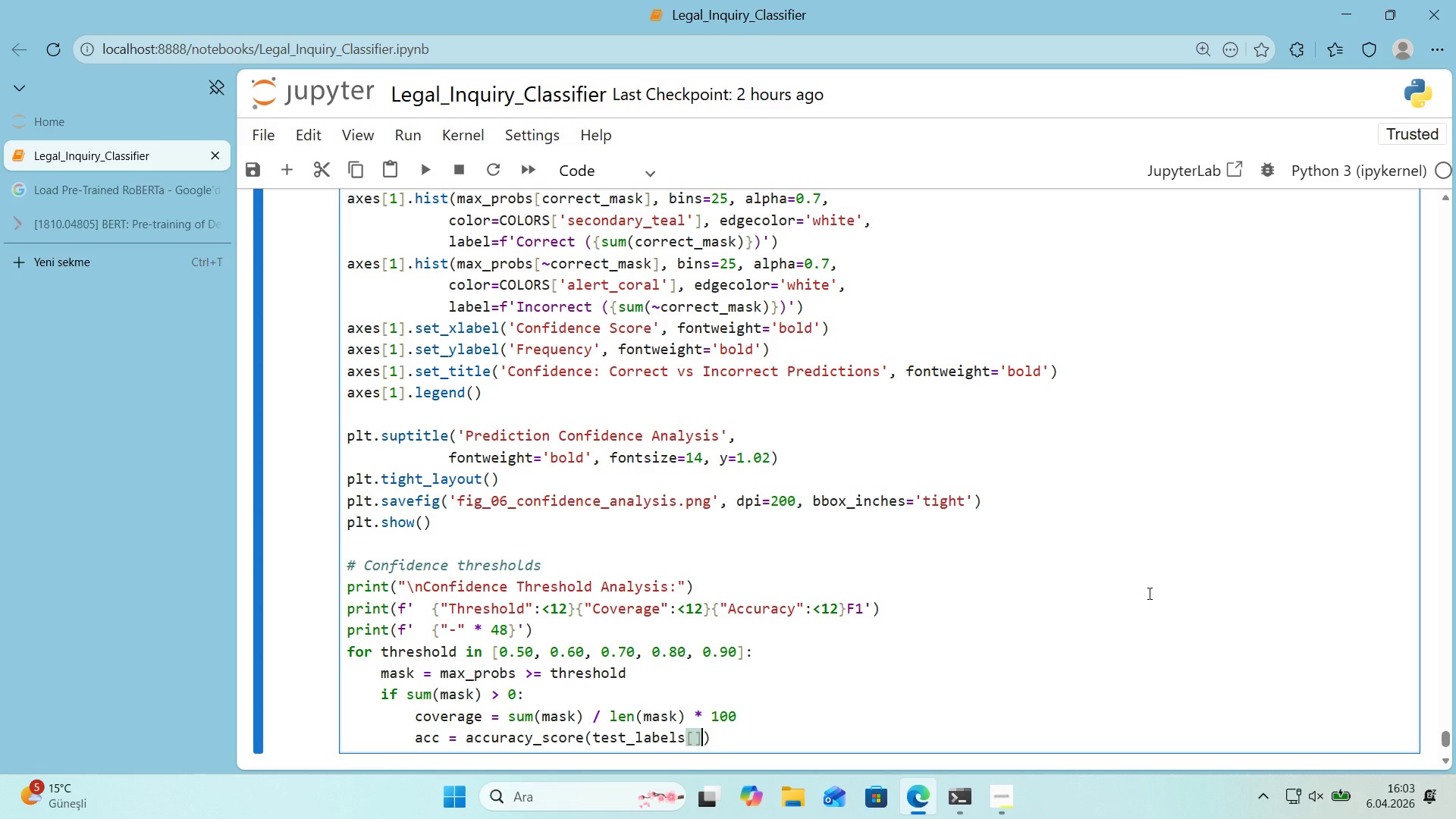 
key(ArrowLeft)
 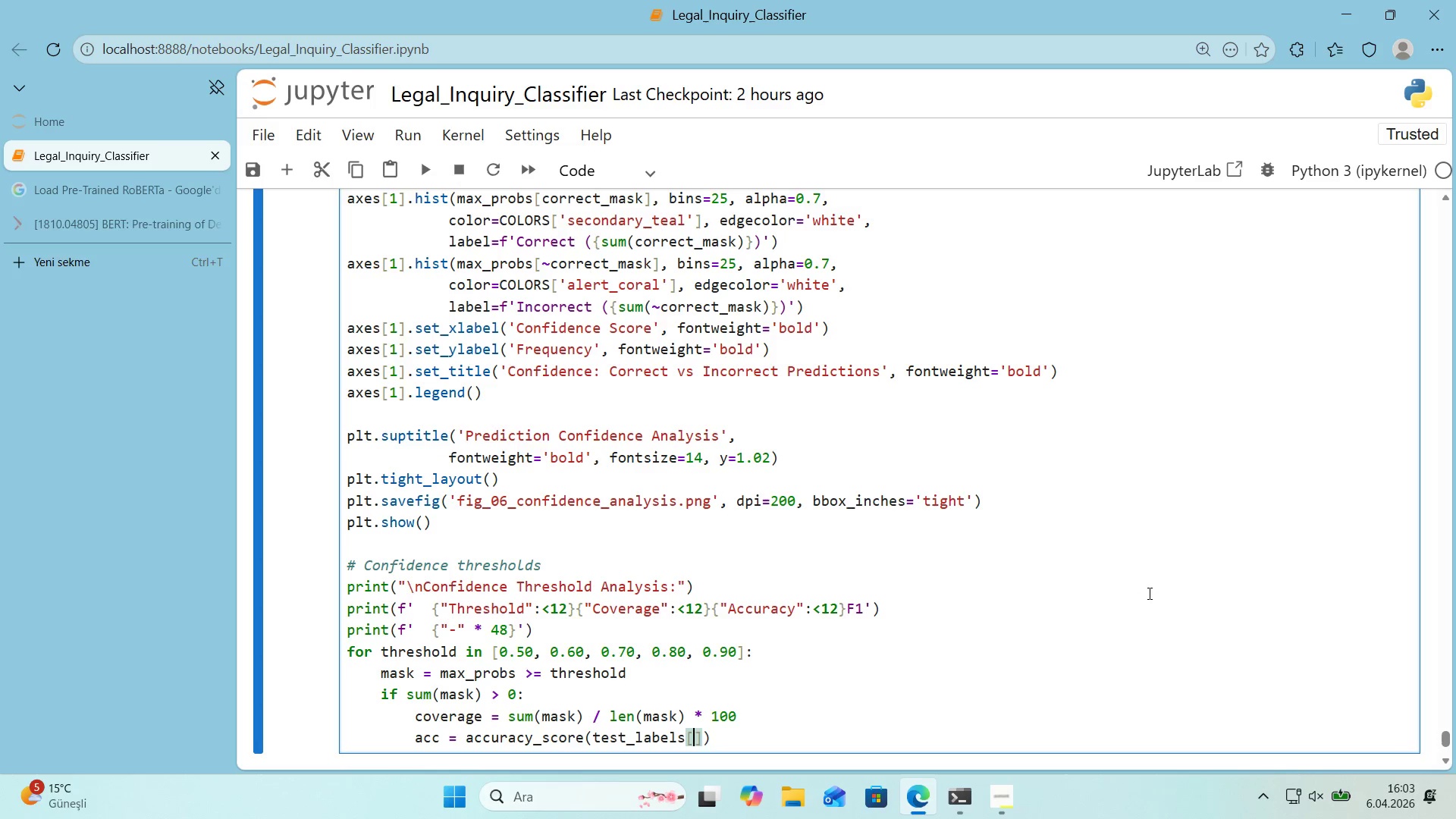 
type(mask)
 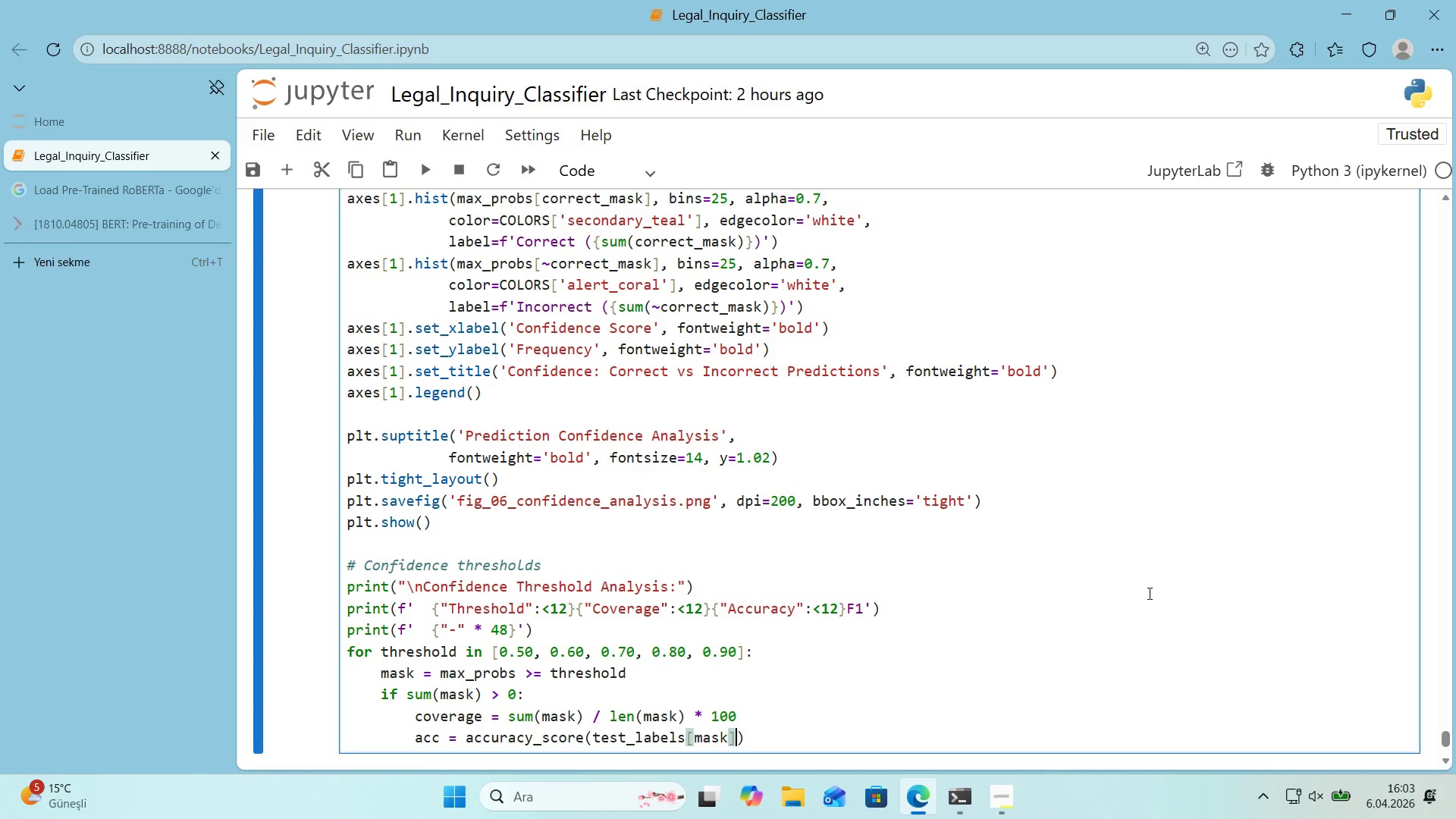 
key(ArrowRight)
 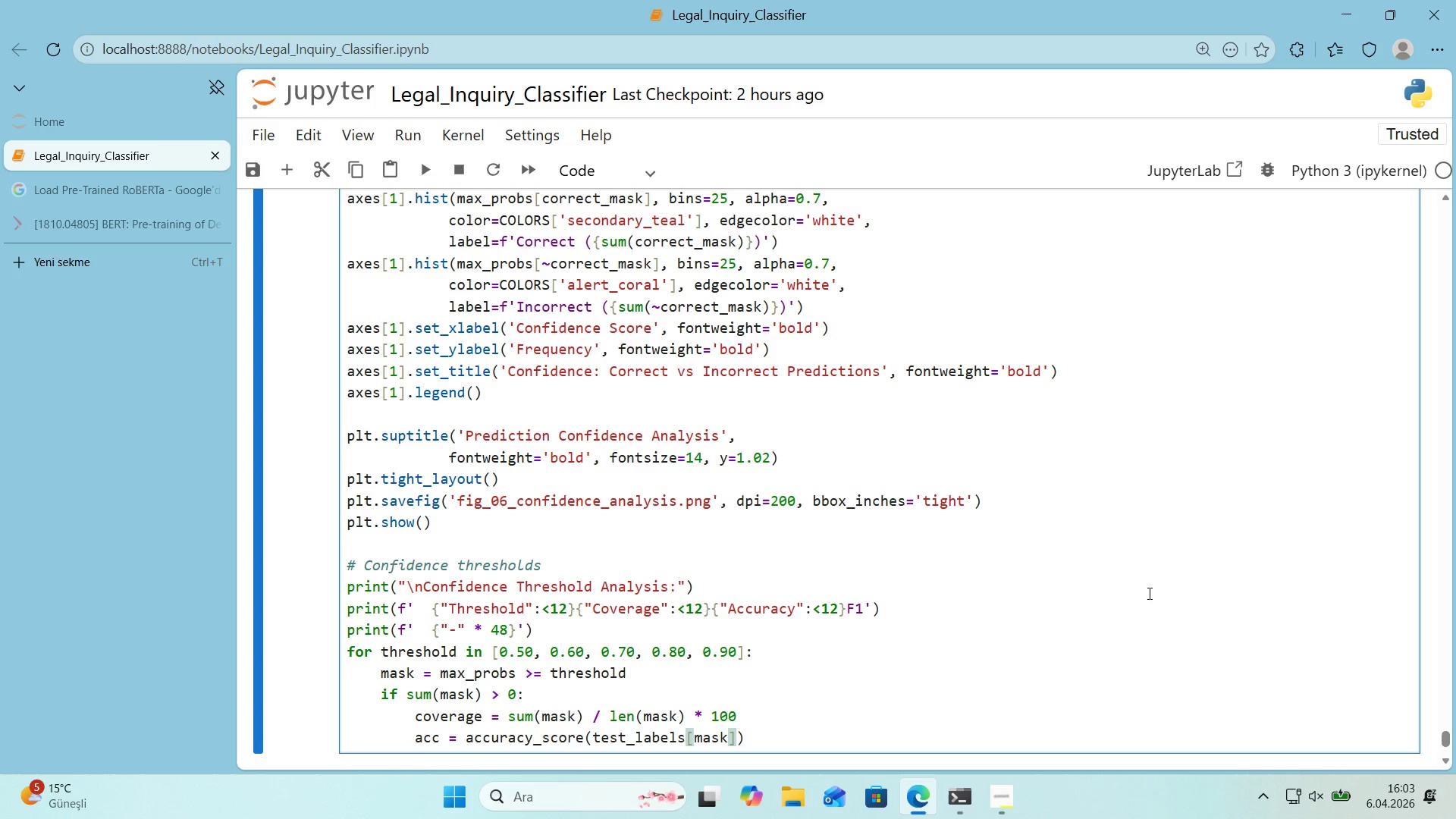 
type(, test_preds)
 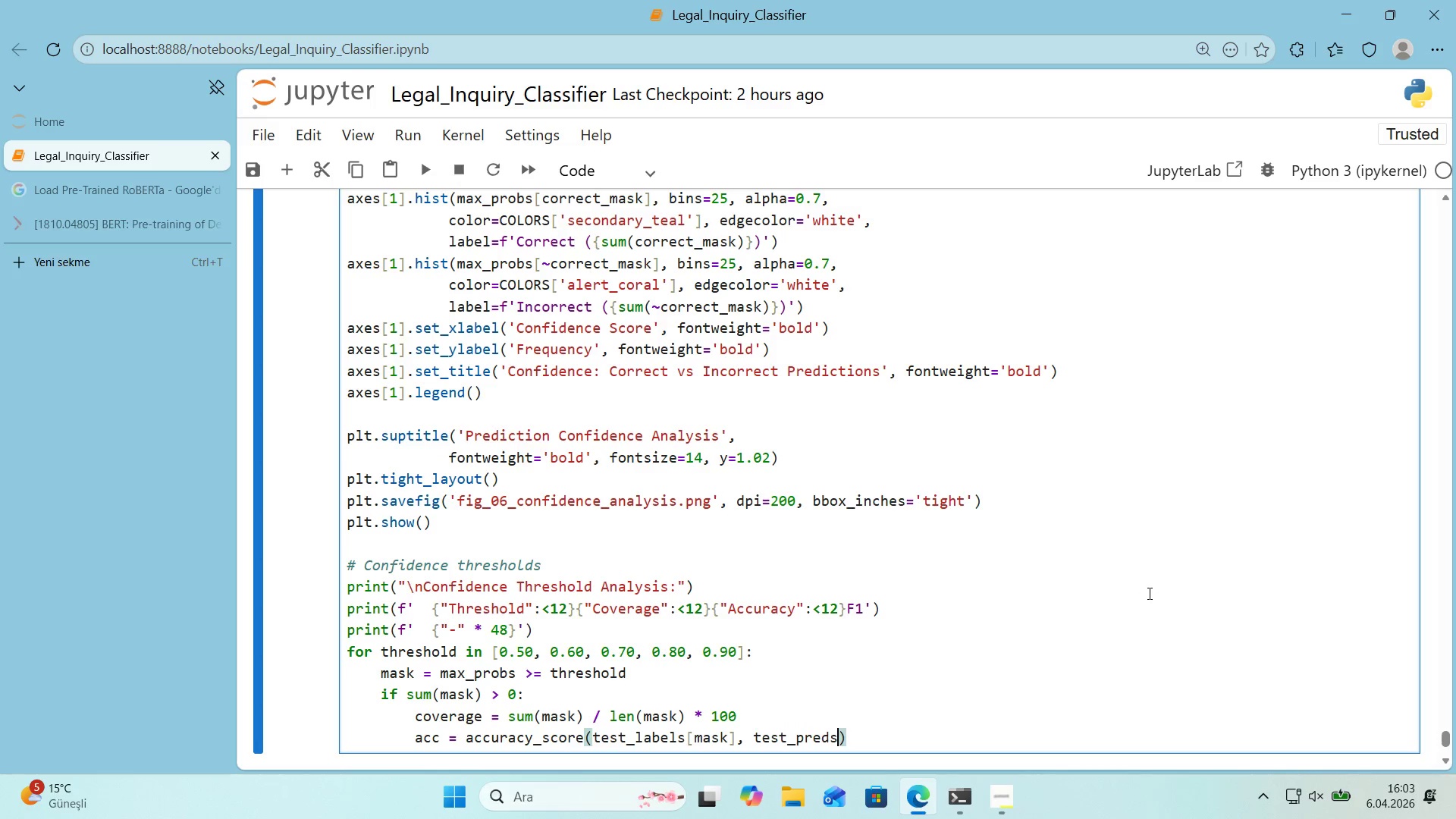 
key(Alt+Control+8)
 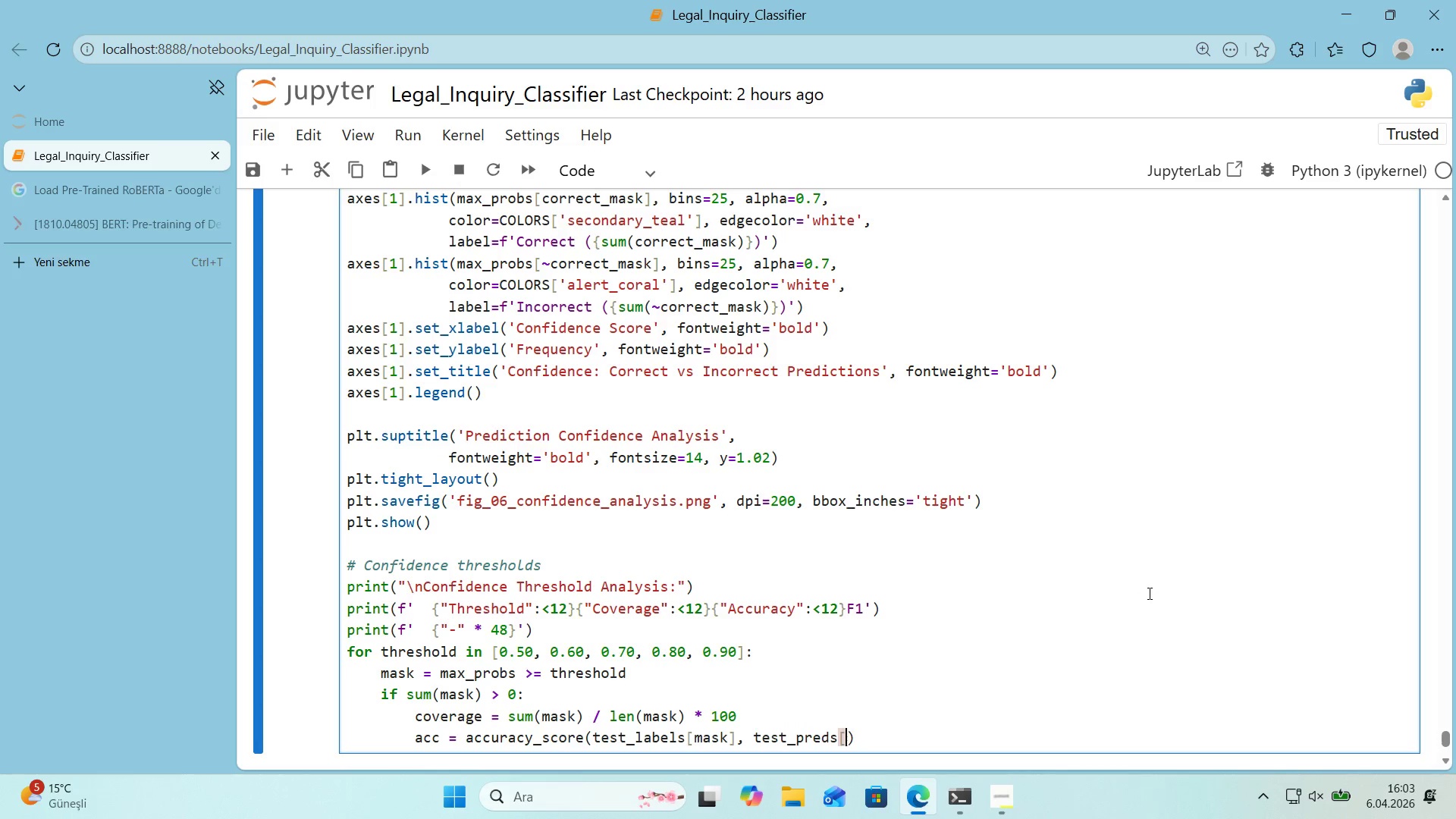 
key(Alt+Control+9)
 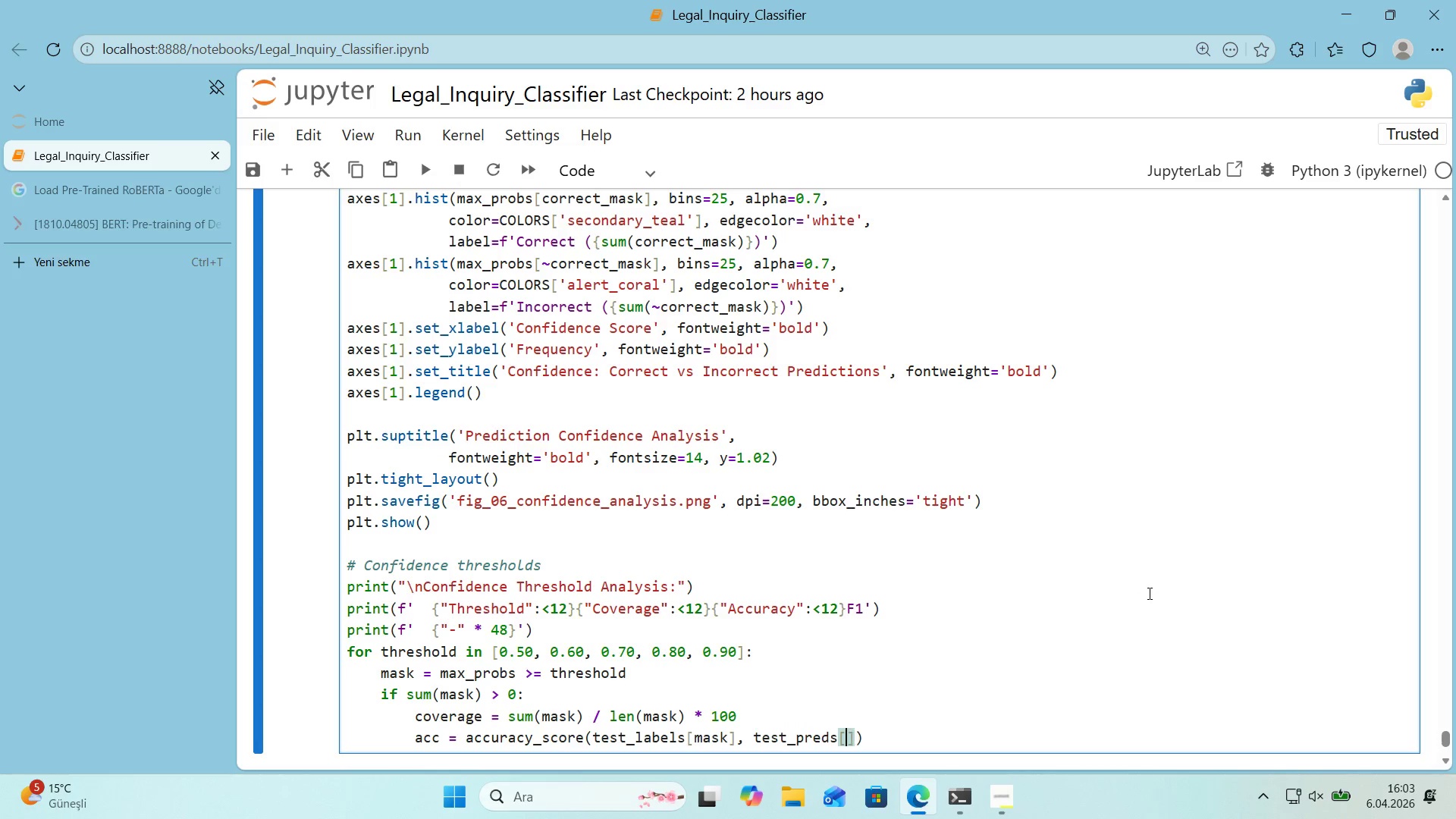 
key(ArrowLeft)
 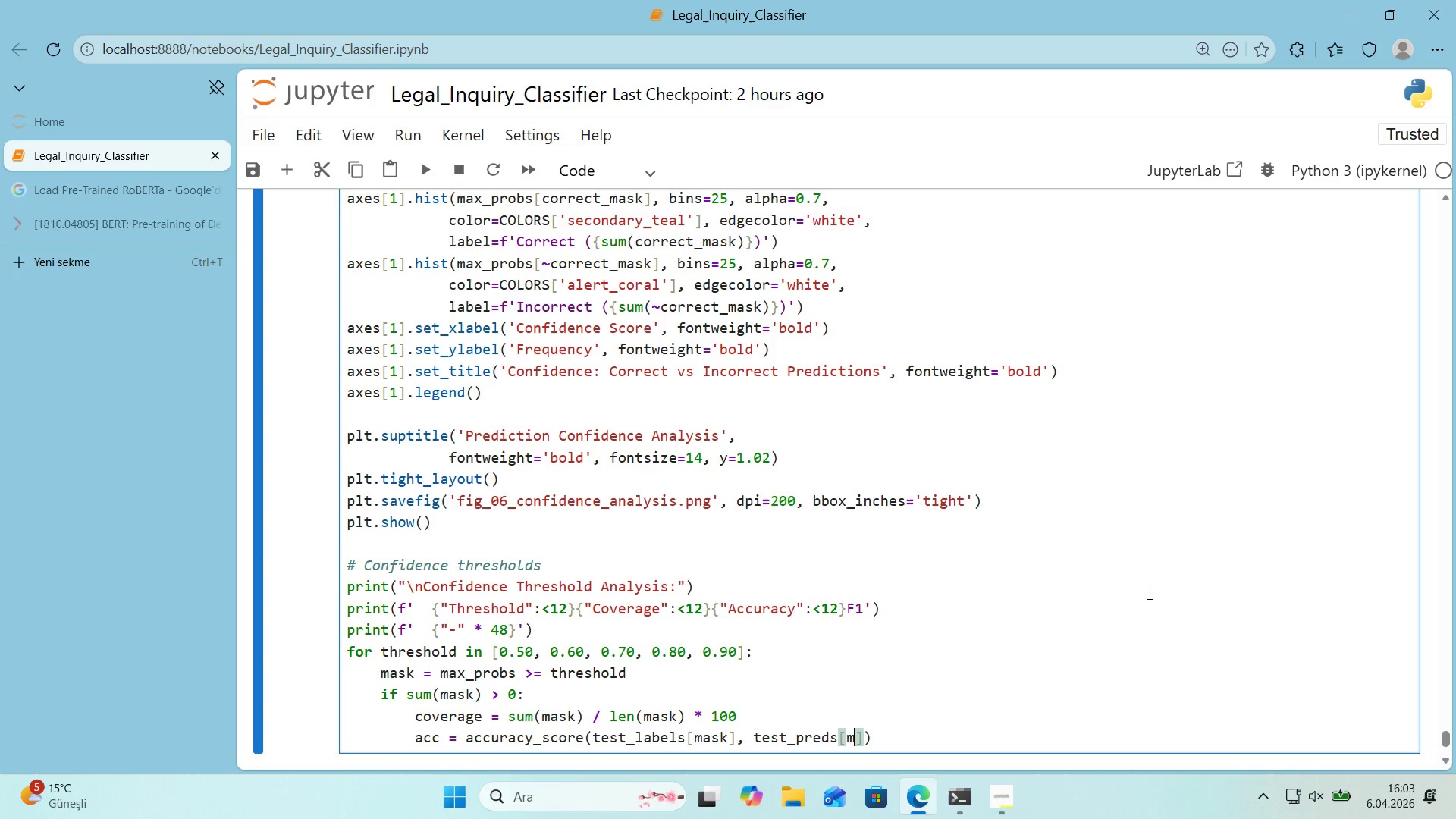 
type(masks)
 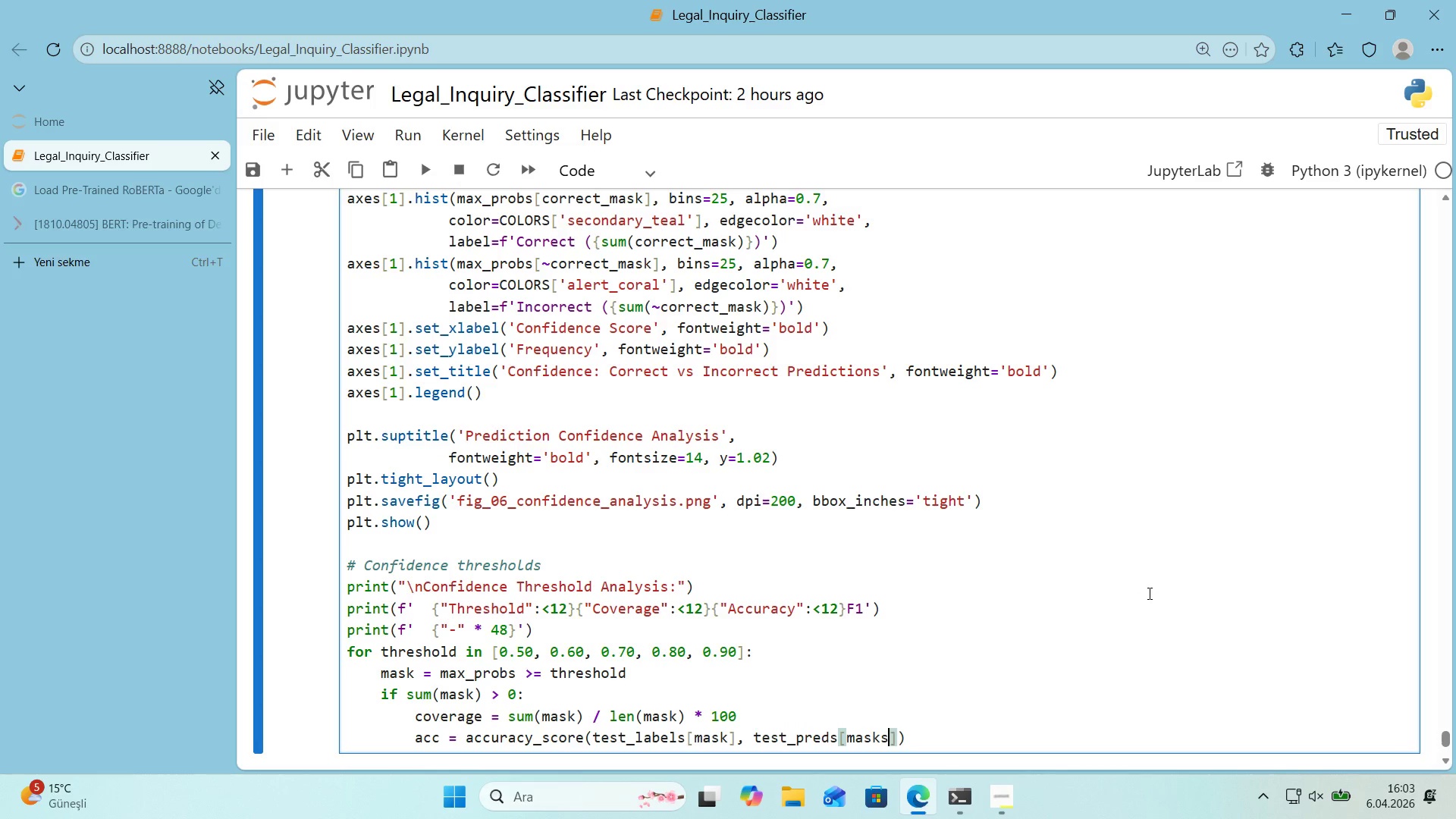 
key(ArrowRight)
 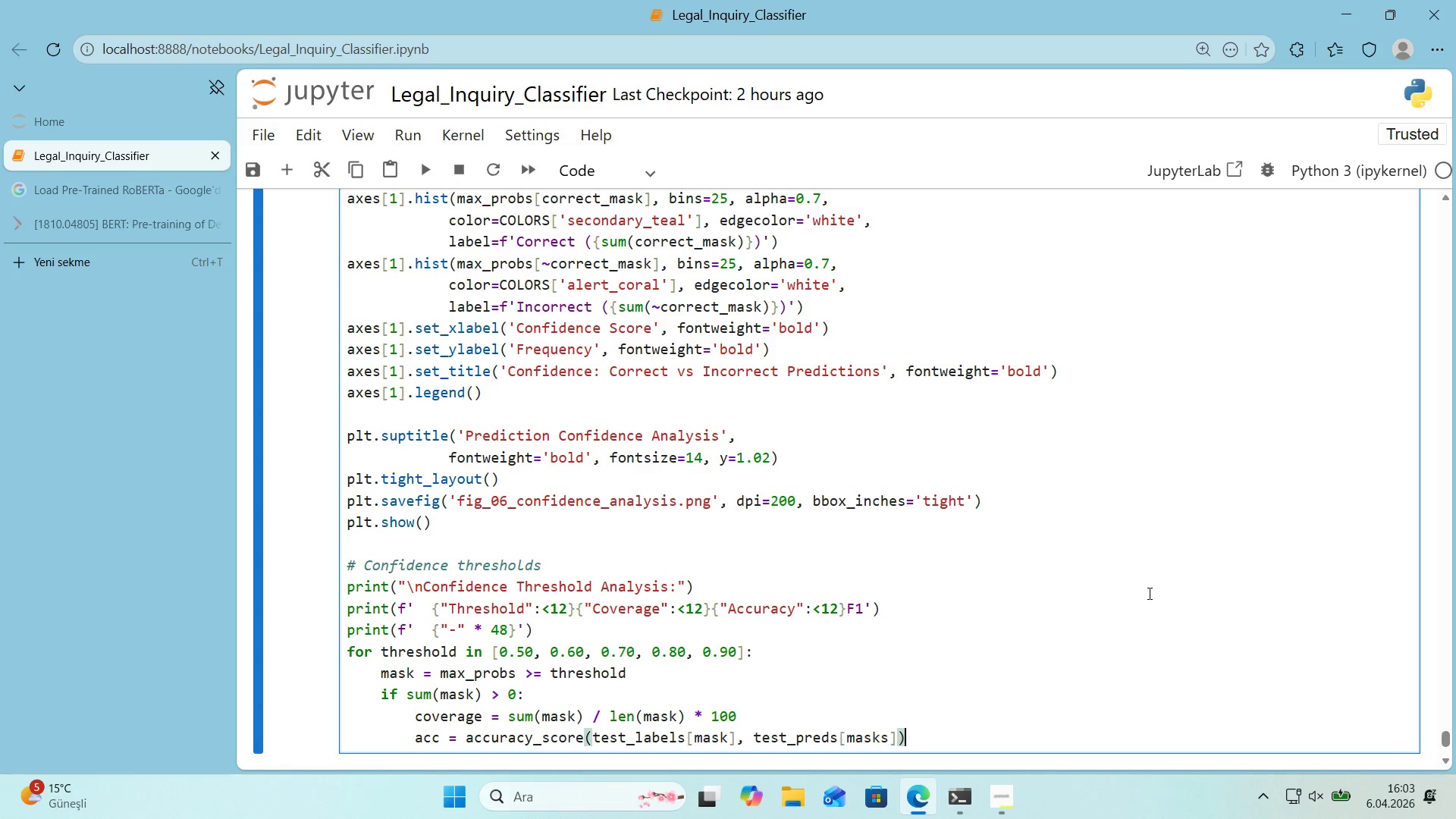 
key(ArrowRight)
 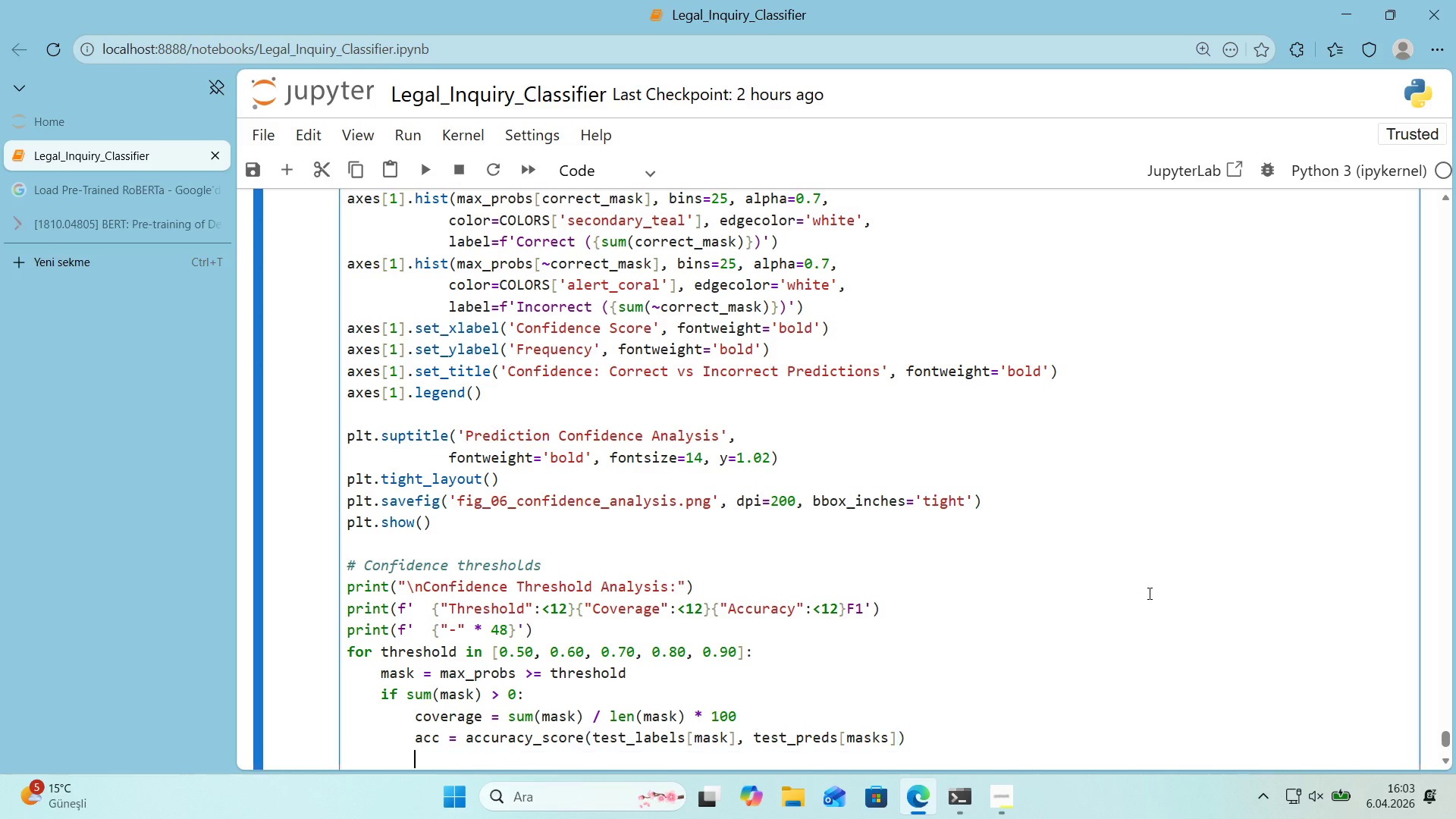 
key(Enter)
 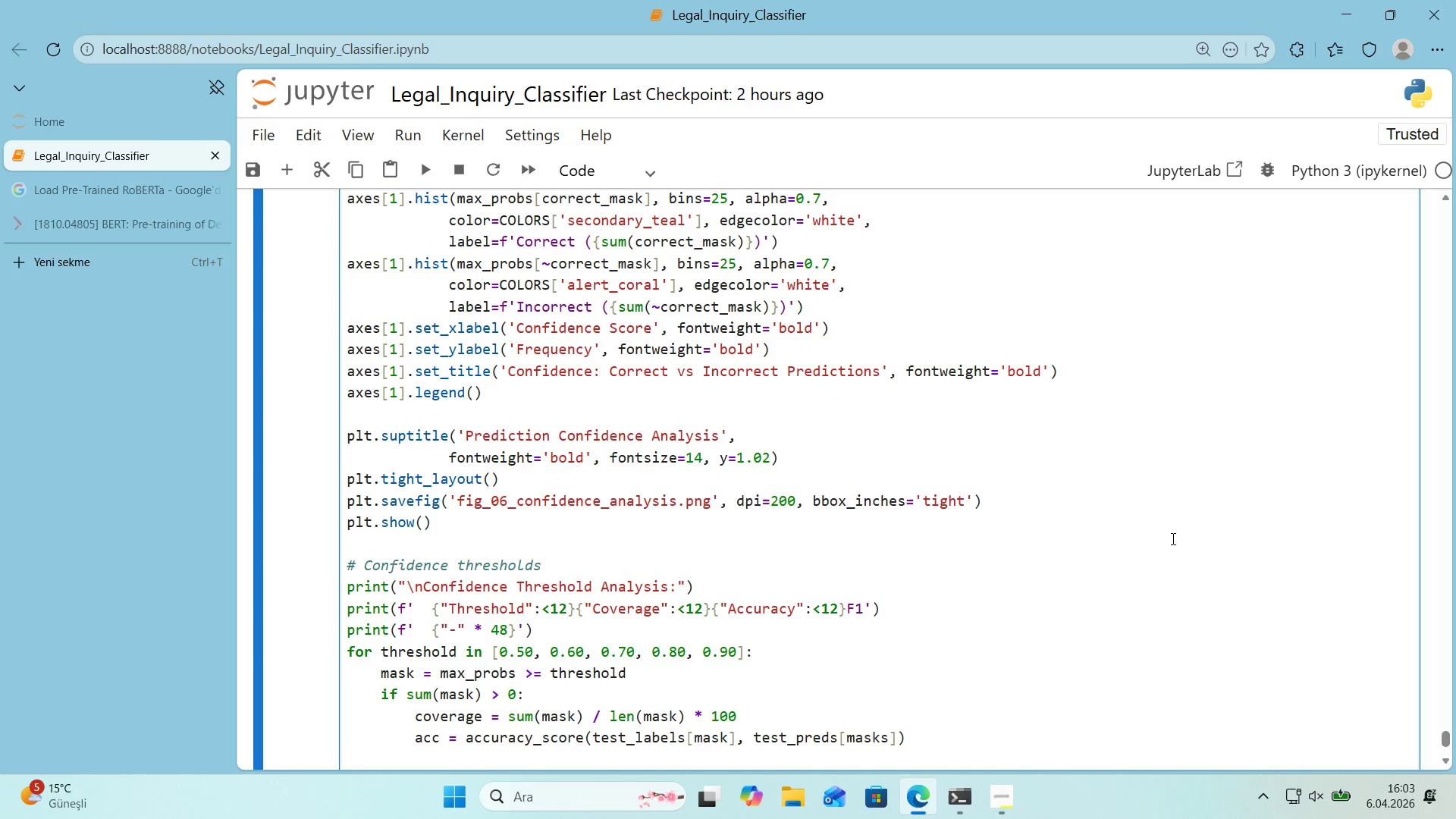 
scroll: coordinate [1172, 536], scroll_direction: down, amount: 1.0
 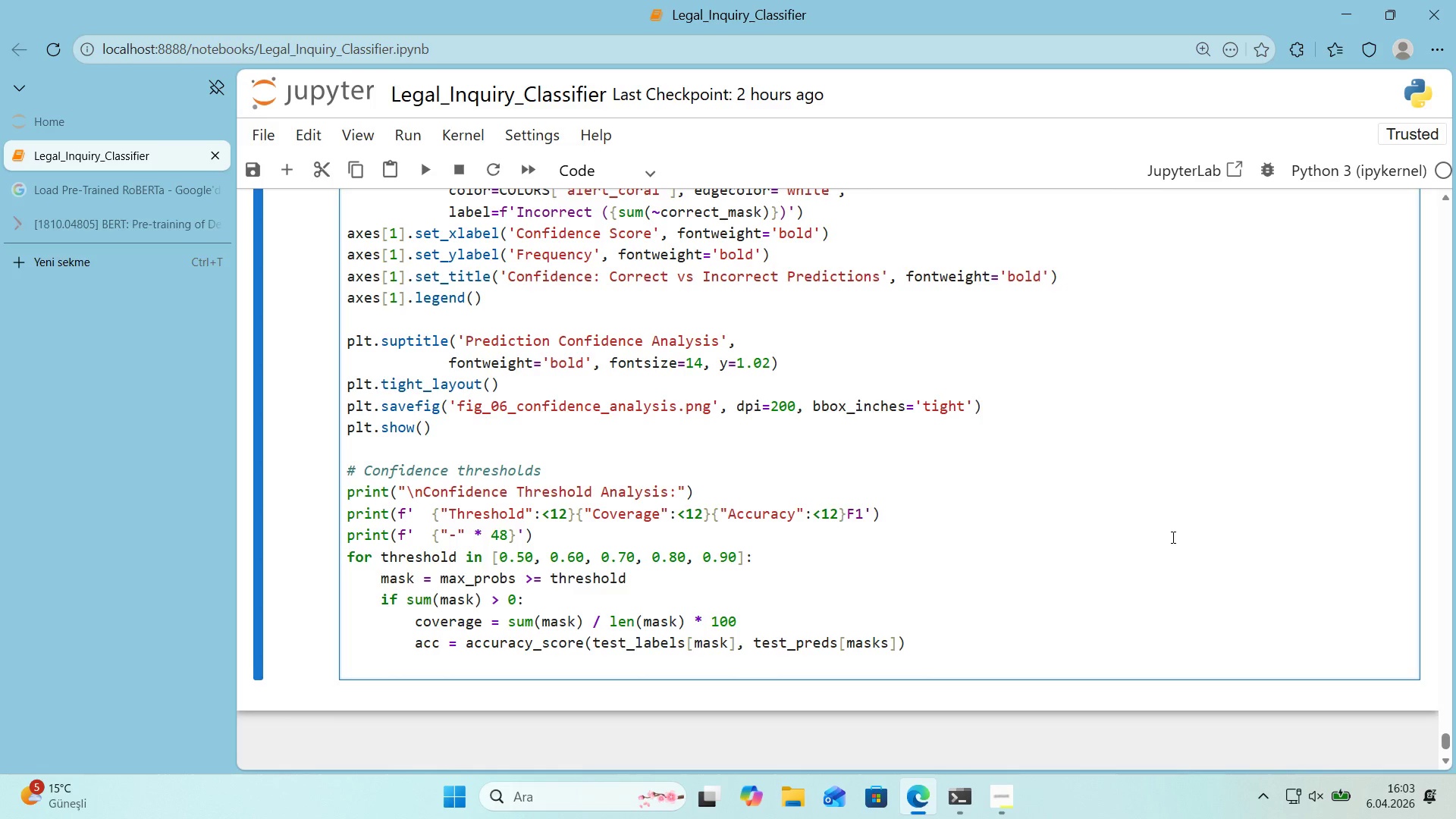 
type(a)
key(Backspace)
type(f1 ) f1_score*()
 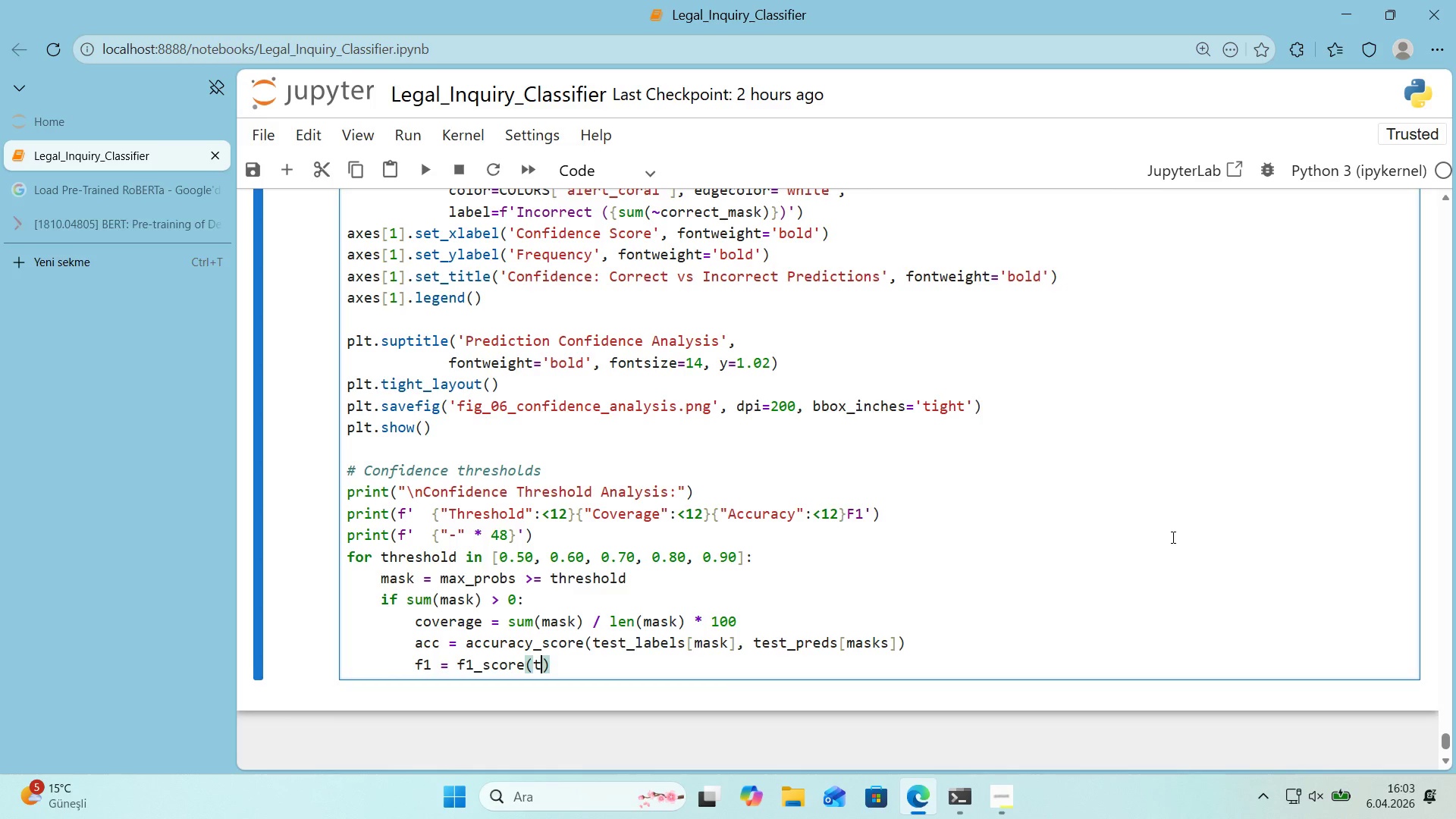 
 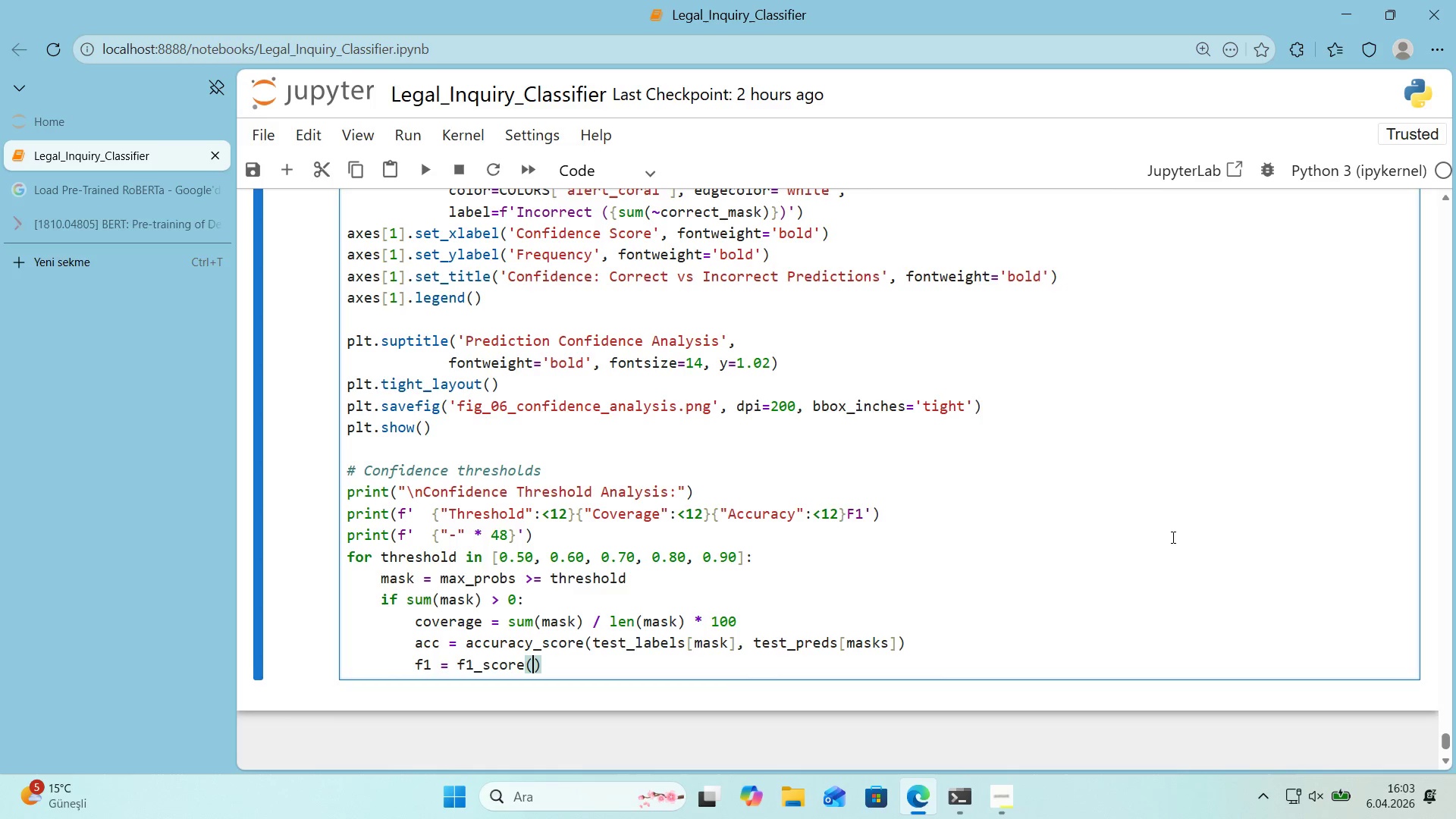 
key(ArrowLeft)
 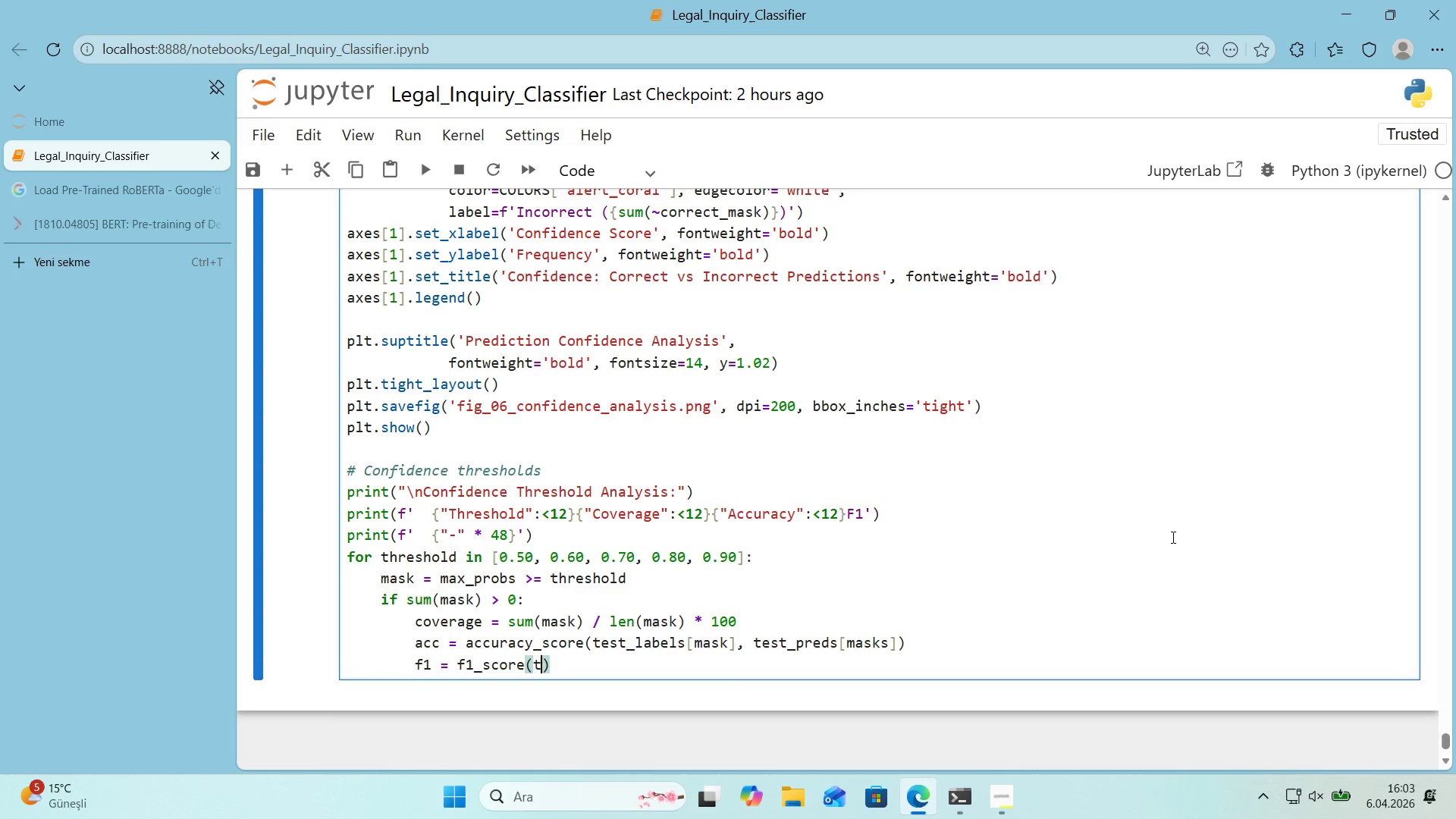 
type(test_labl)
key(Backspace)
type(els)
 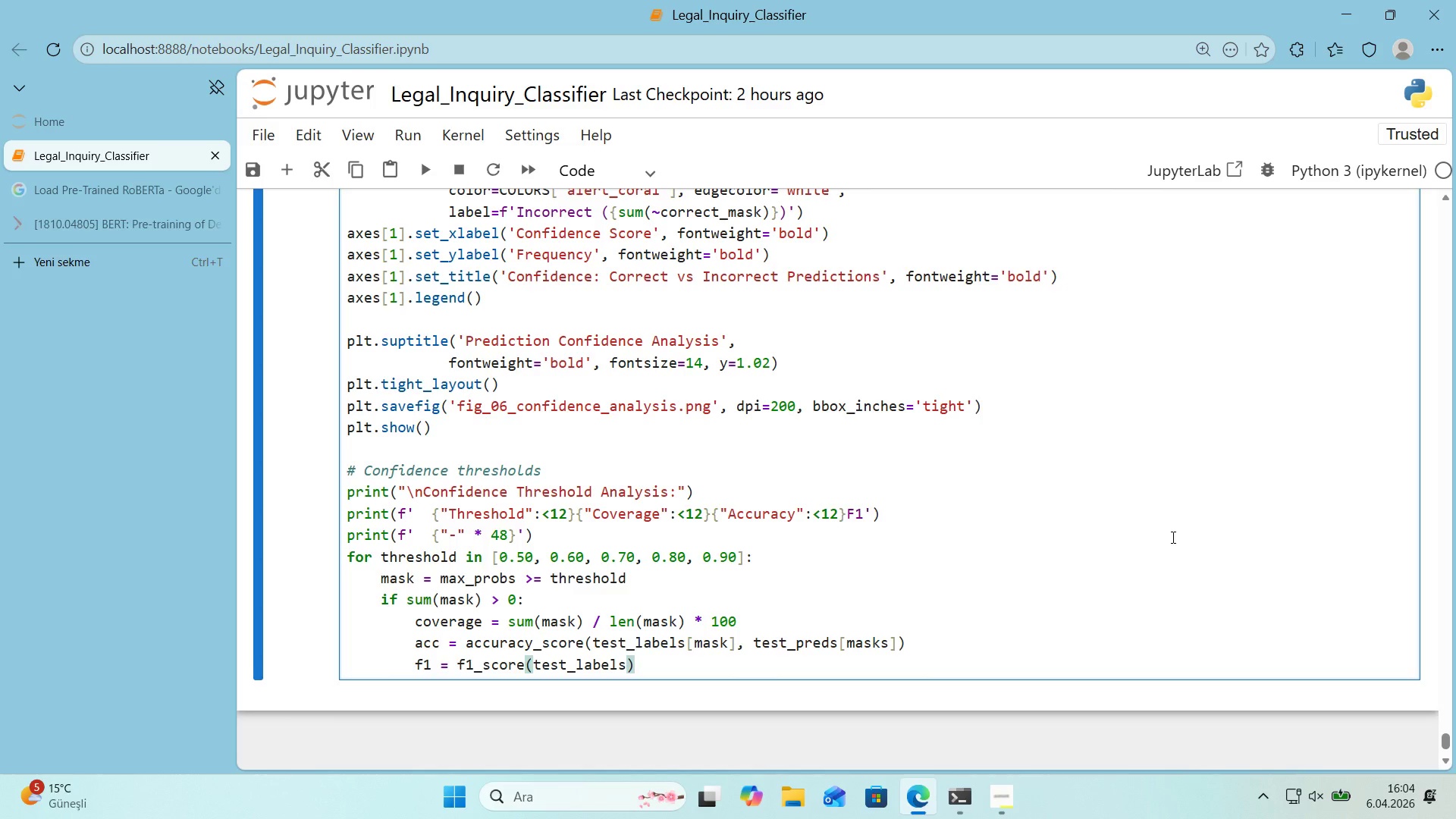 
key(Alt+Control+8)
 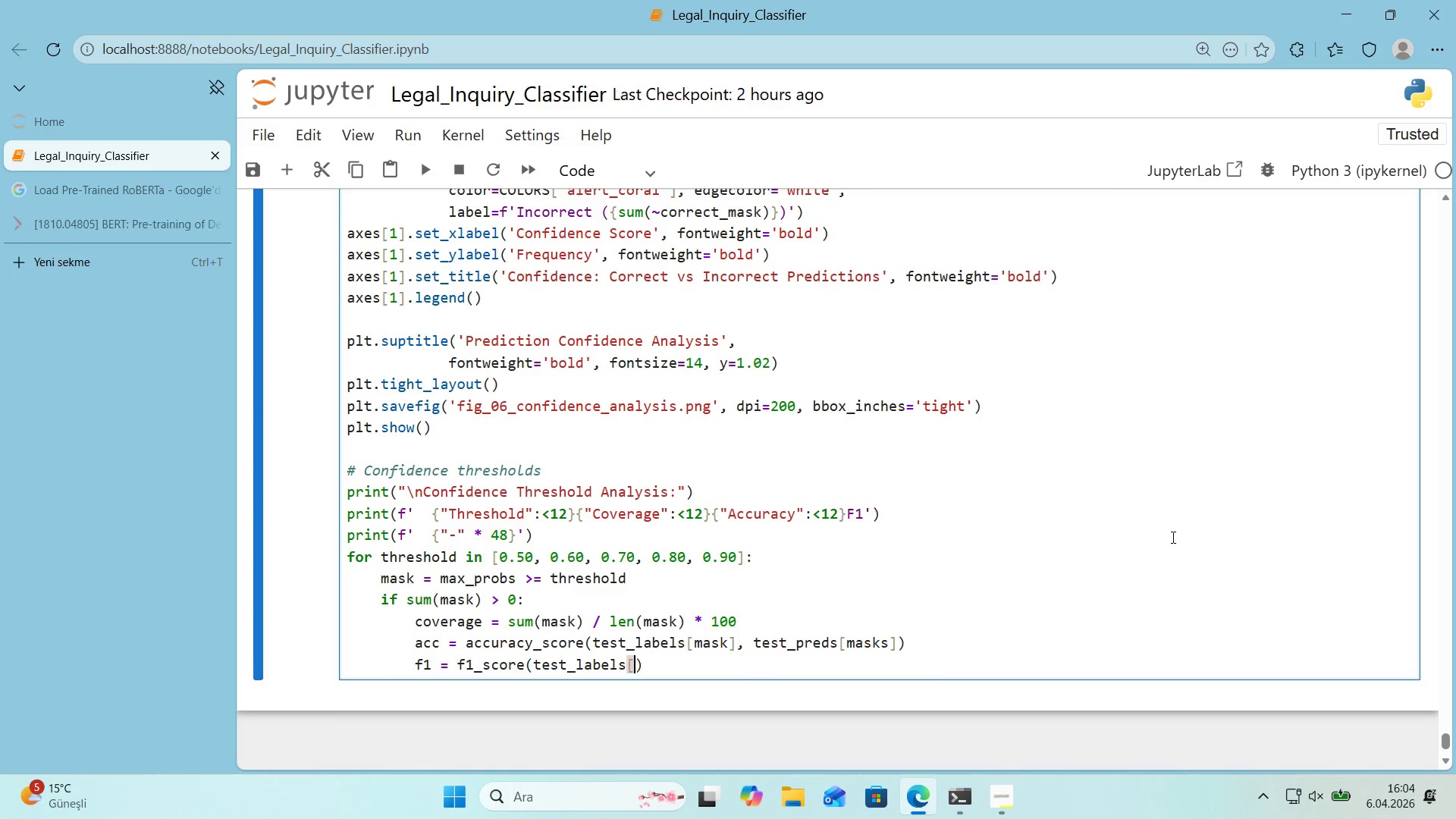 
key(Alt+Control+9)
 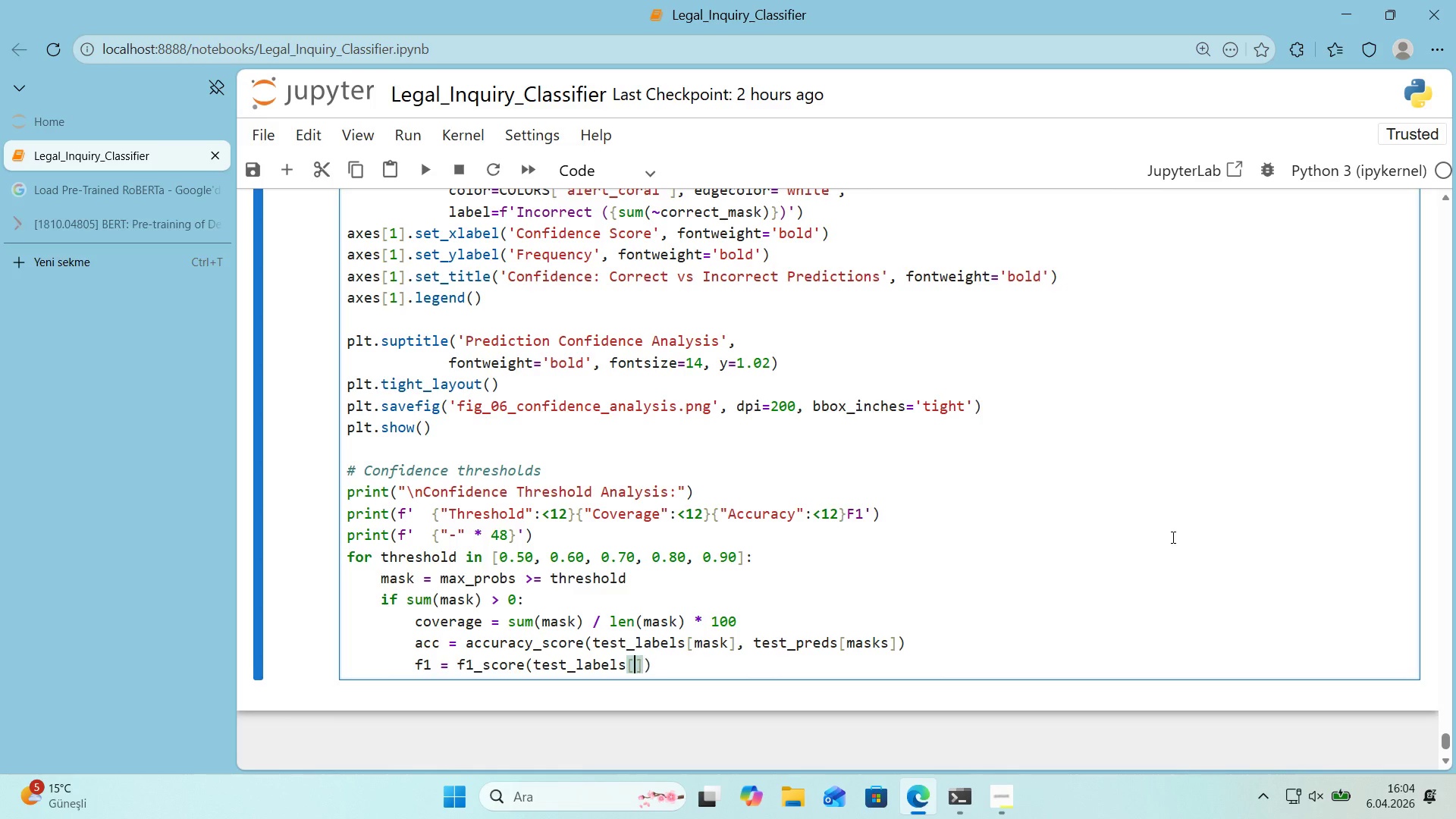 
key(ArrowLeft)
 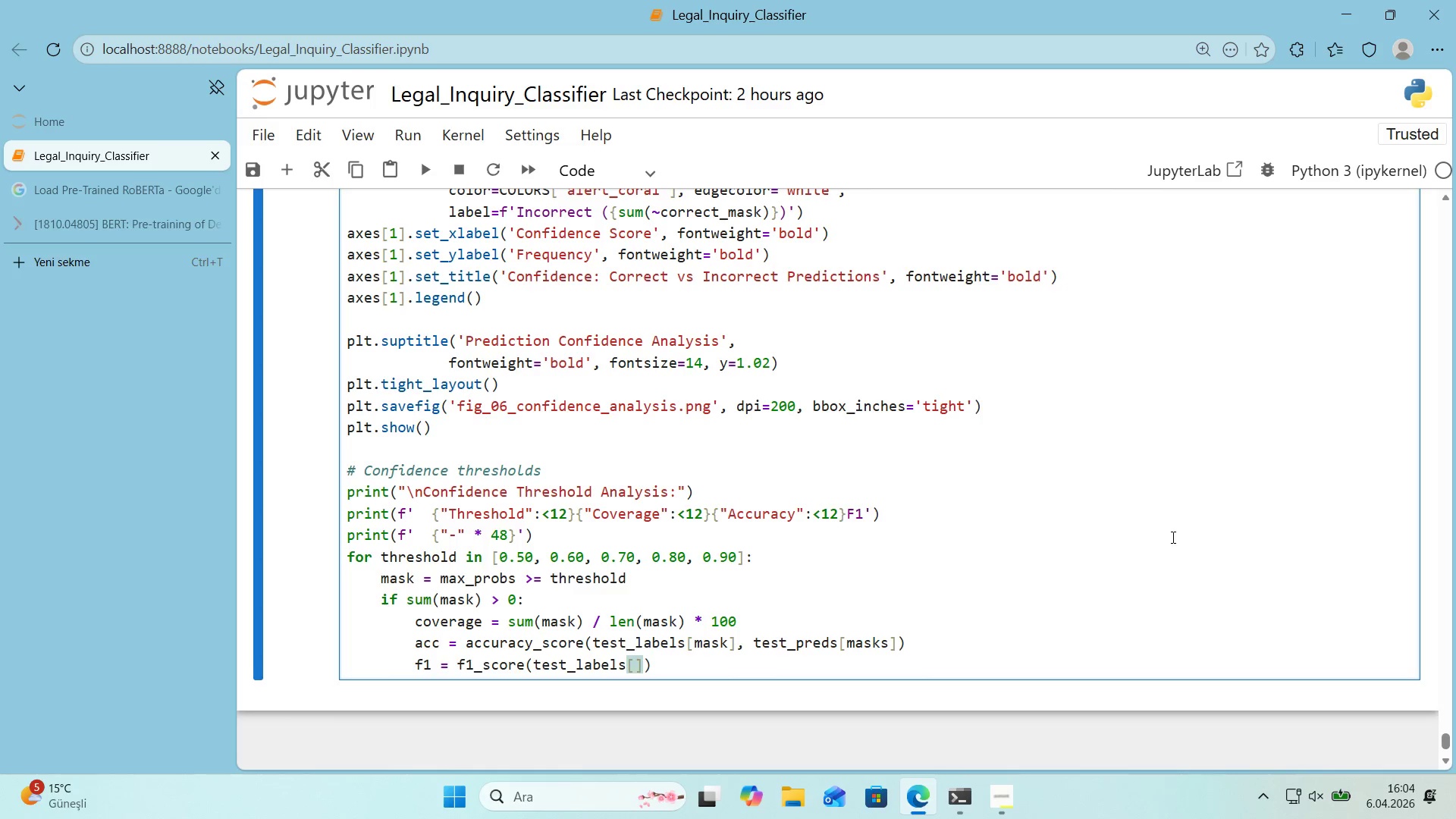 
type(/)
key(Backspace)
type(mask)
 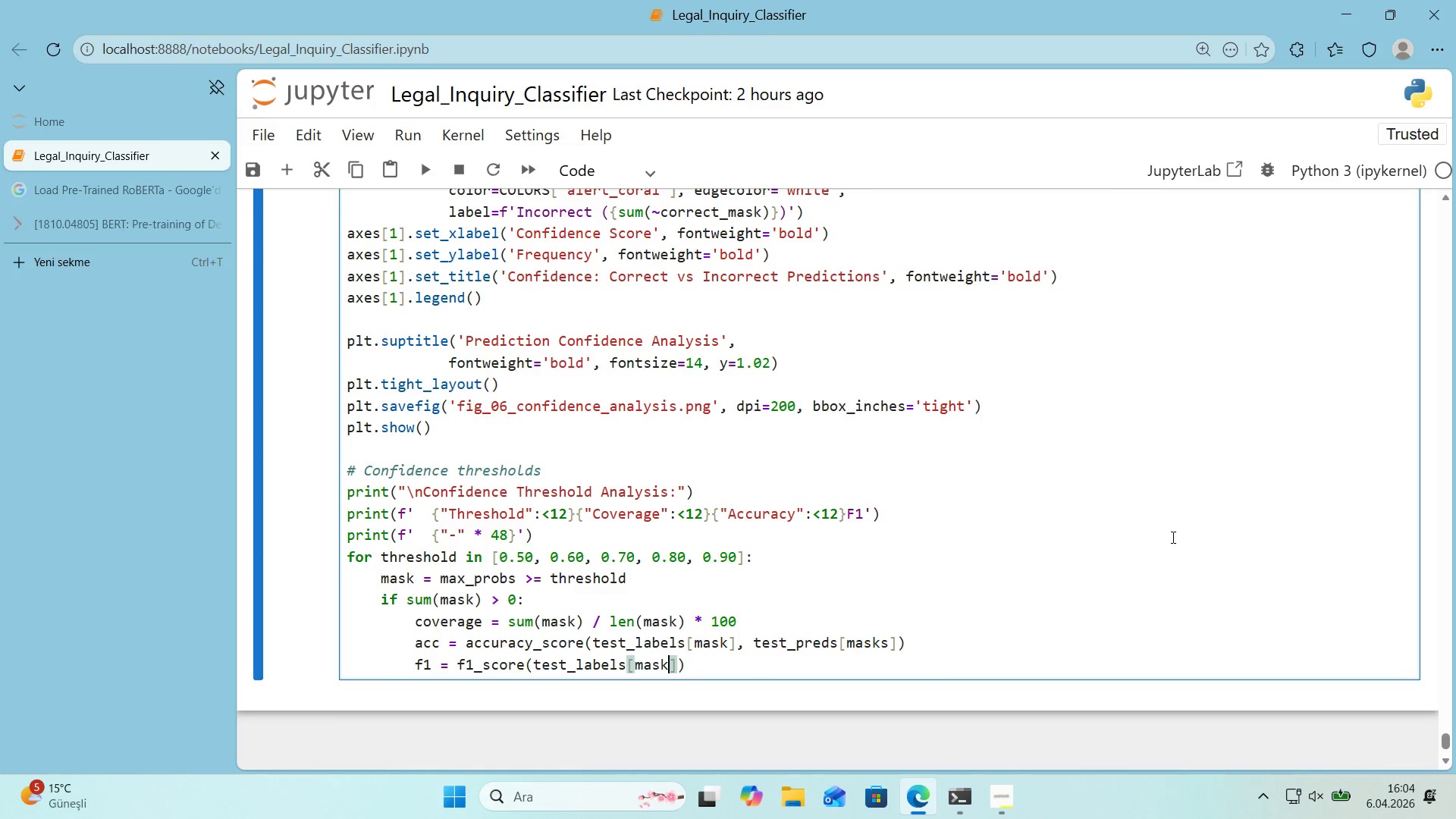 
key(ArrowRight)
 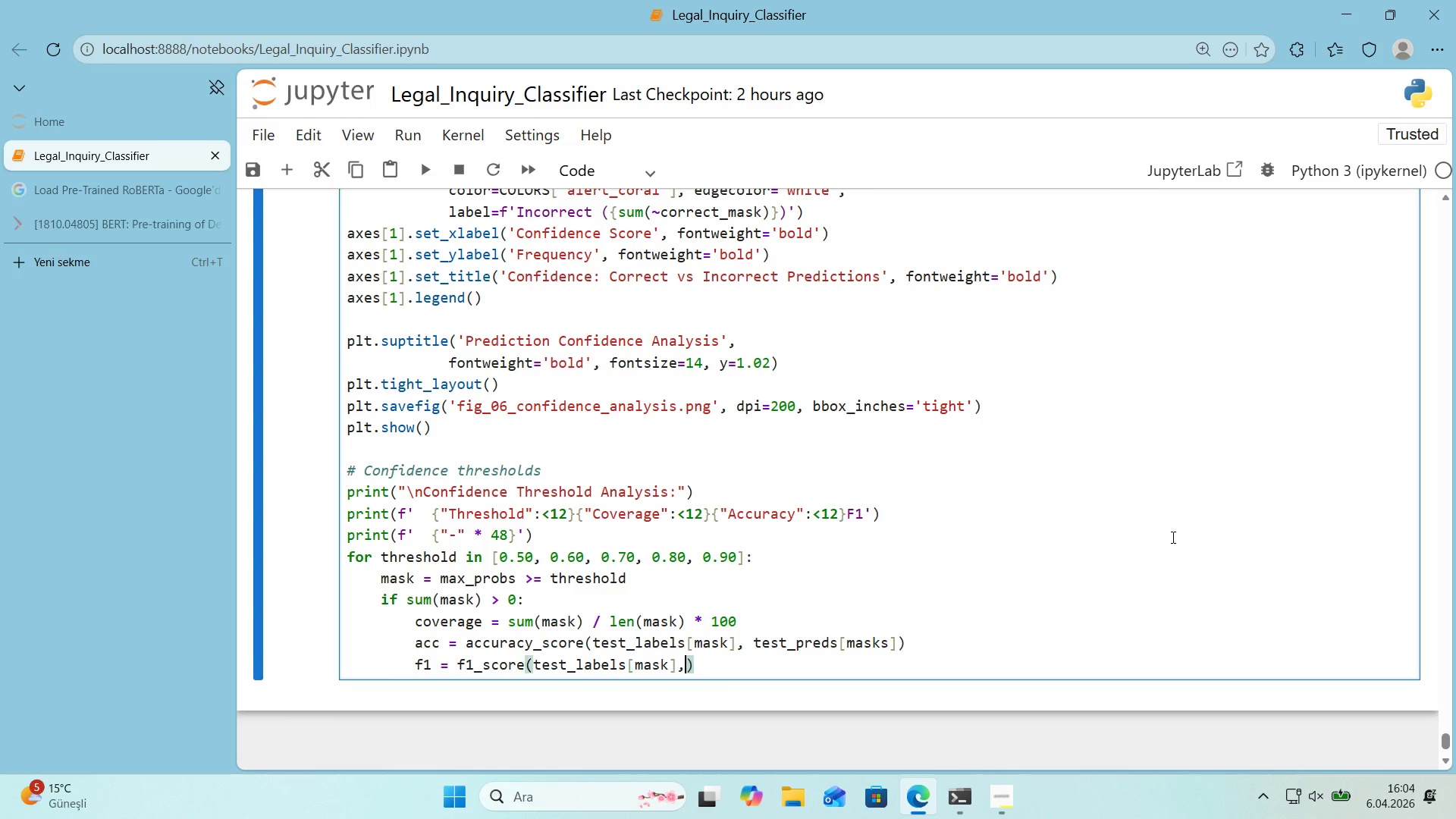 
type(, test_preds)
 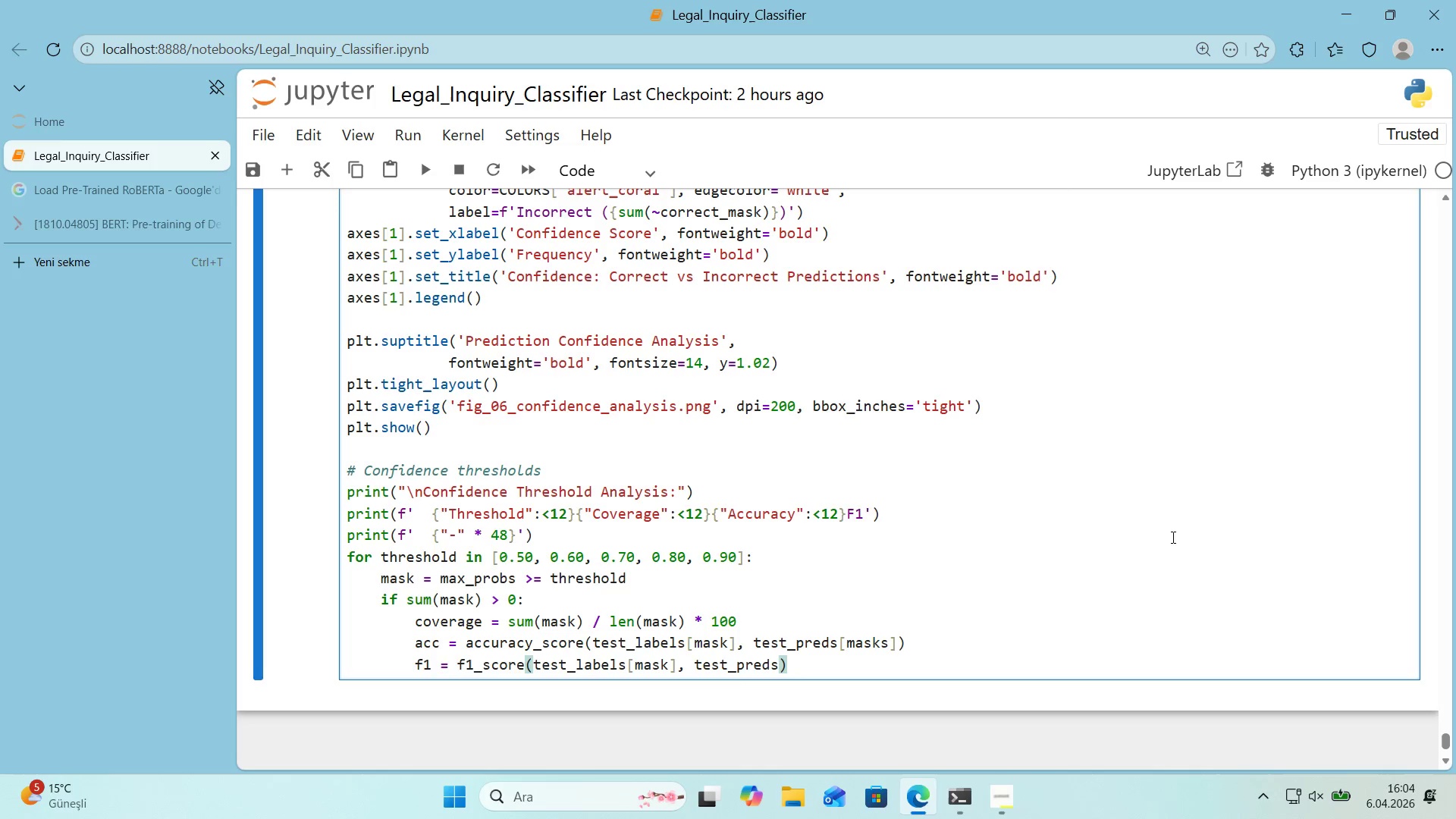 
key(Alt+Control+8)
 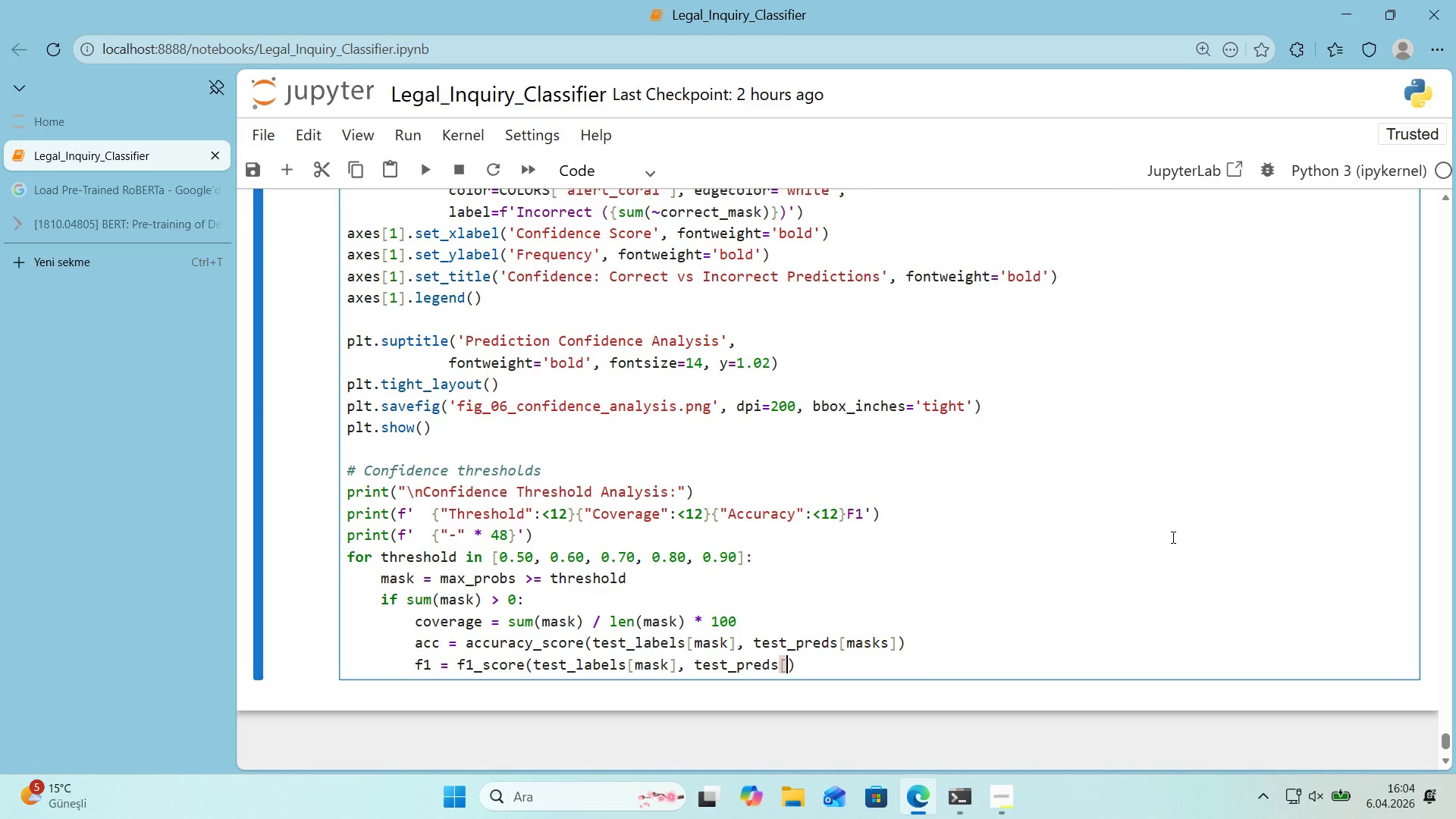 
key(Alt+Control+9)
 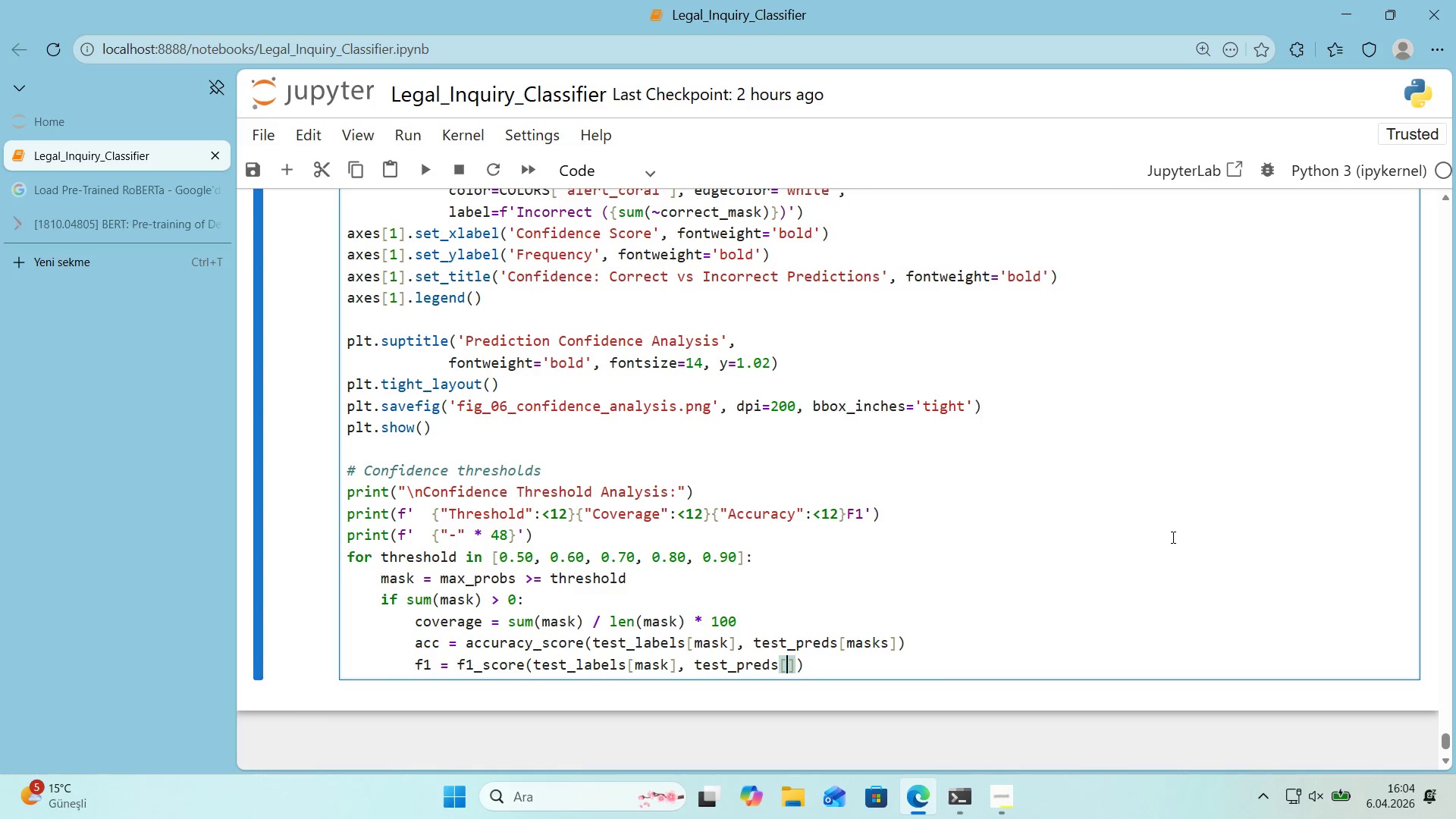 
key(ArrowLeft)
 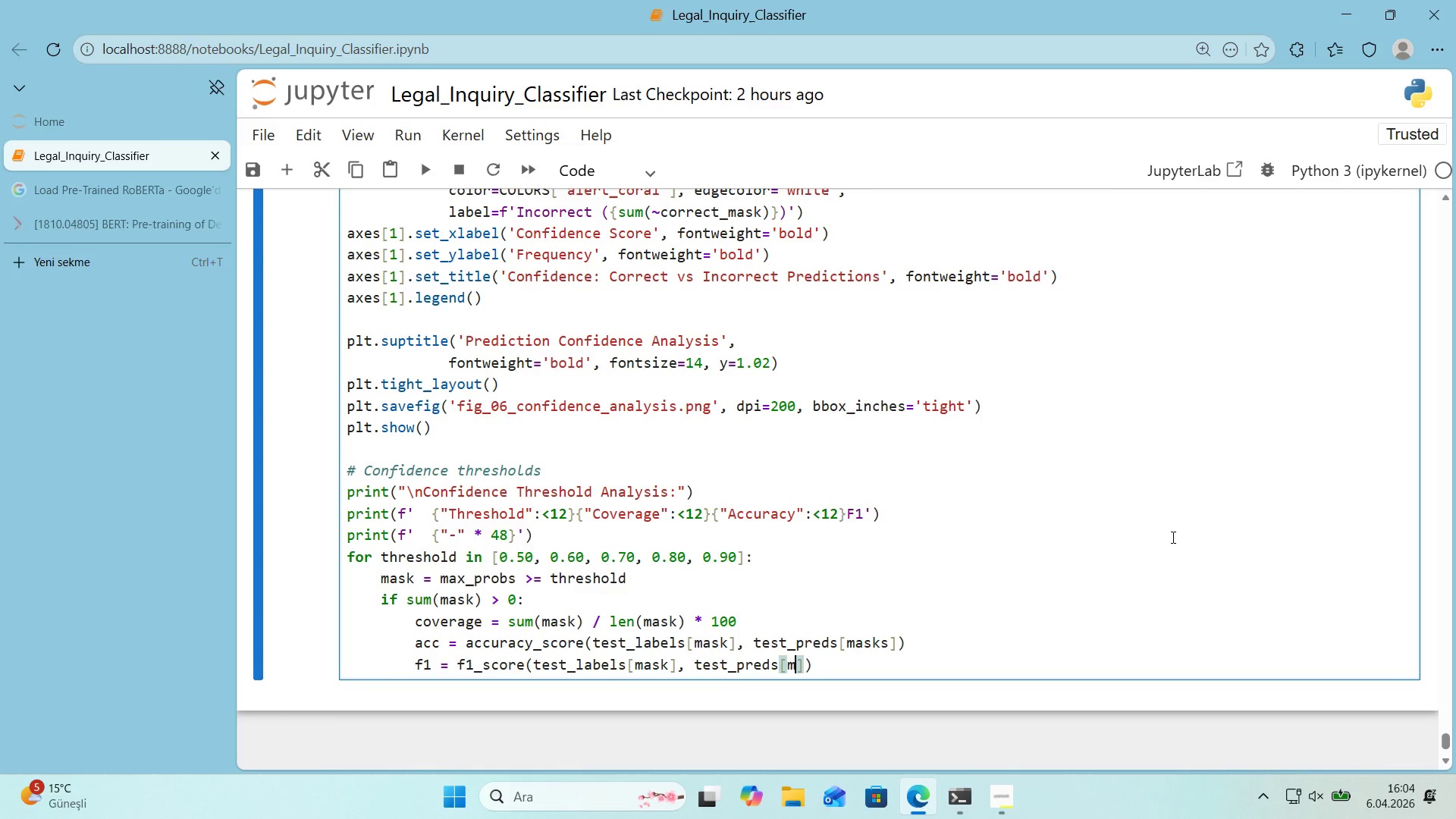 
type(masks)
key(Backspace)
 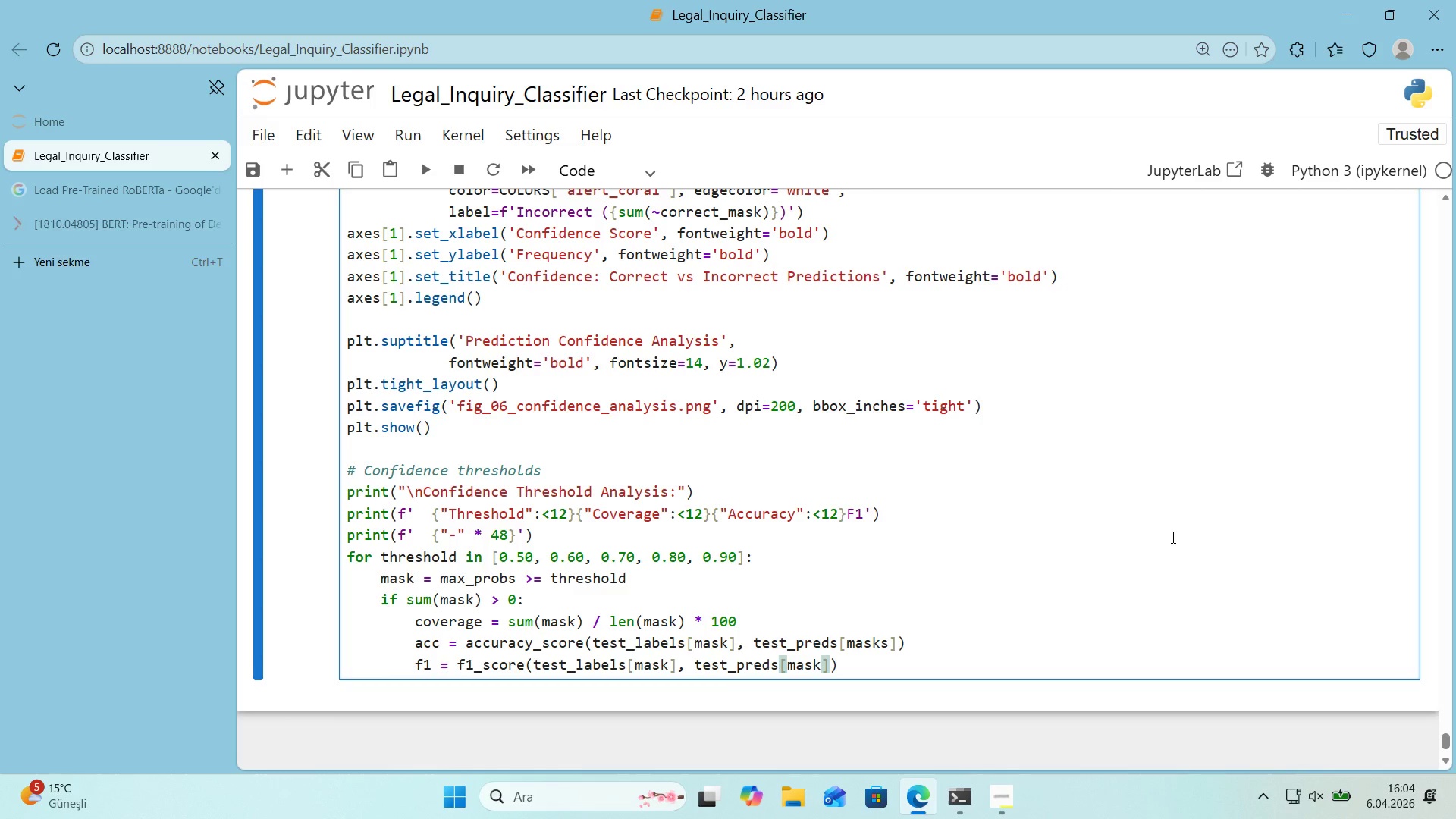 
key(ArrowRight)
 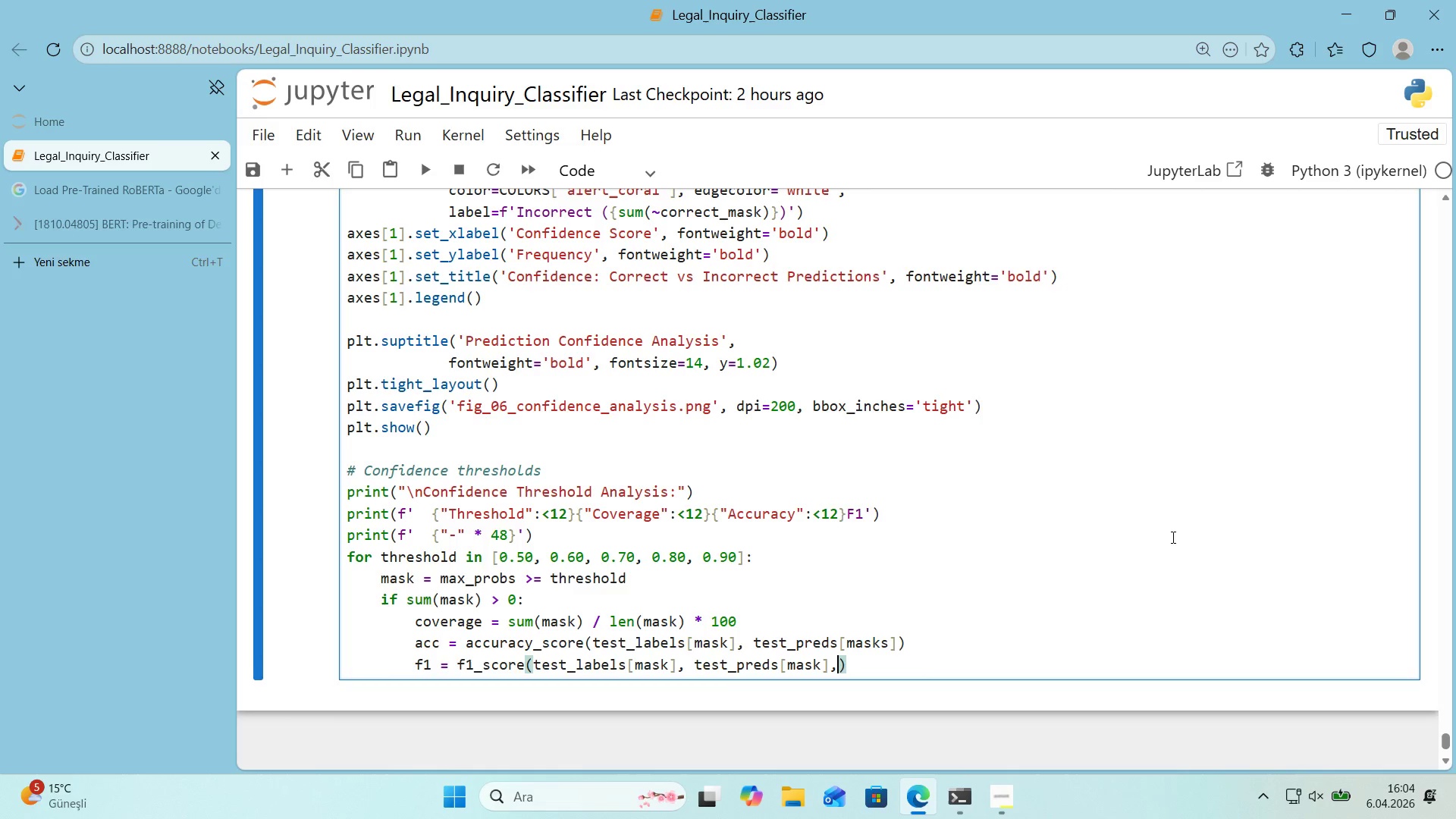 
type(, average)@@)
 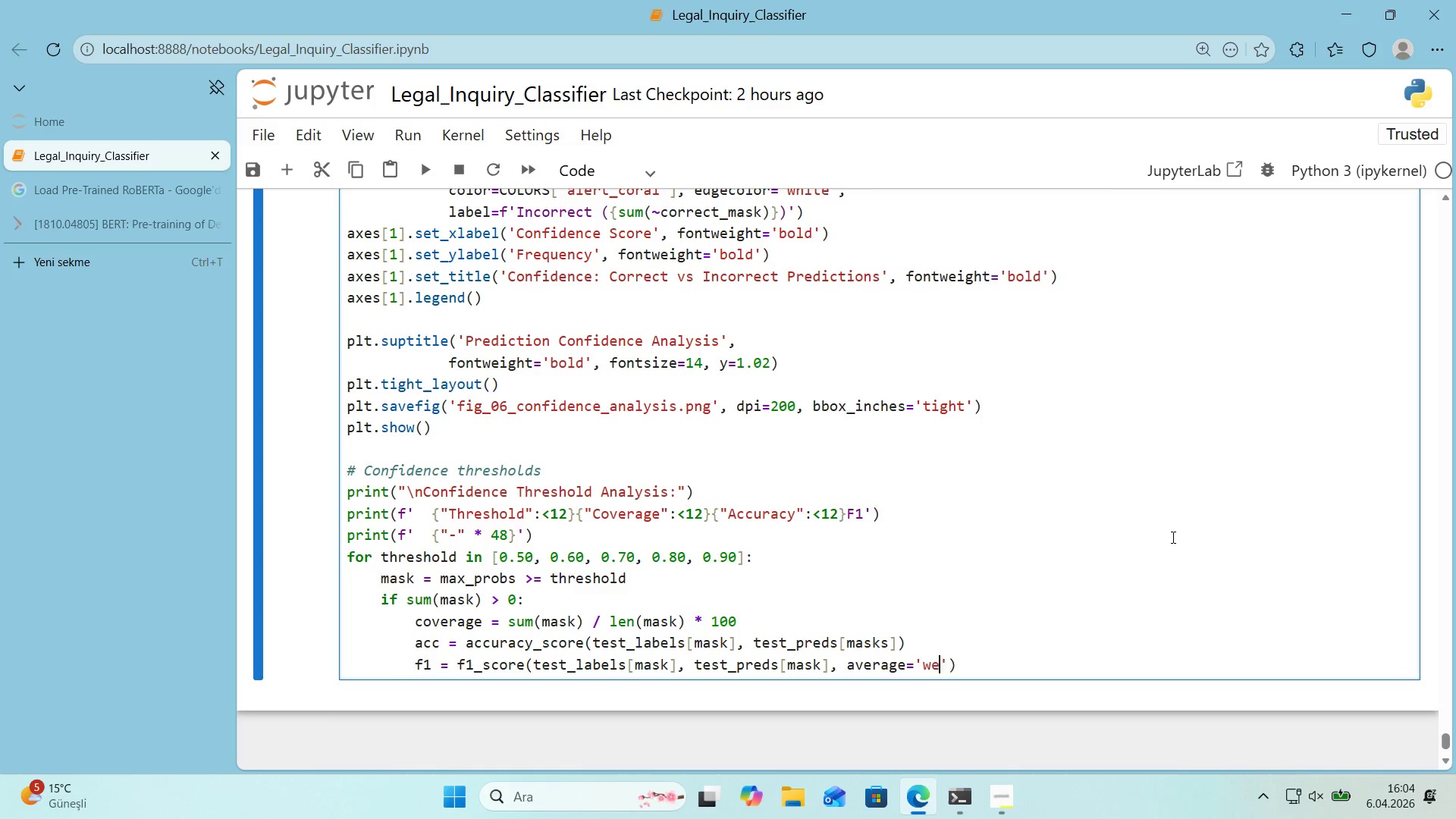 
 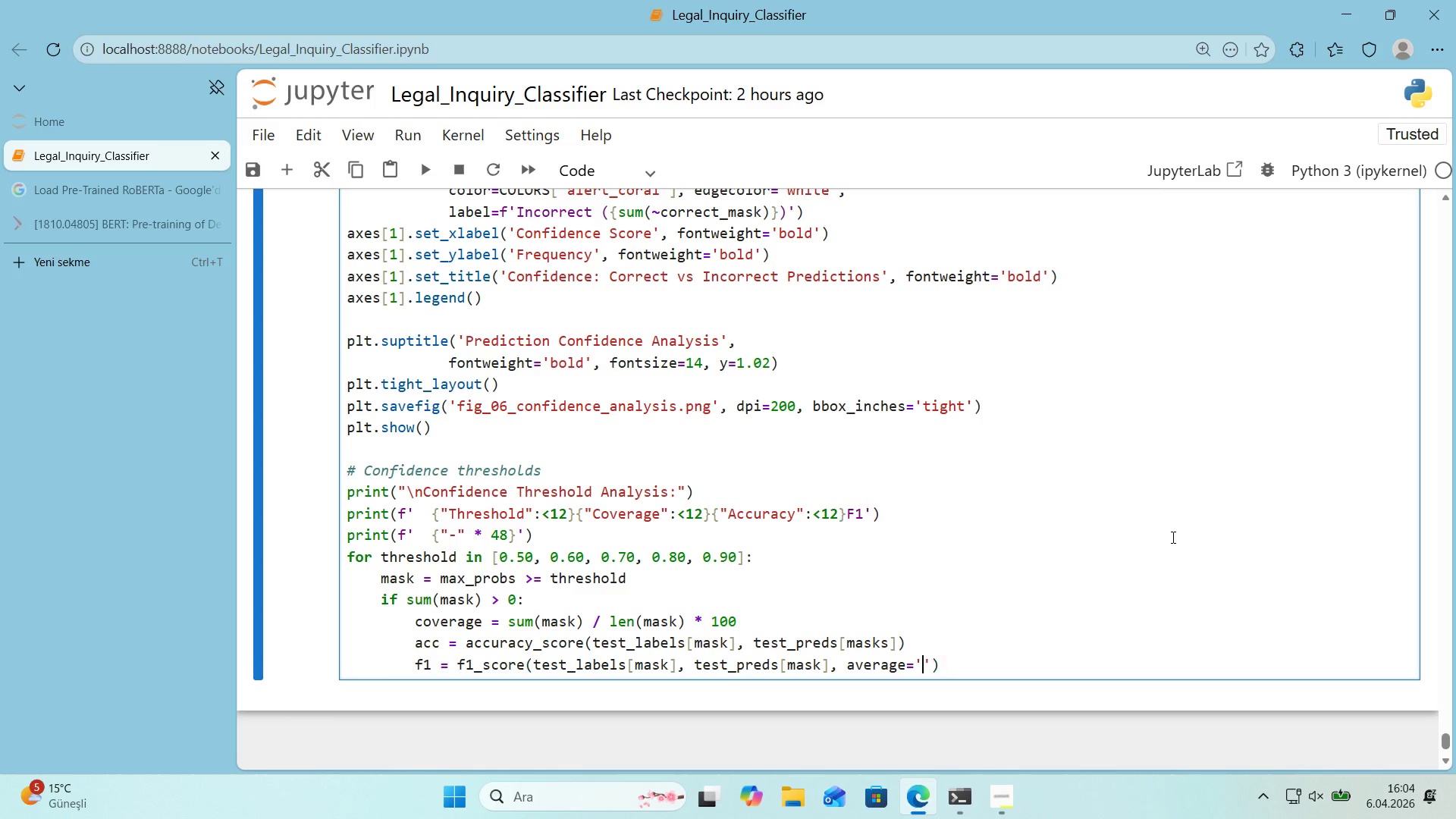 
key(ArrowLeft)
 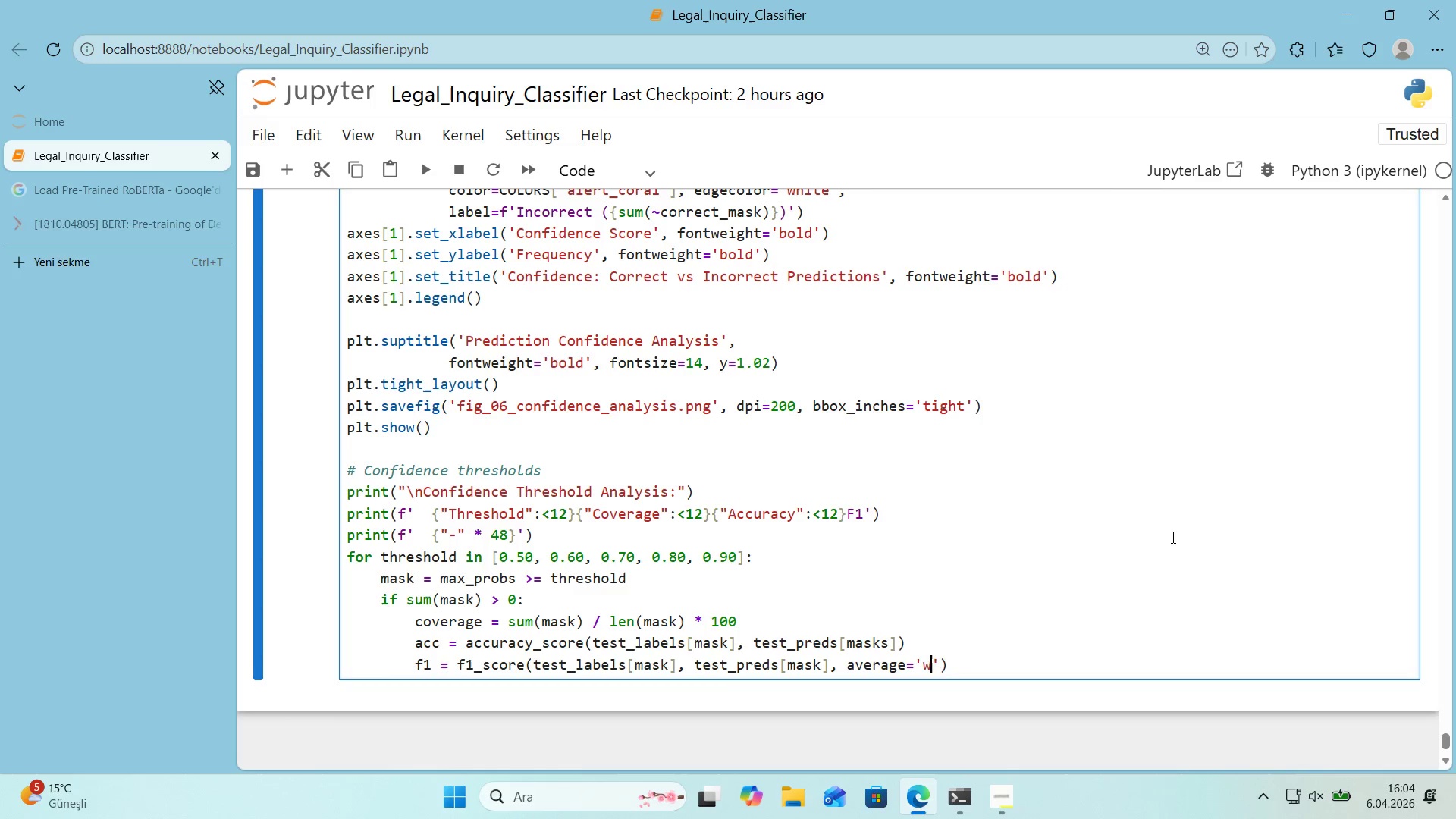 
type(we'ghted)
 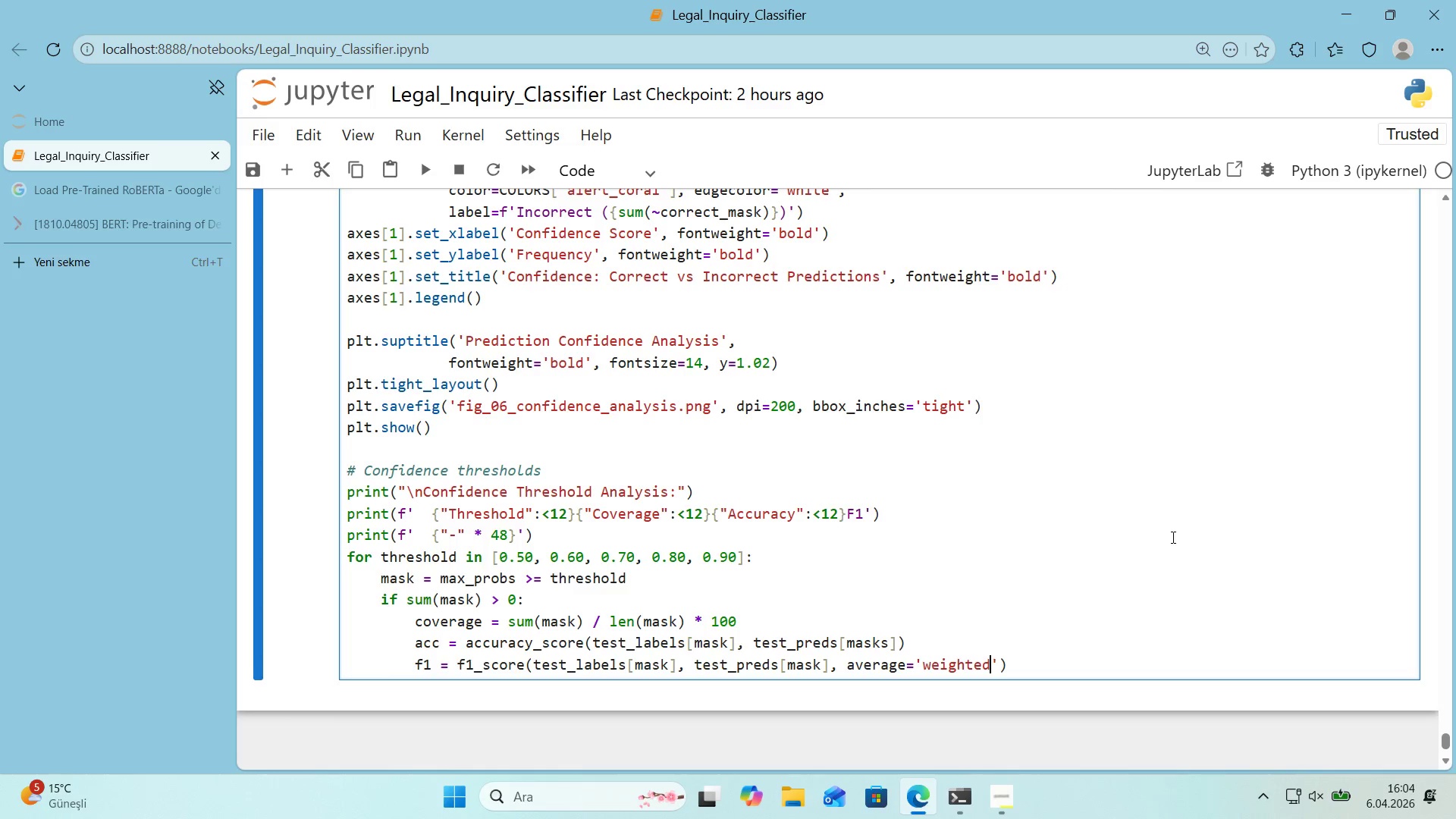 
key(ArrowRight)
 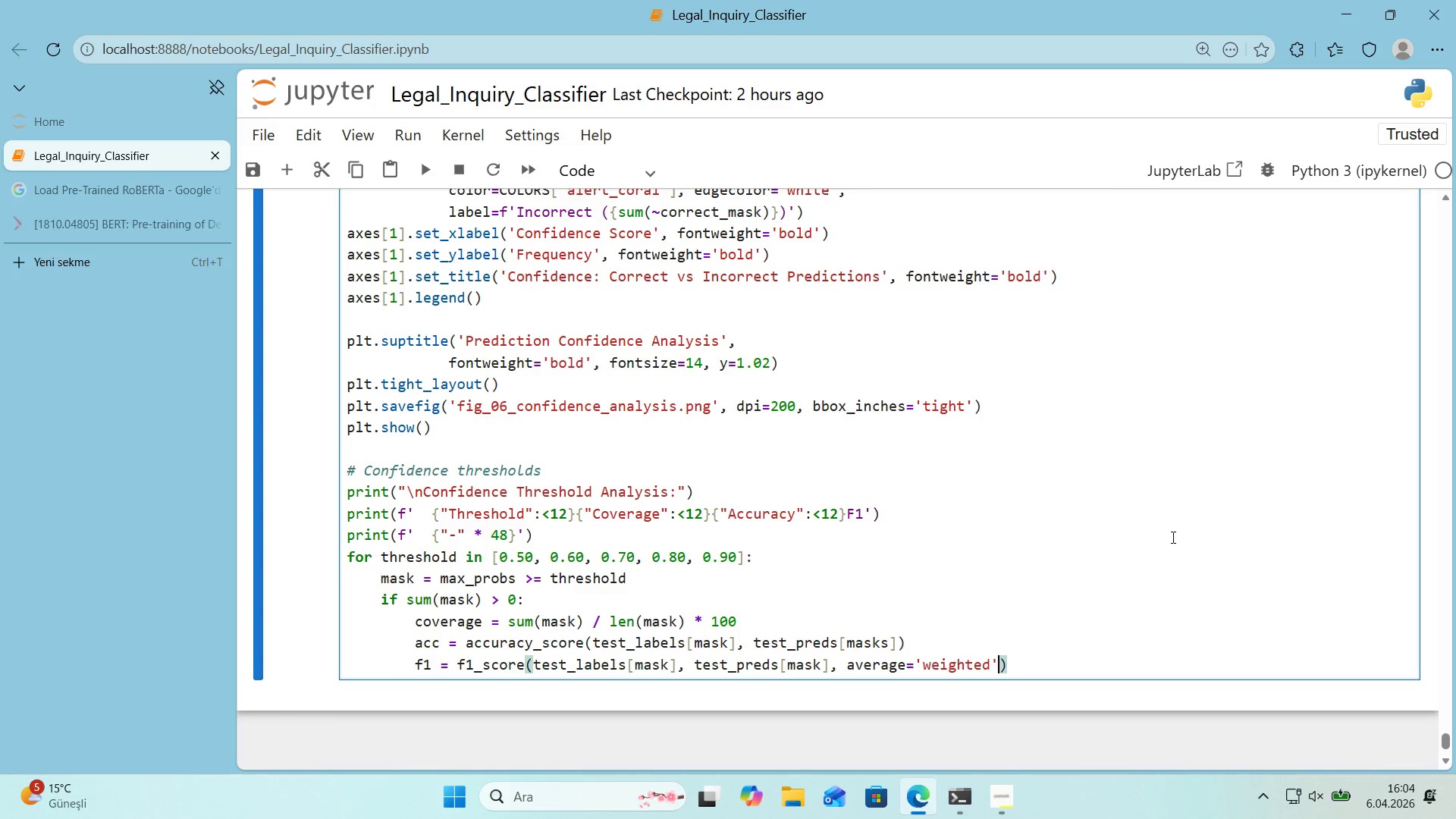 
key(ArrowRight)
 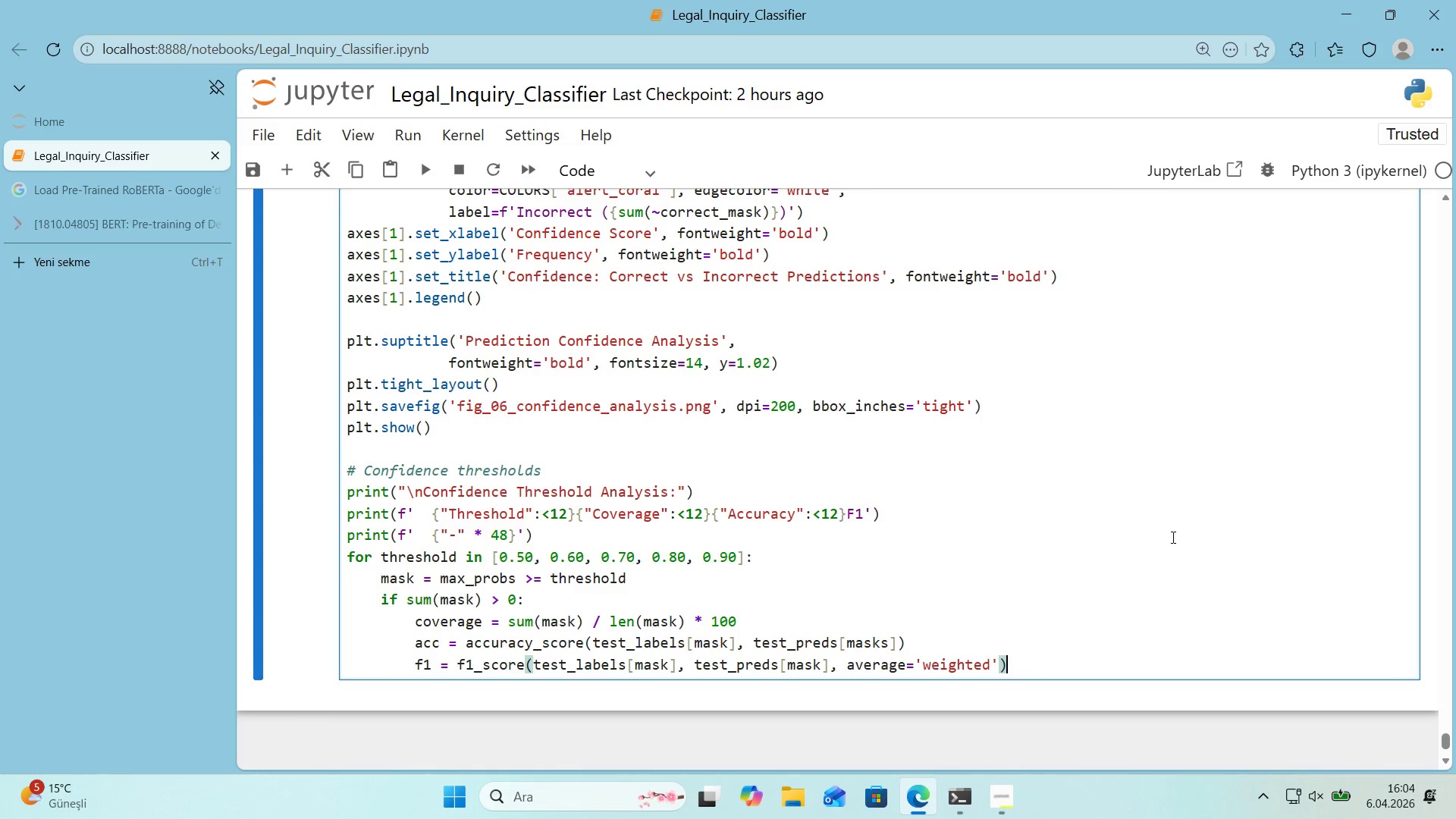 
key(Enter)
 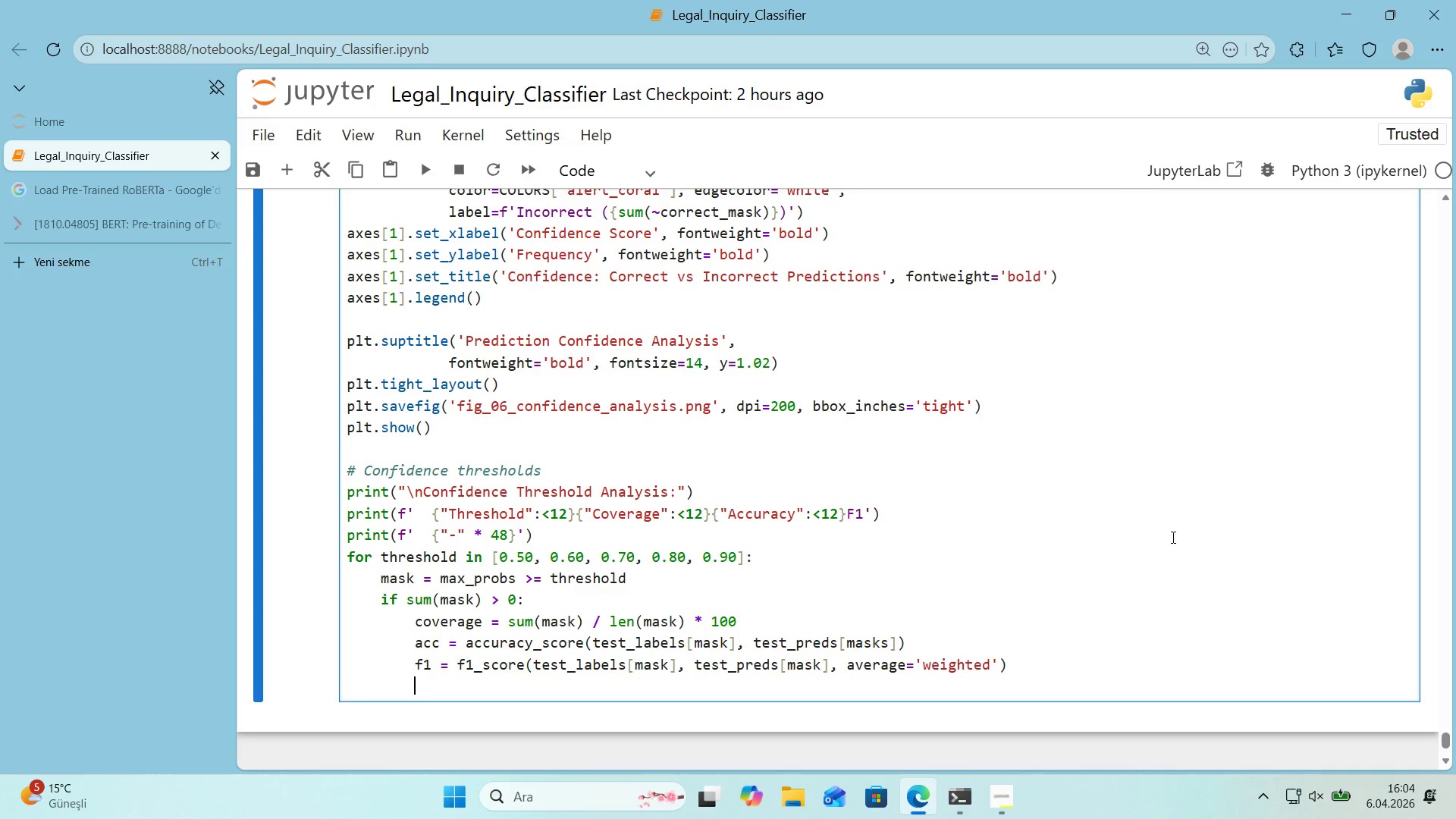 
type(pr'nt*()
 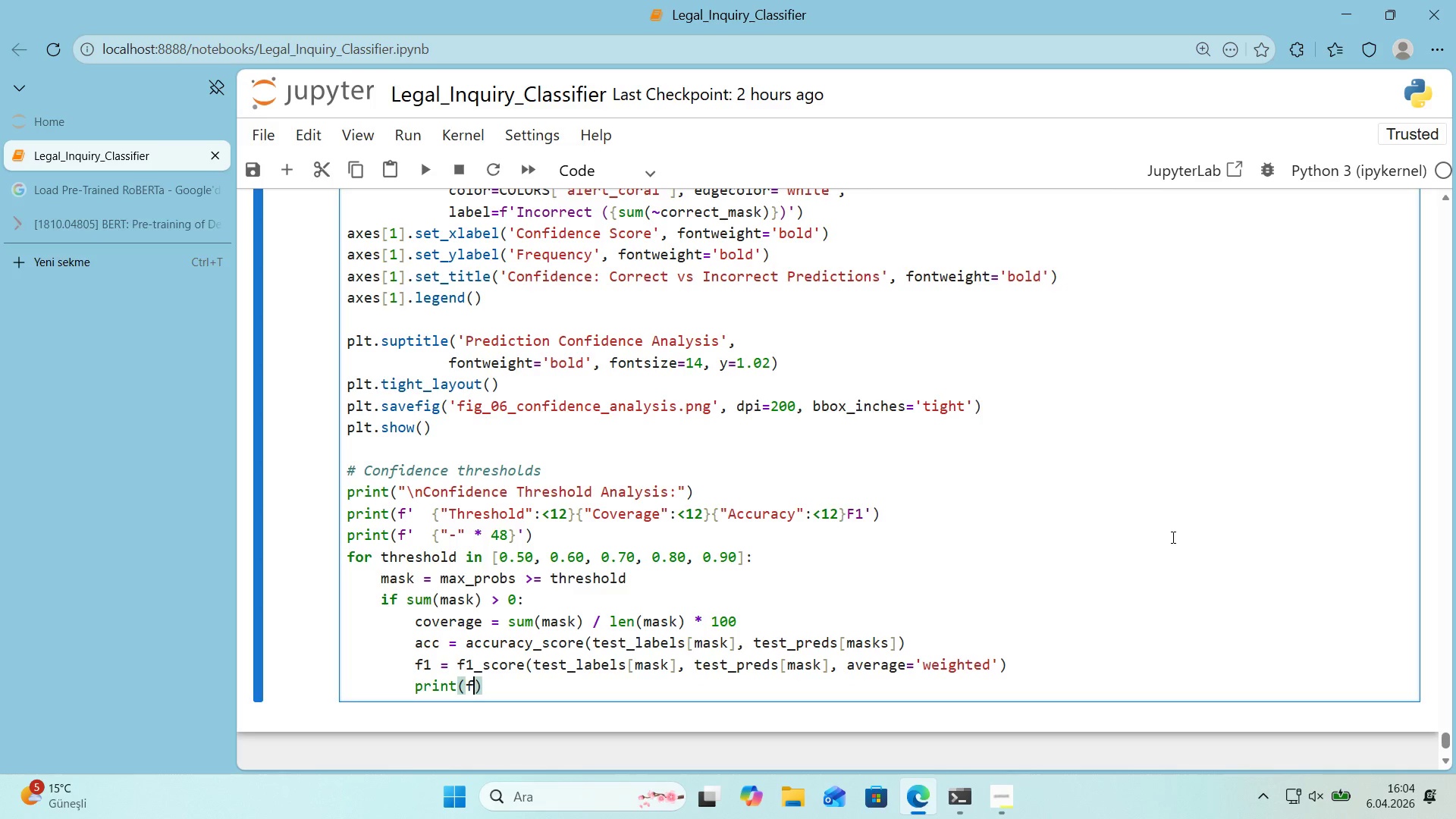 
 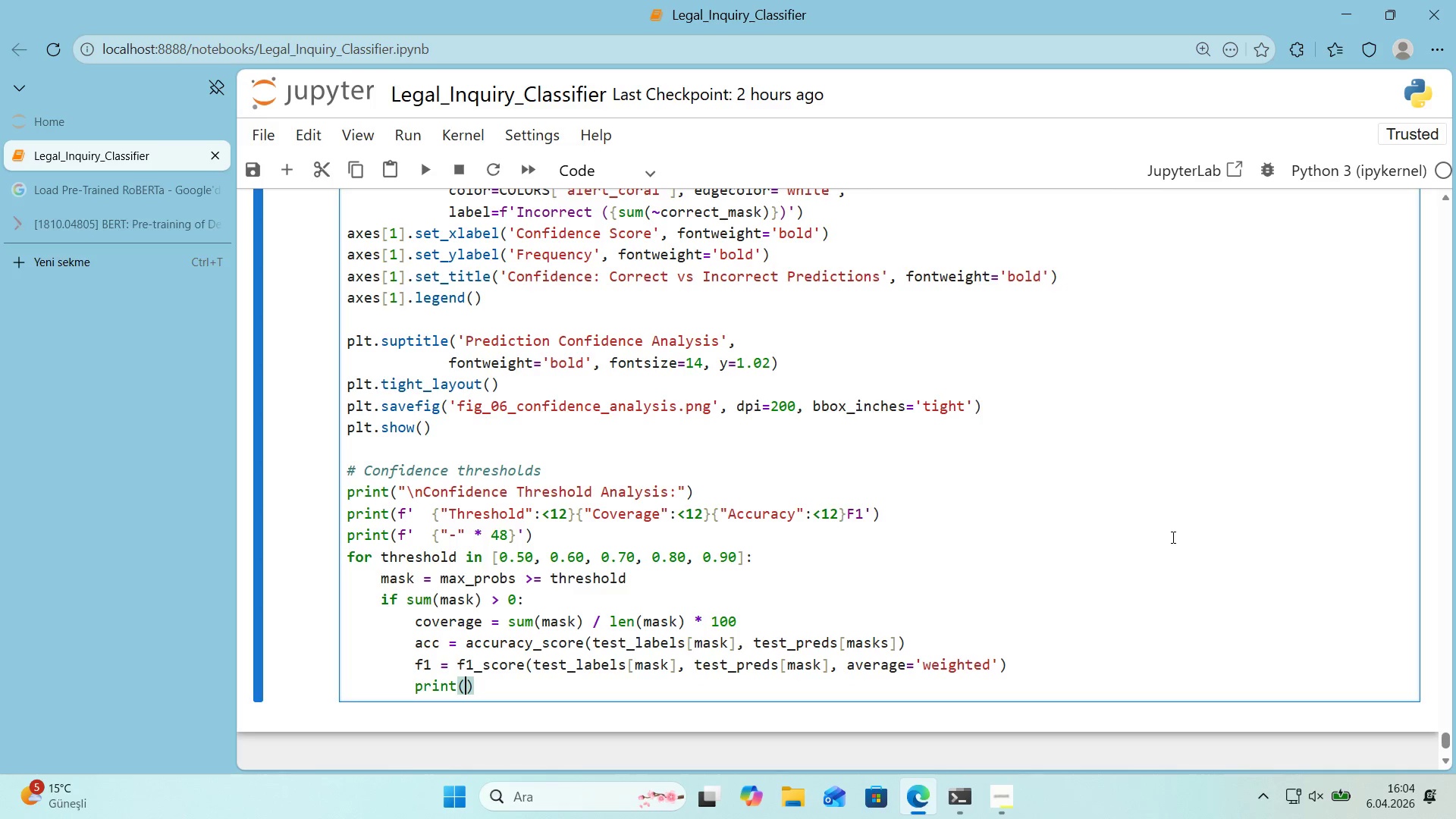 
key(ArrowLeft)
 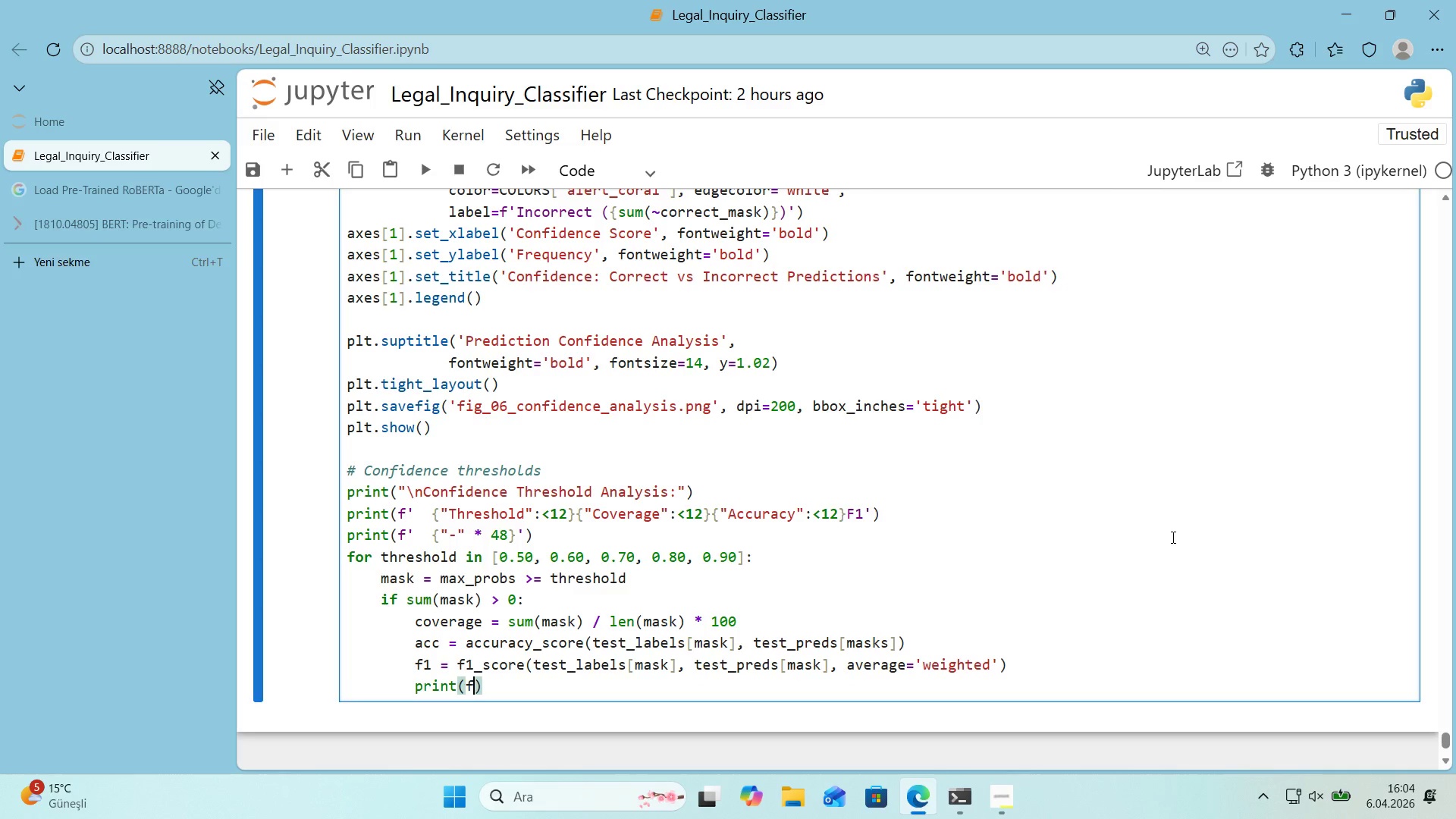 
type(f@@)
 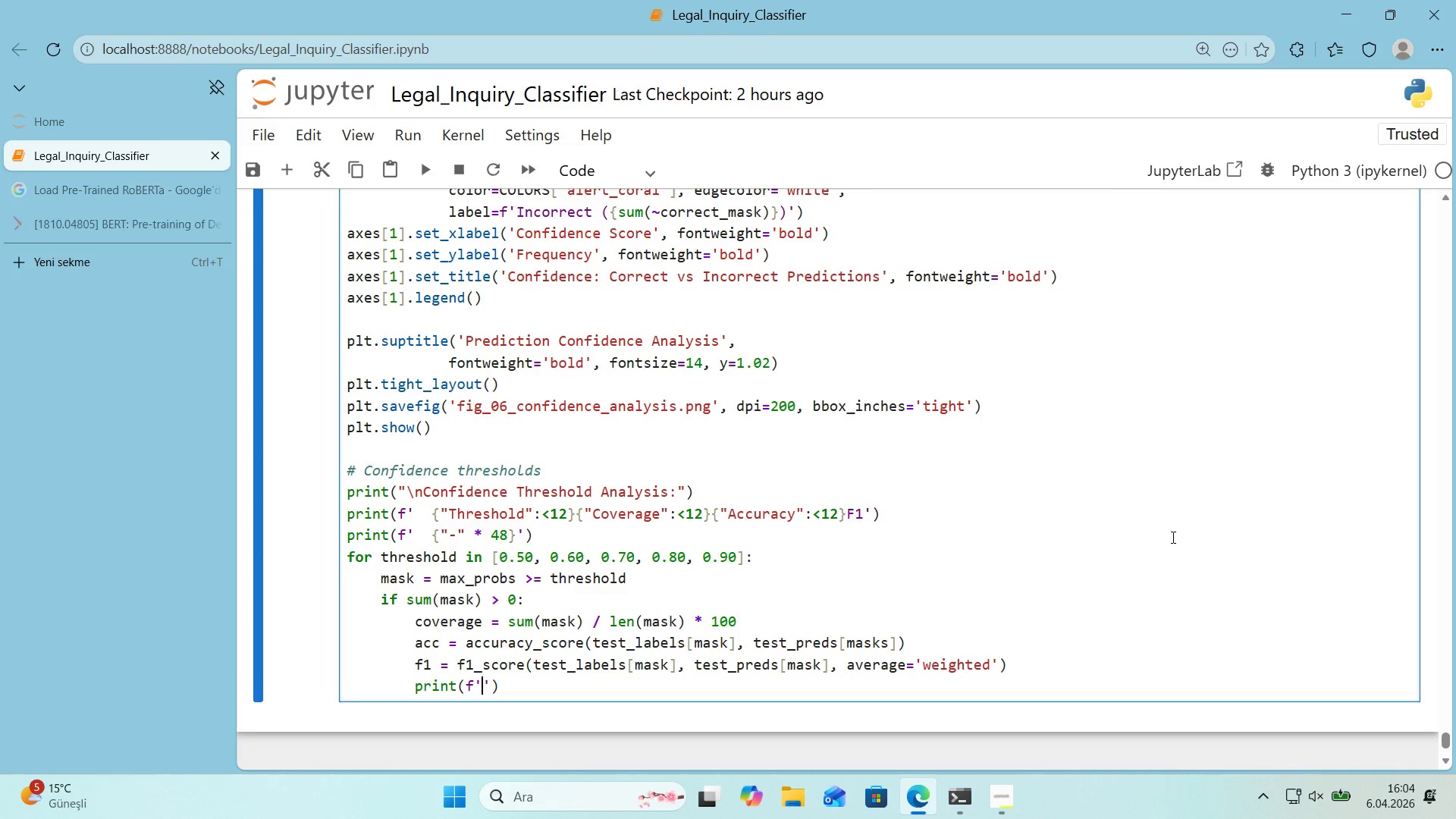 
 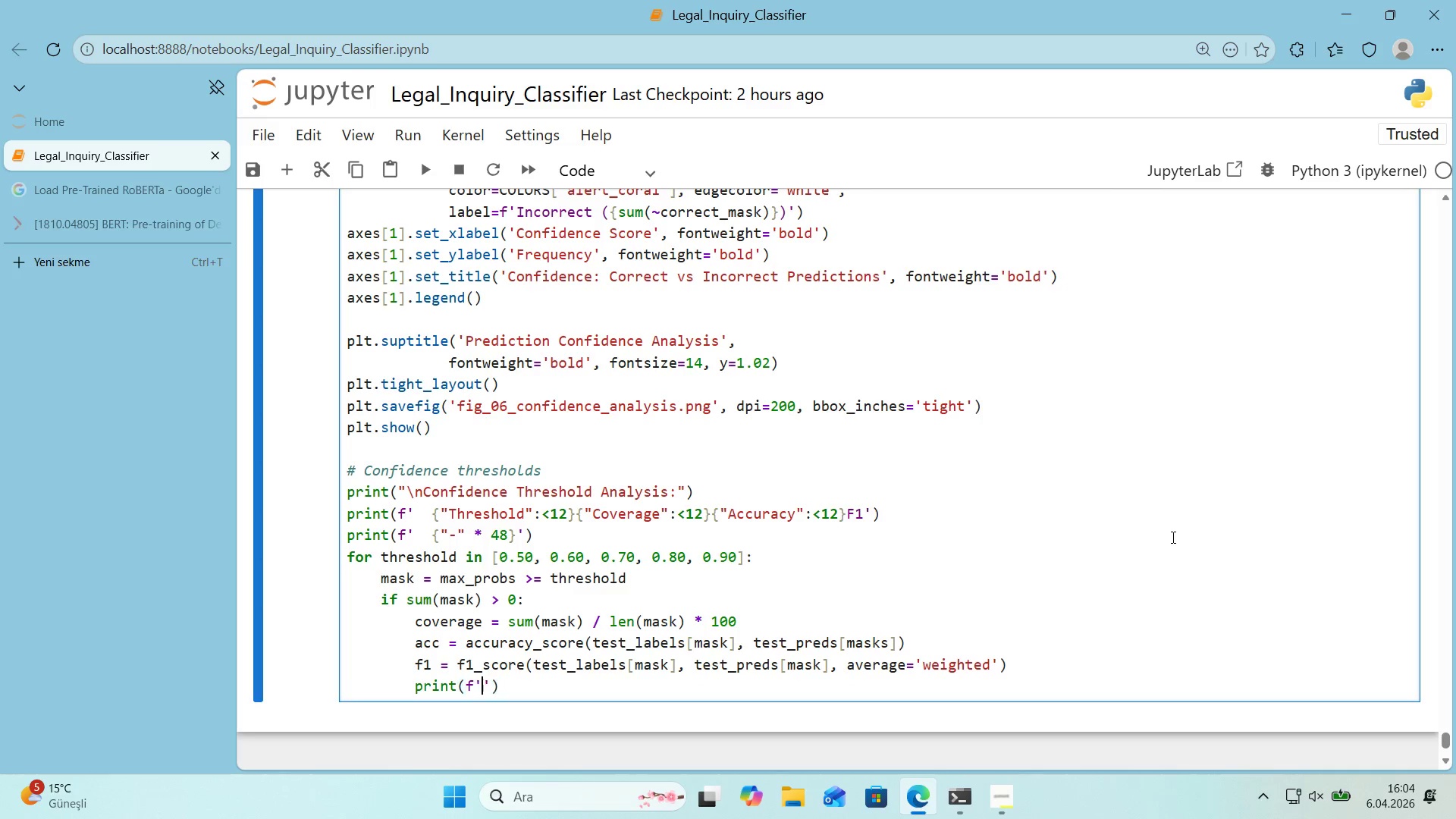 
key(ArrowLeft)
 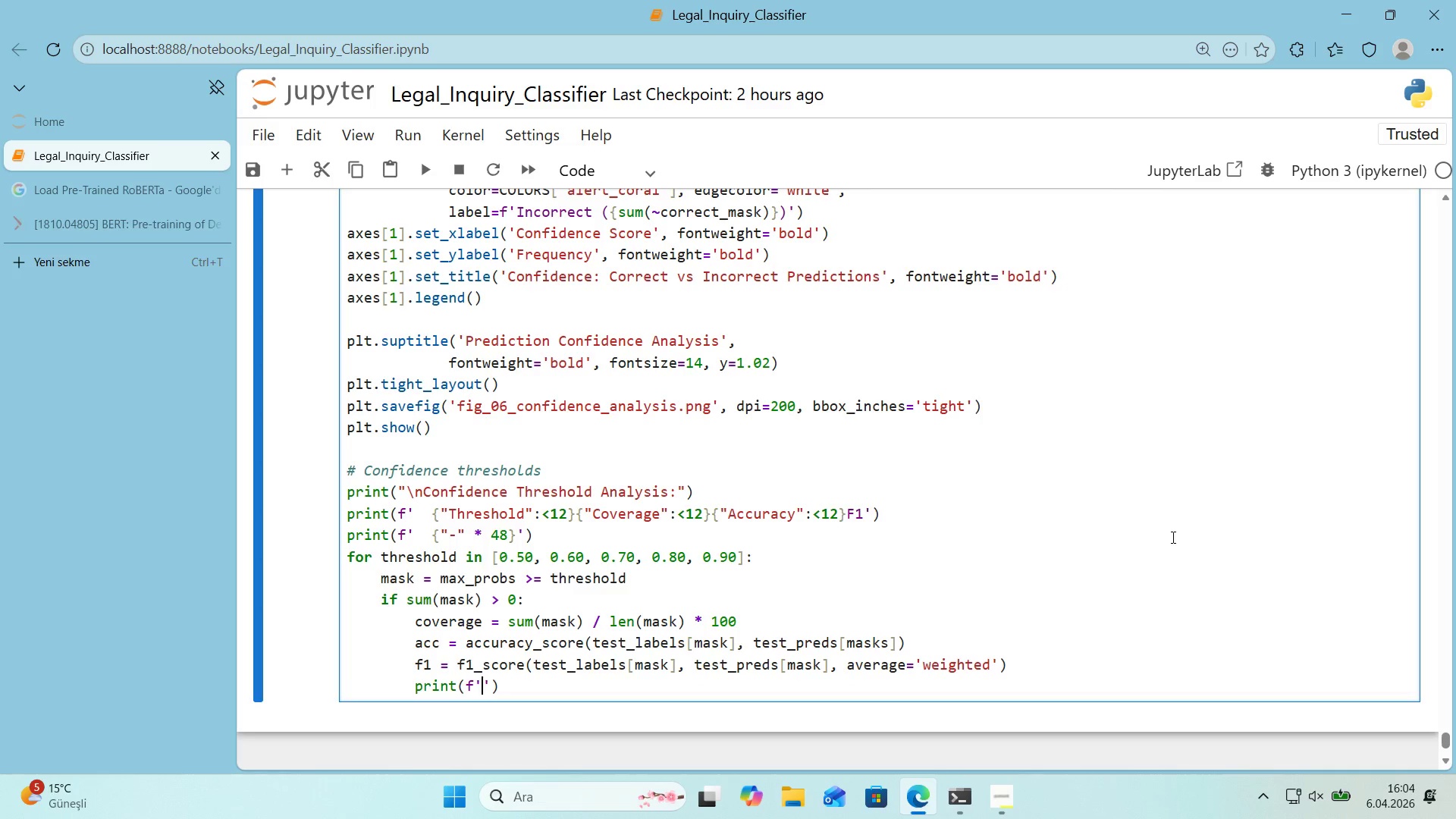 
key(Space)
 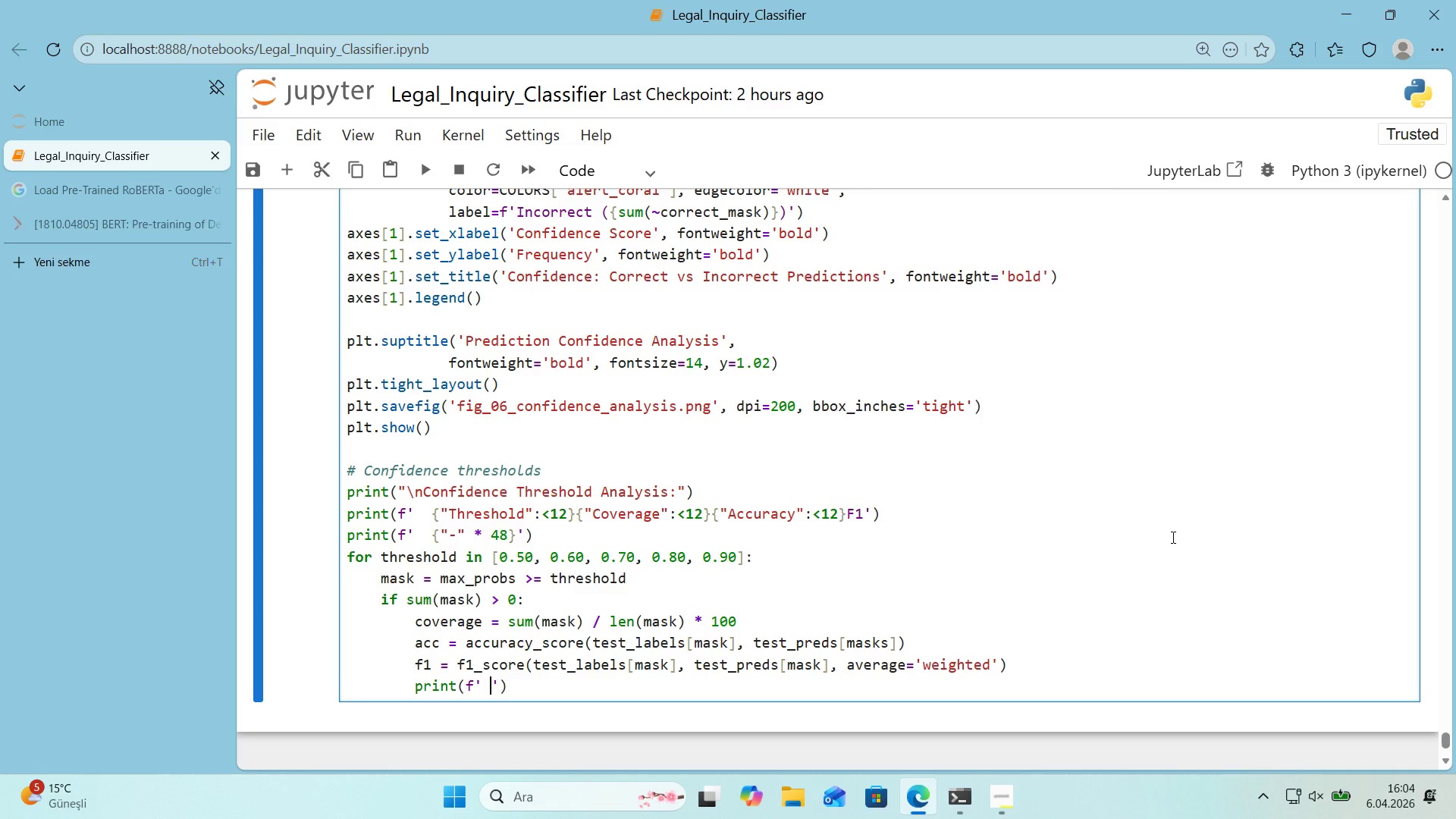 
key(Space)
 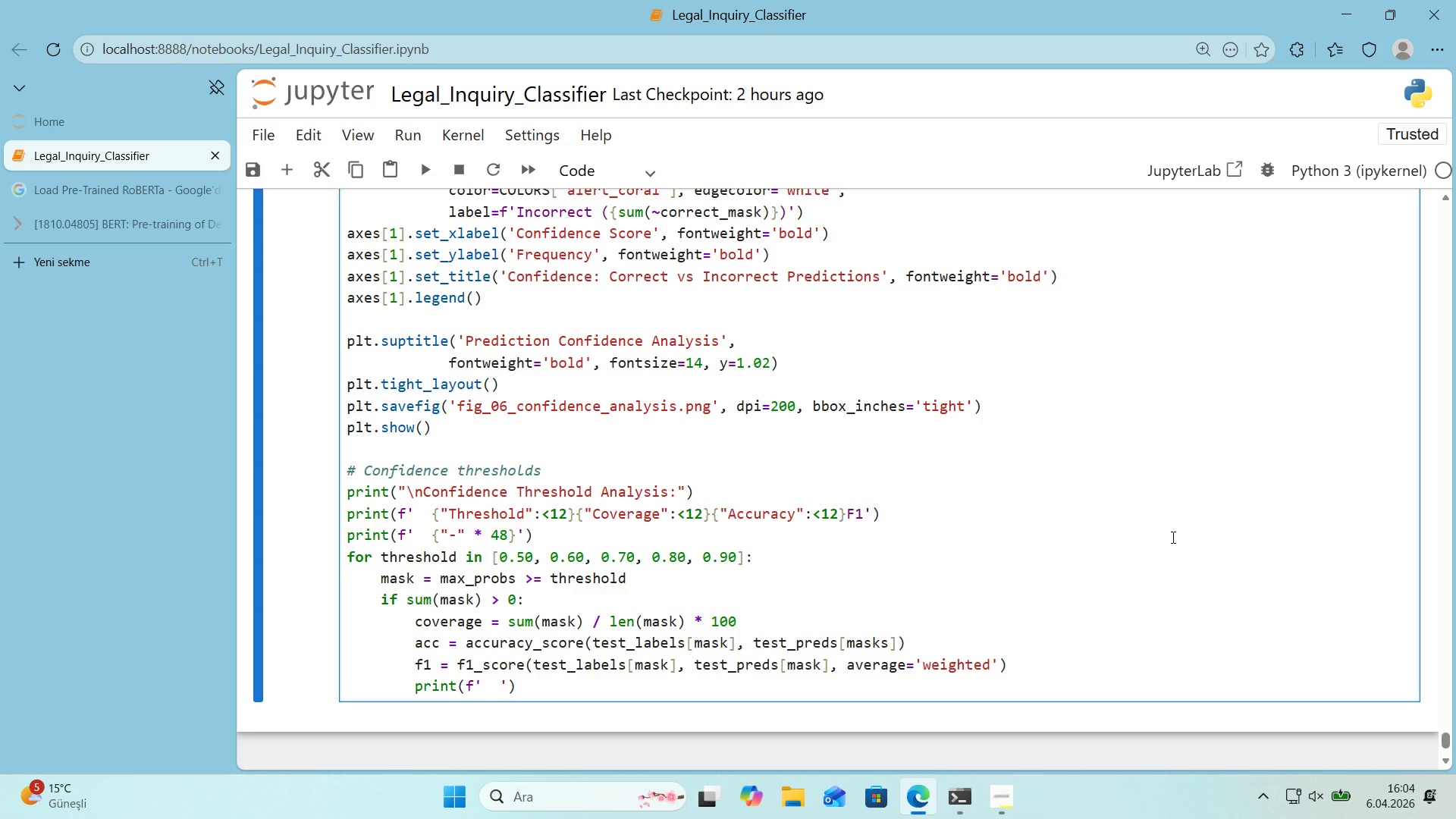 
key(Alt+Control+7)
 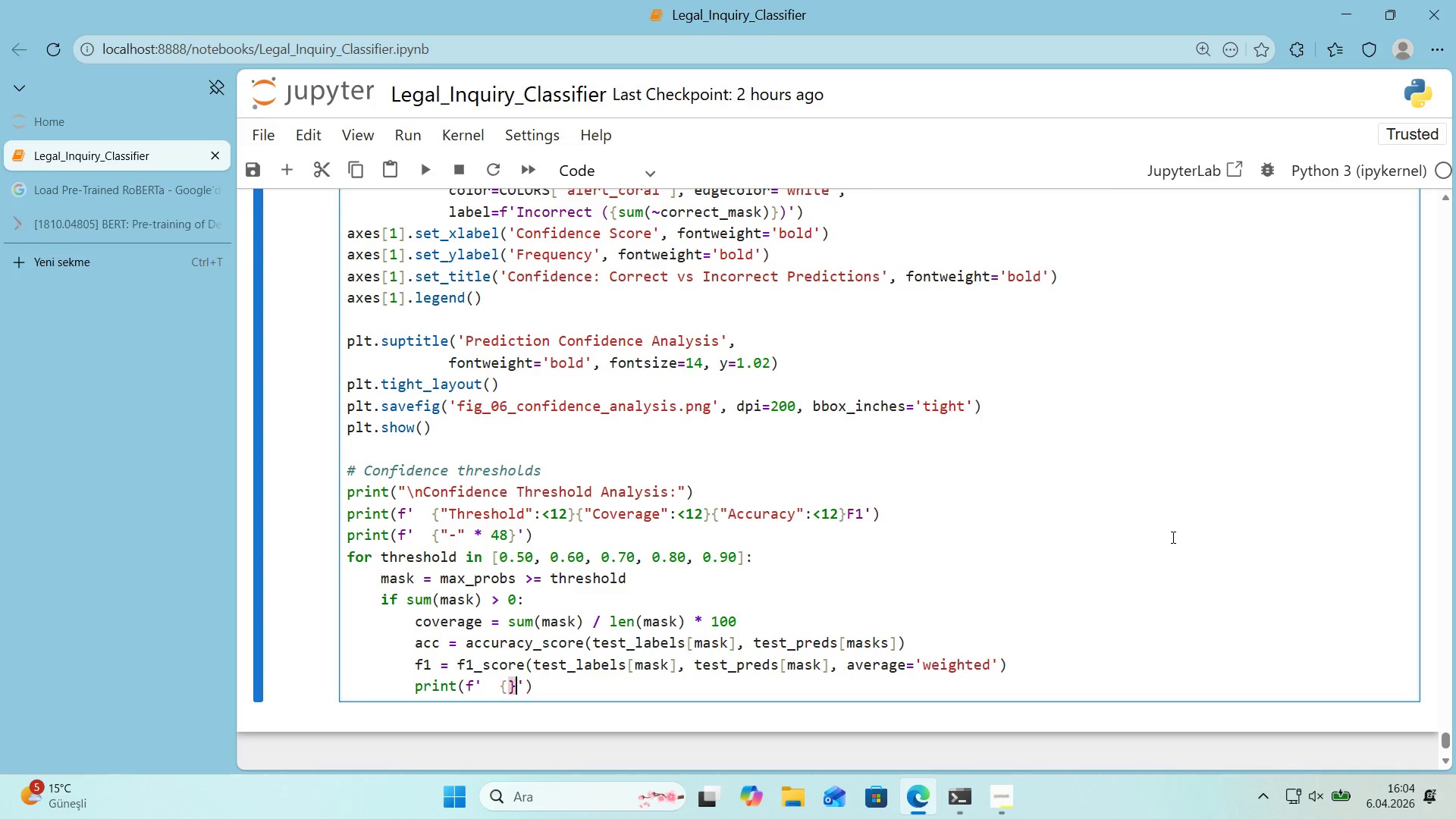 
key(Alt+Control+0)
 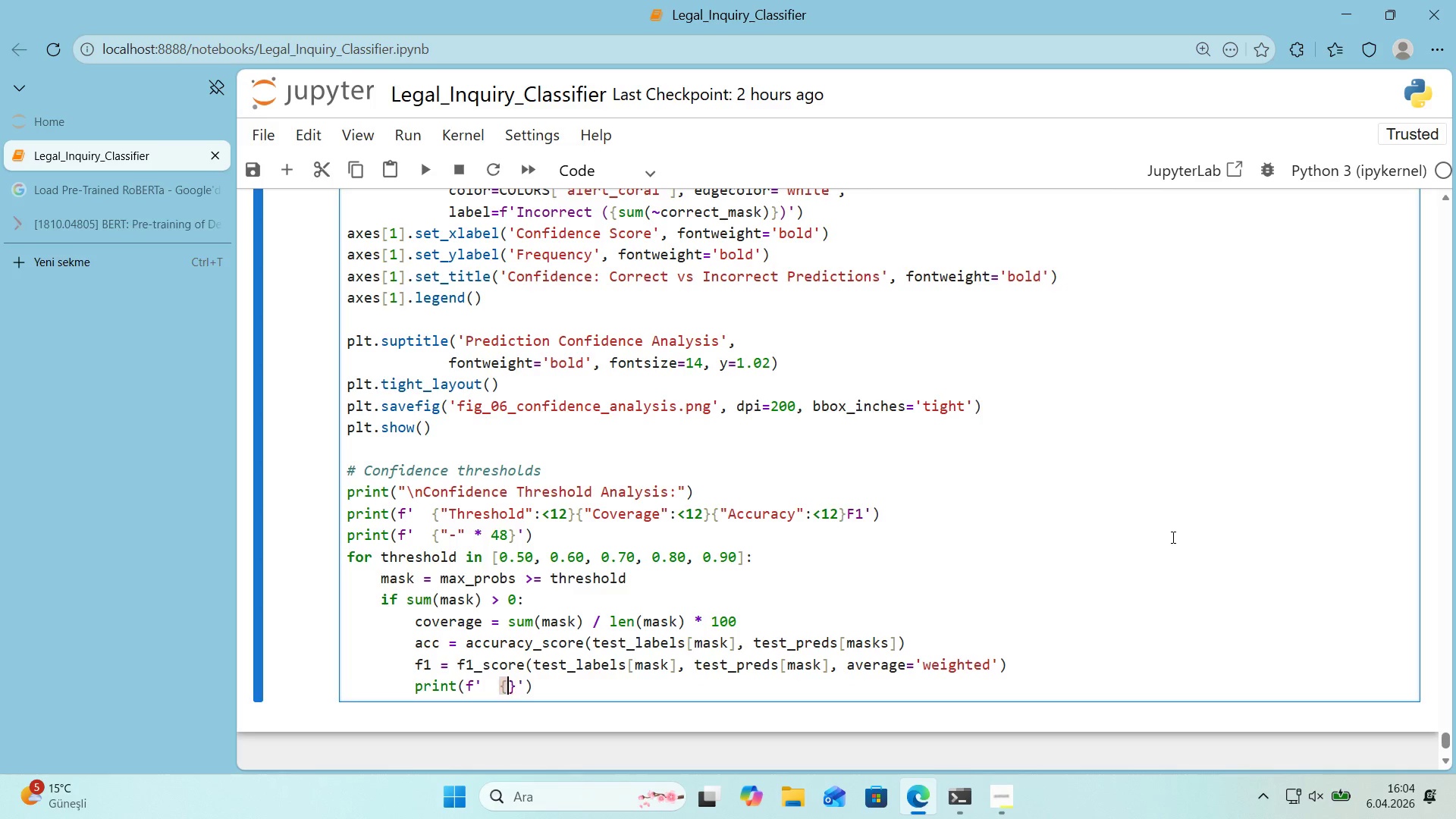 
key(ArrowLeft)
 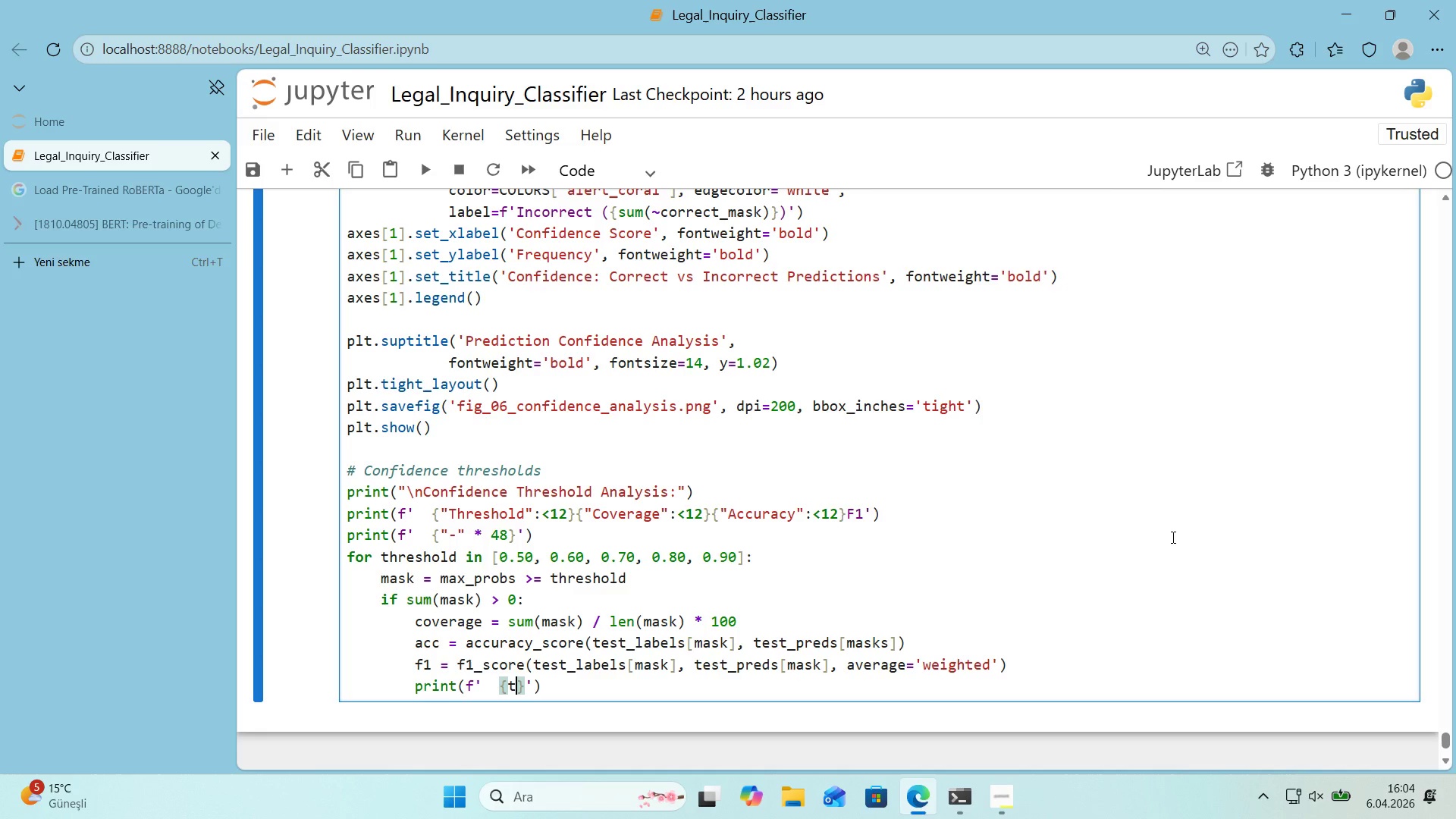 
type(thresholds)
key(Backspace)
type(>[Break])
key(Backspace)
type([Break]12)
 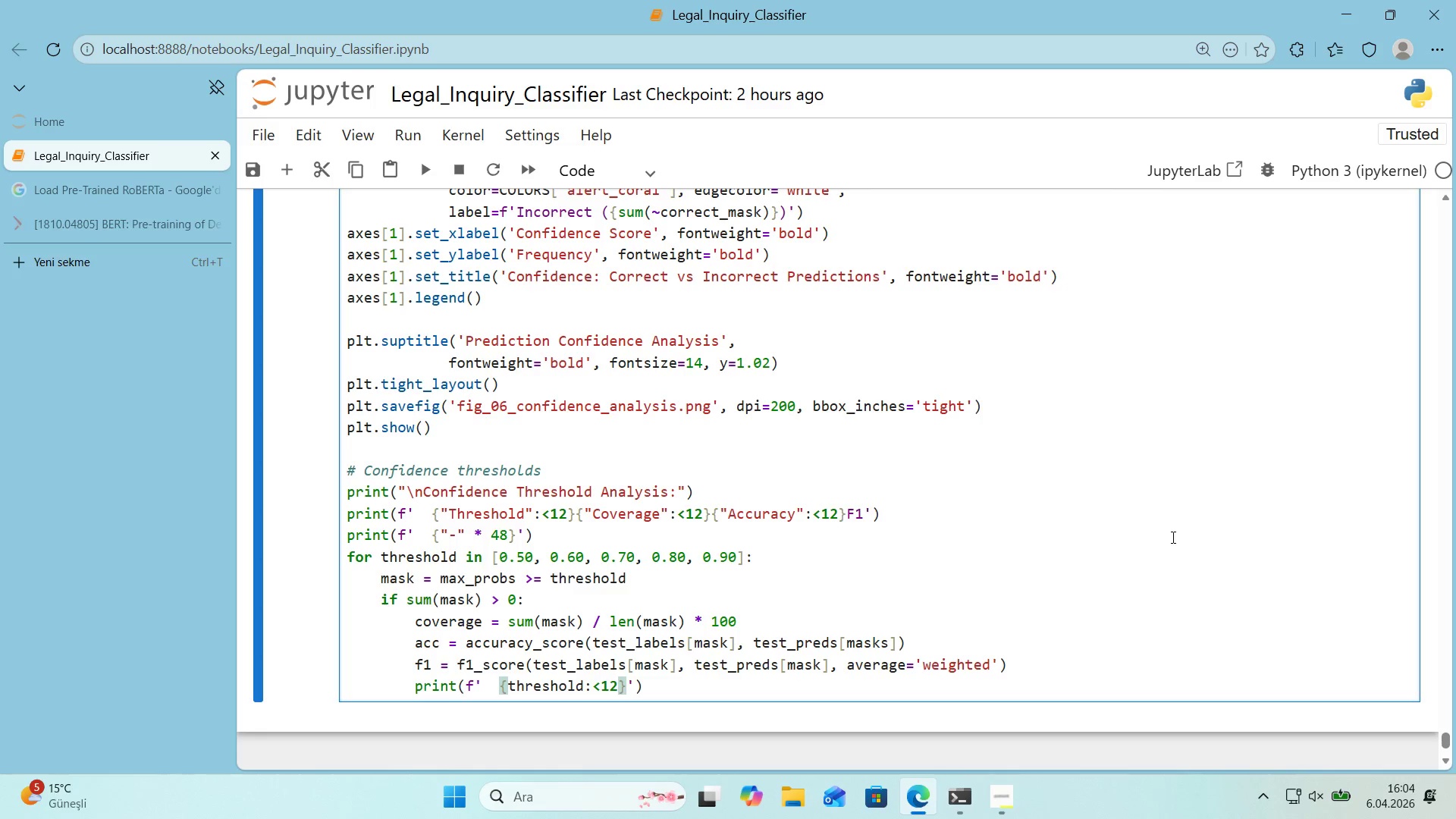 
key(ArrowRight)
 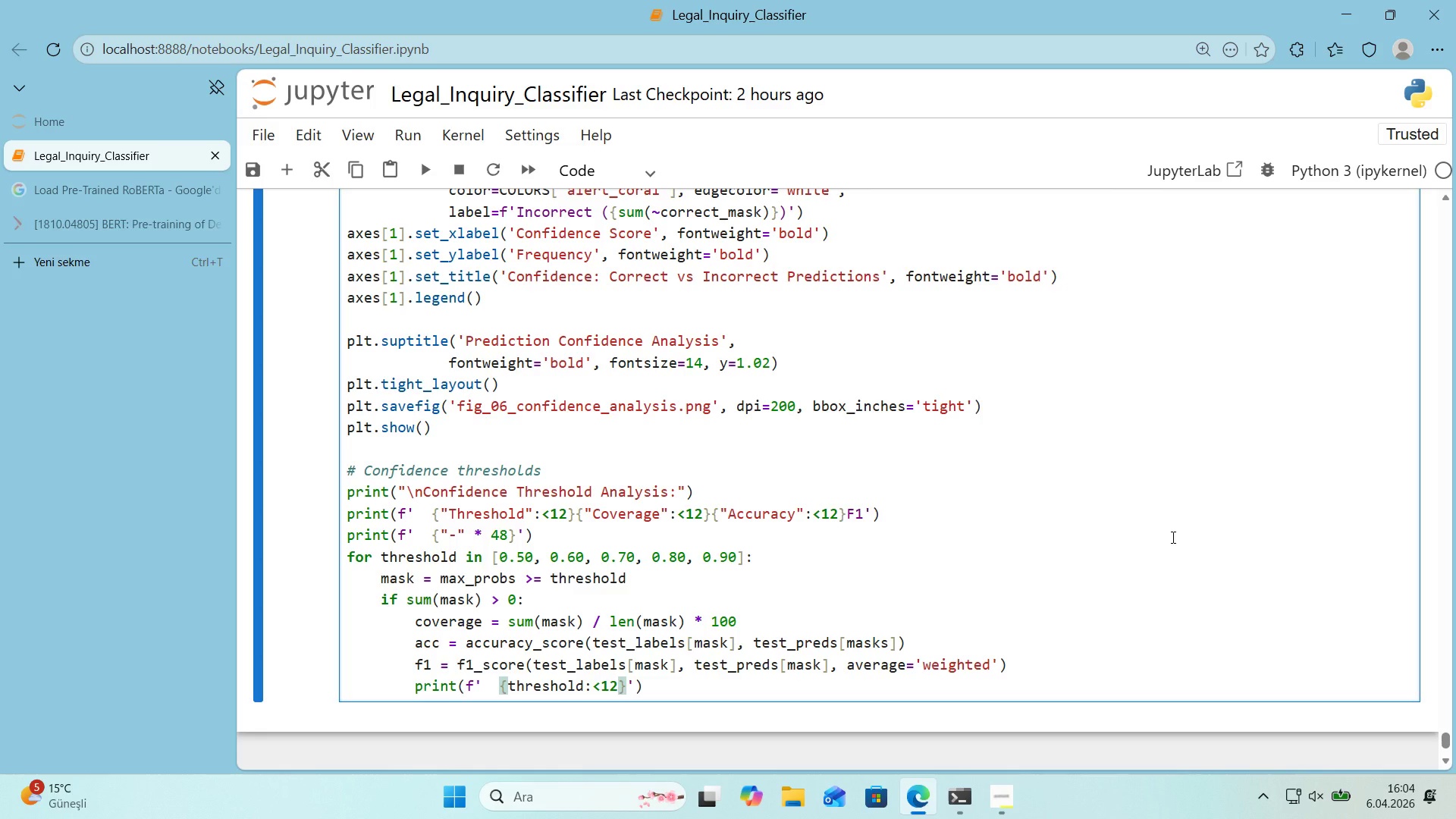 
key(Alt+Control+7)
 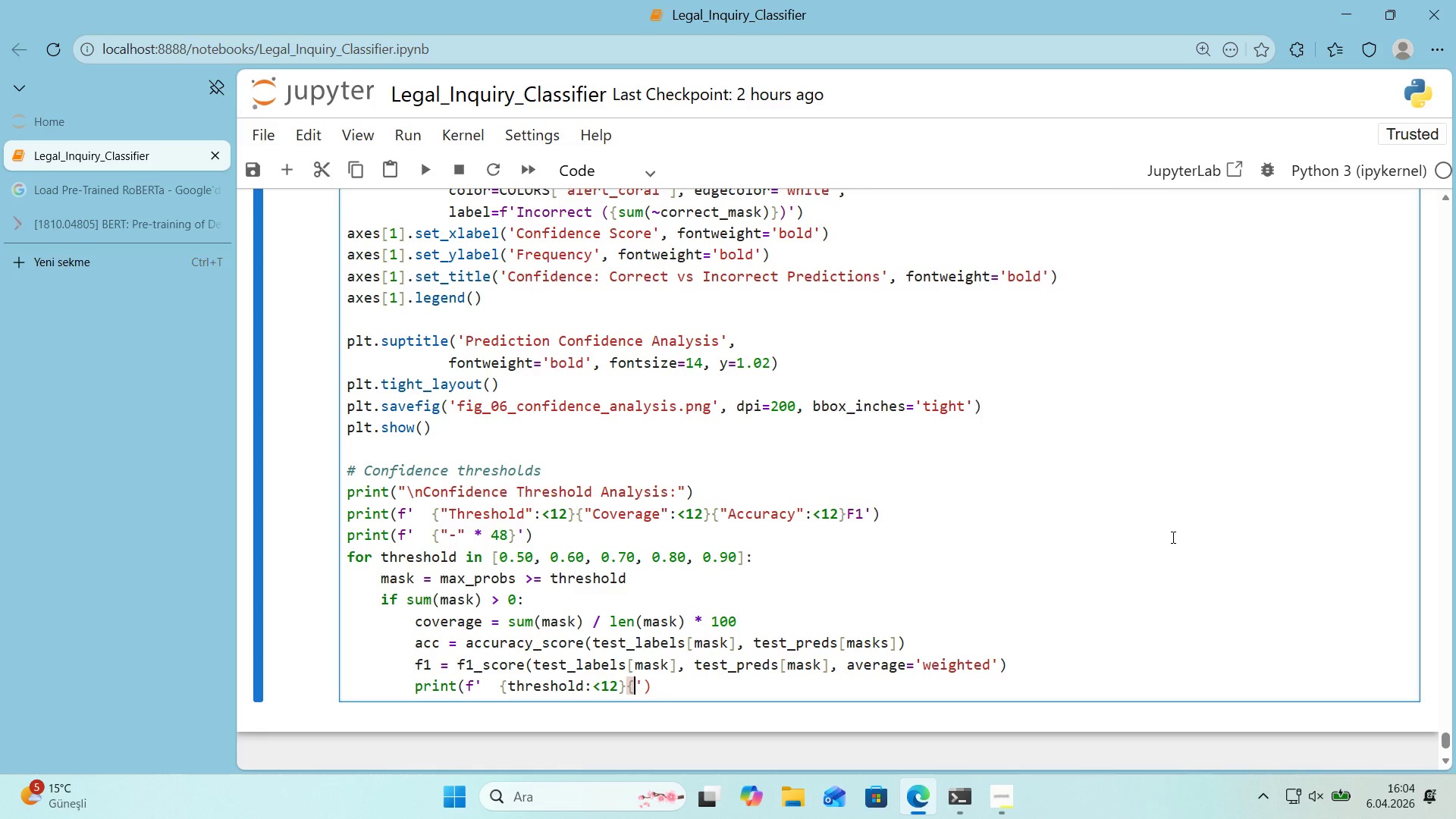 
key(Alt+Control+0)
 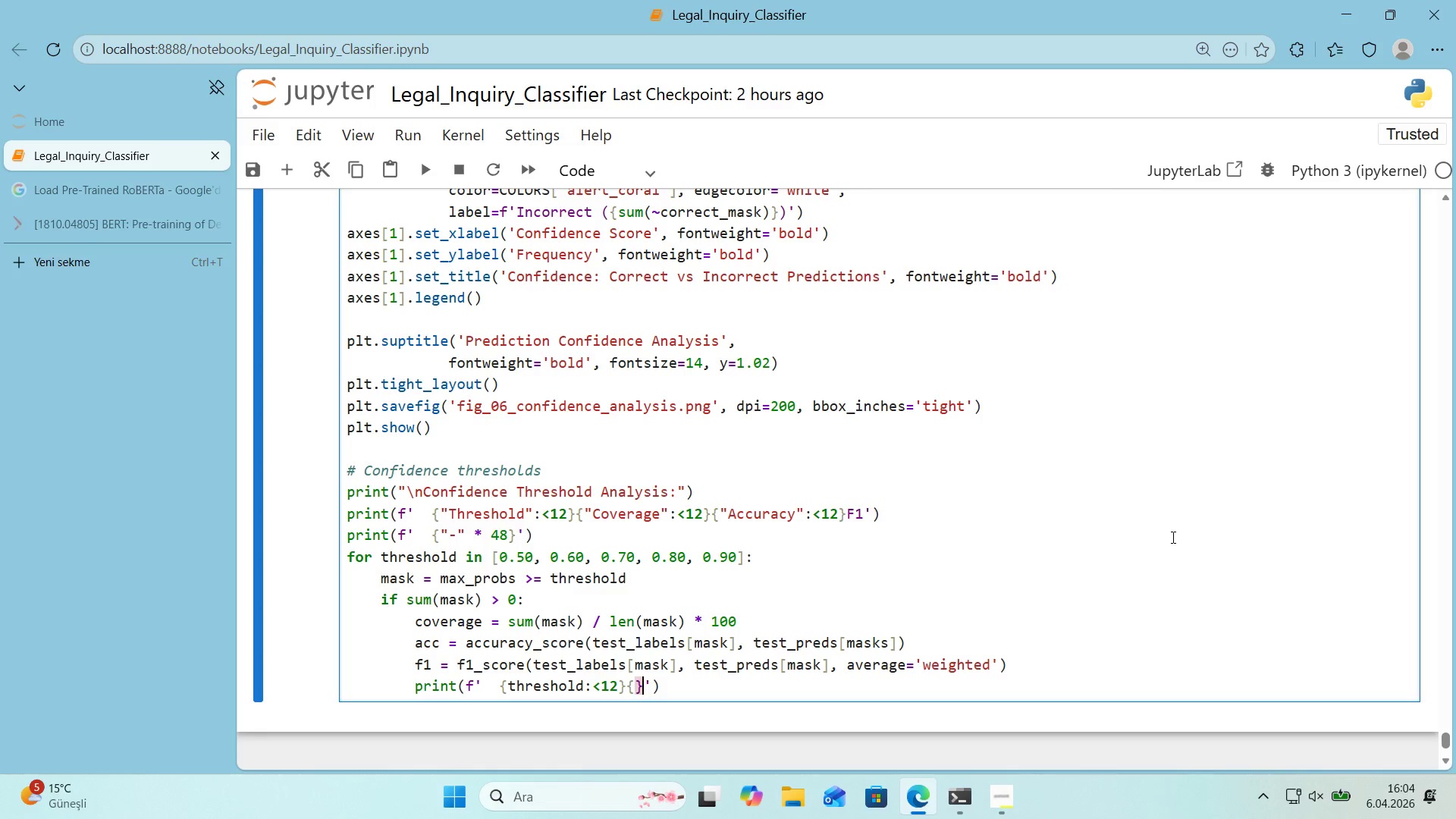 
key(ArrowLeft)
 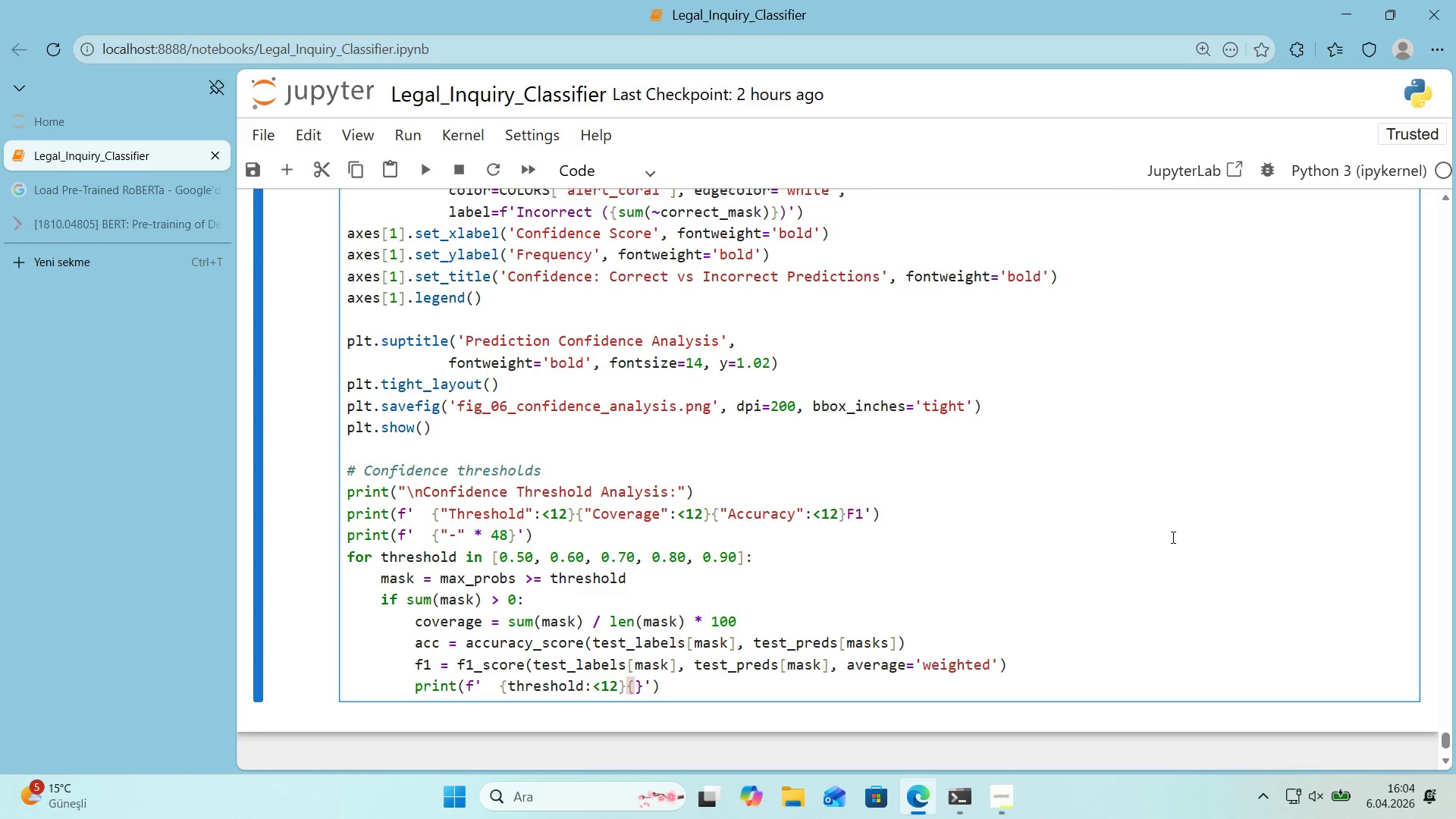 
type(coverage>.1f)
 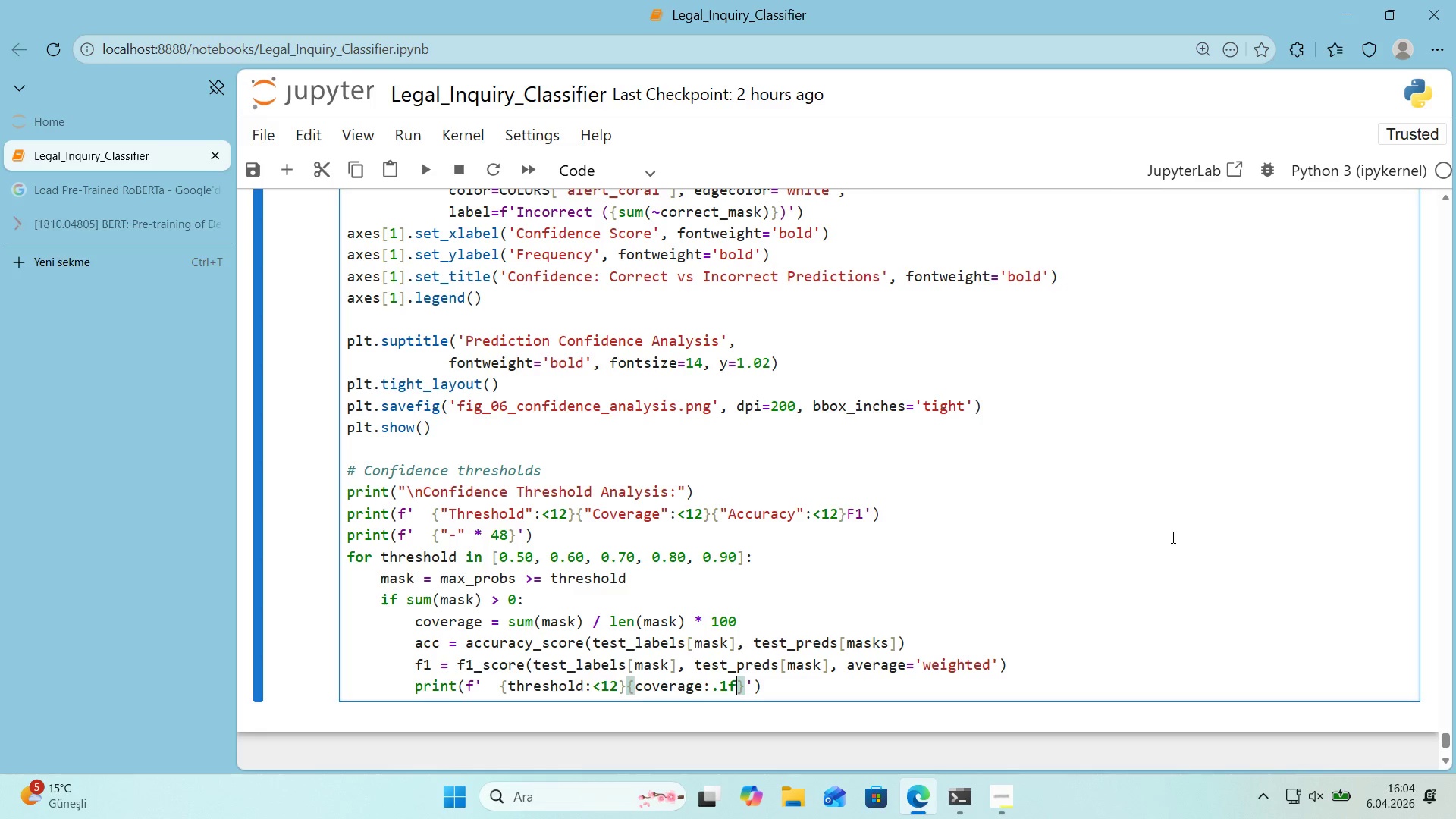 
wait(5.19)
 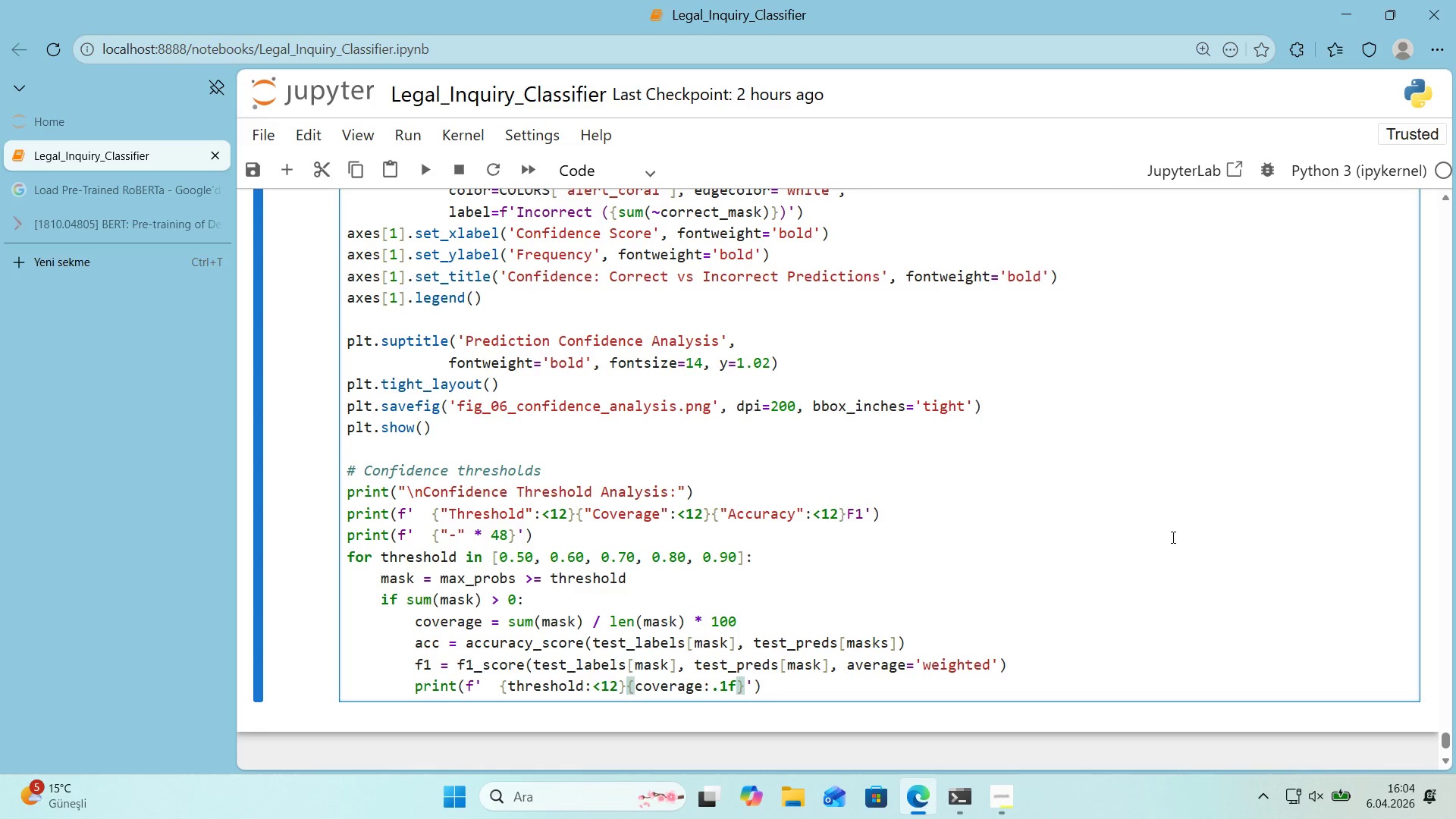 
key(ArrowRight)
 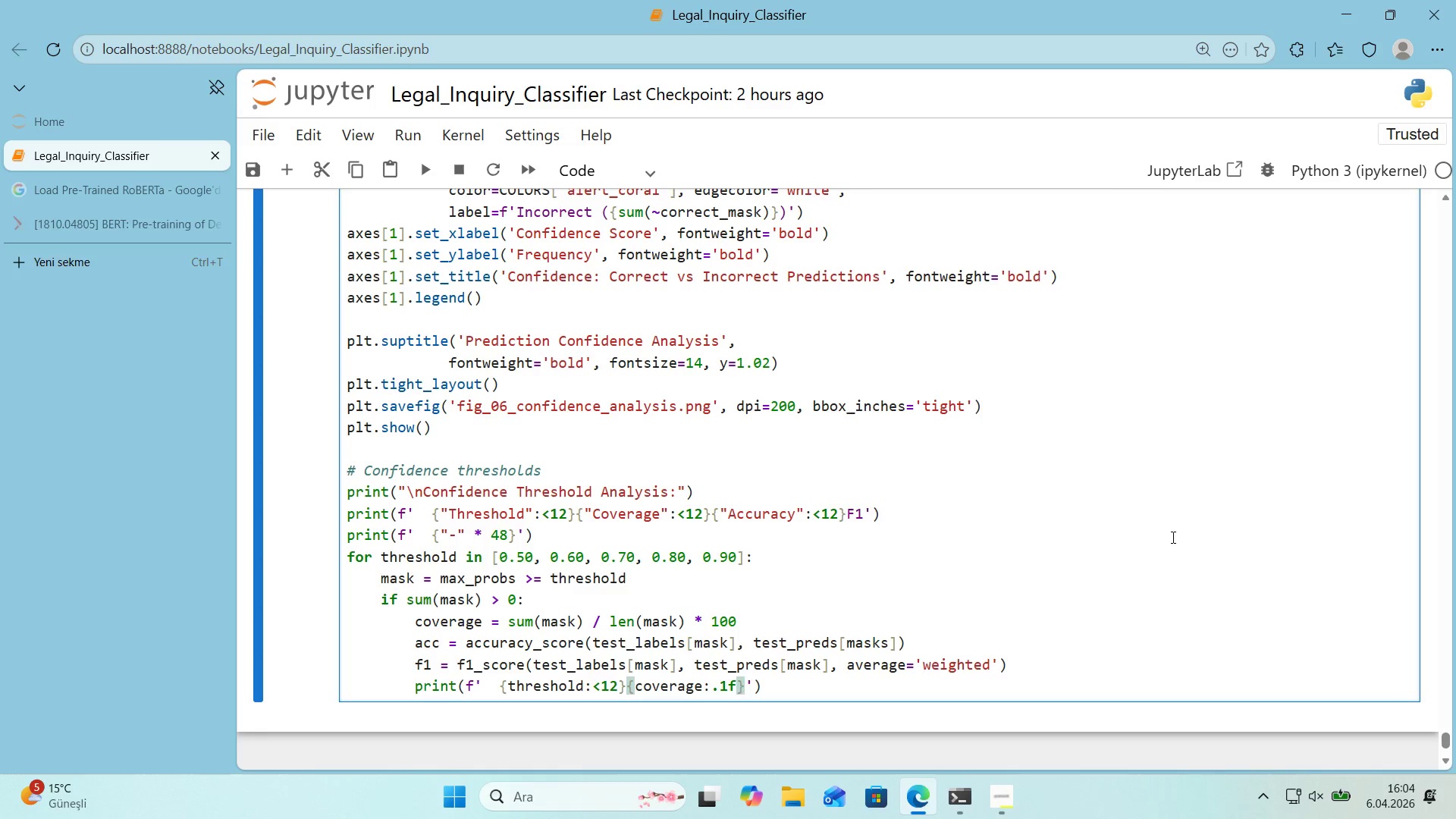 
key(Shift+5)
 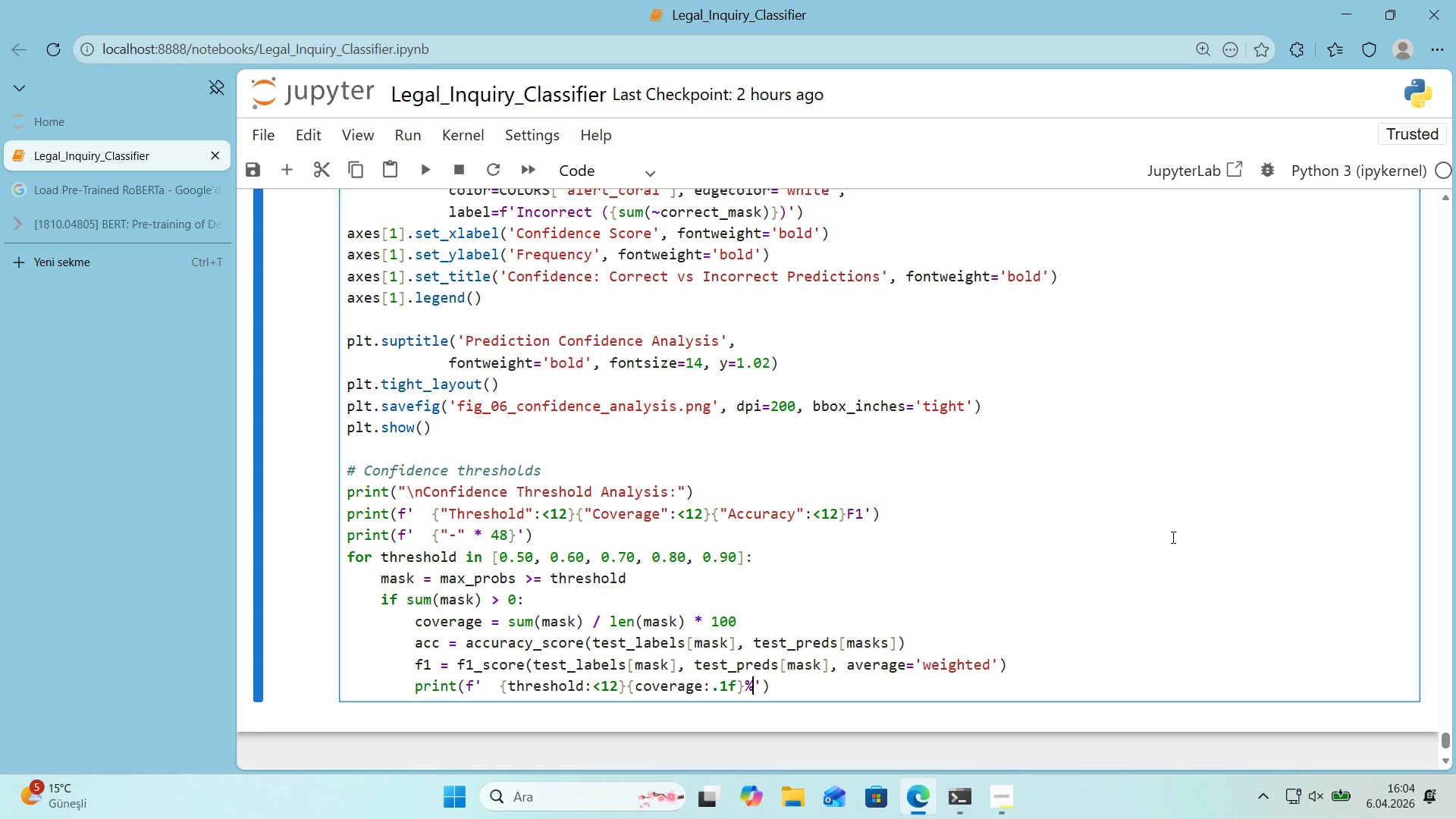 
key(Alt+Control+7)
 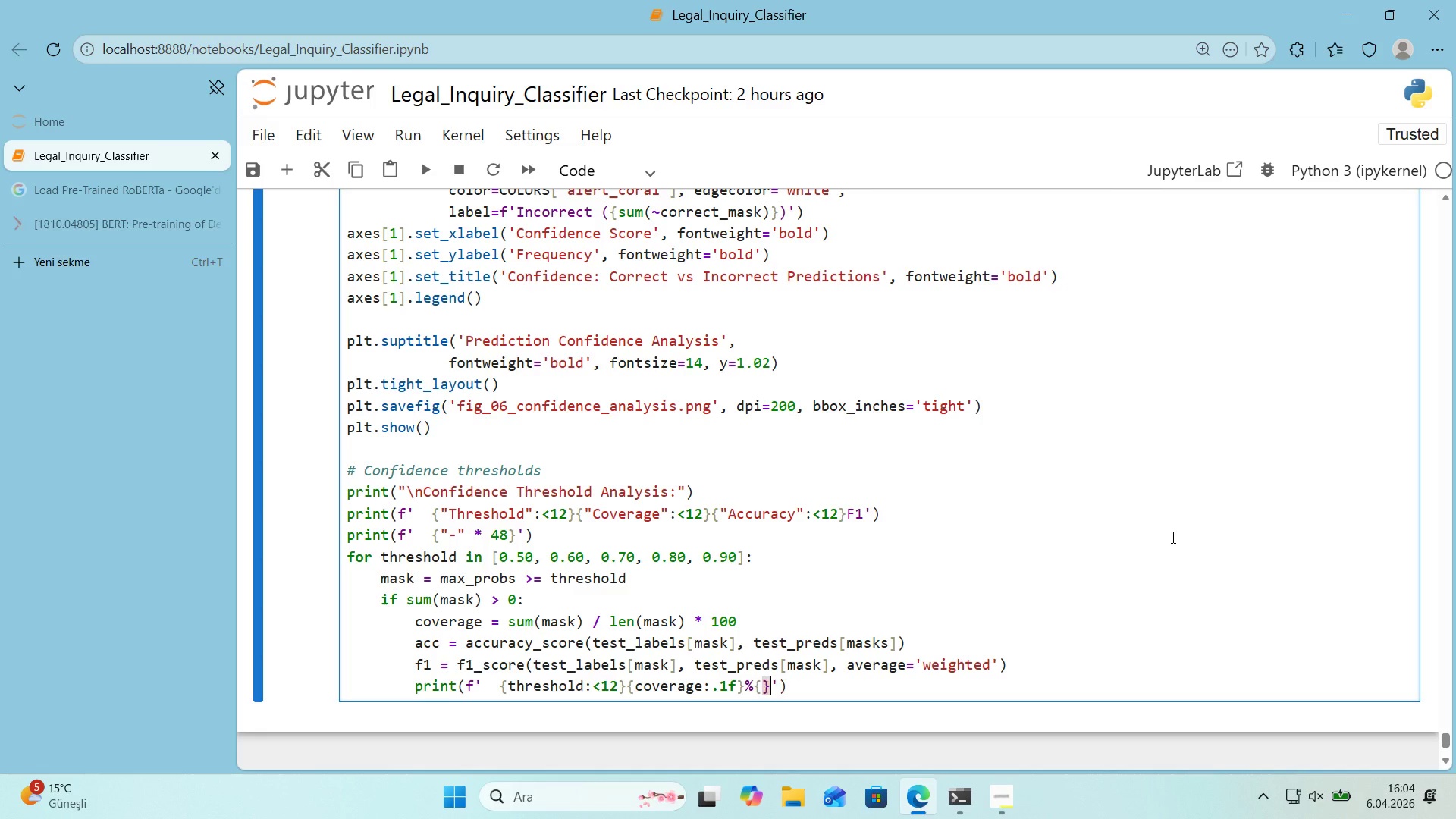 
key(Alt+Control+0)
 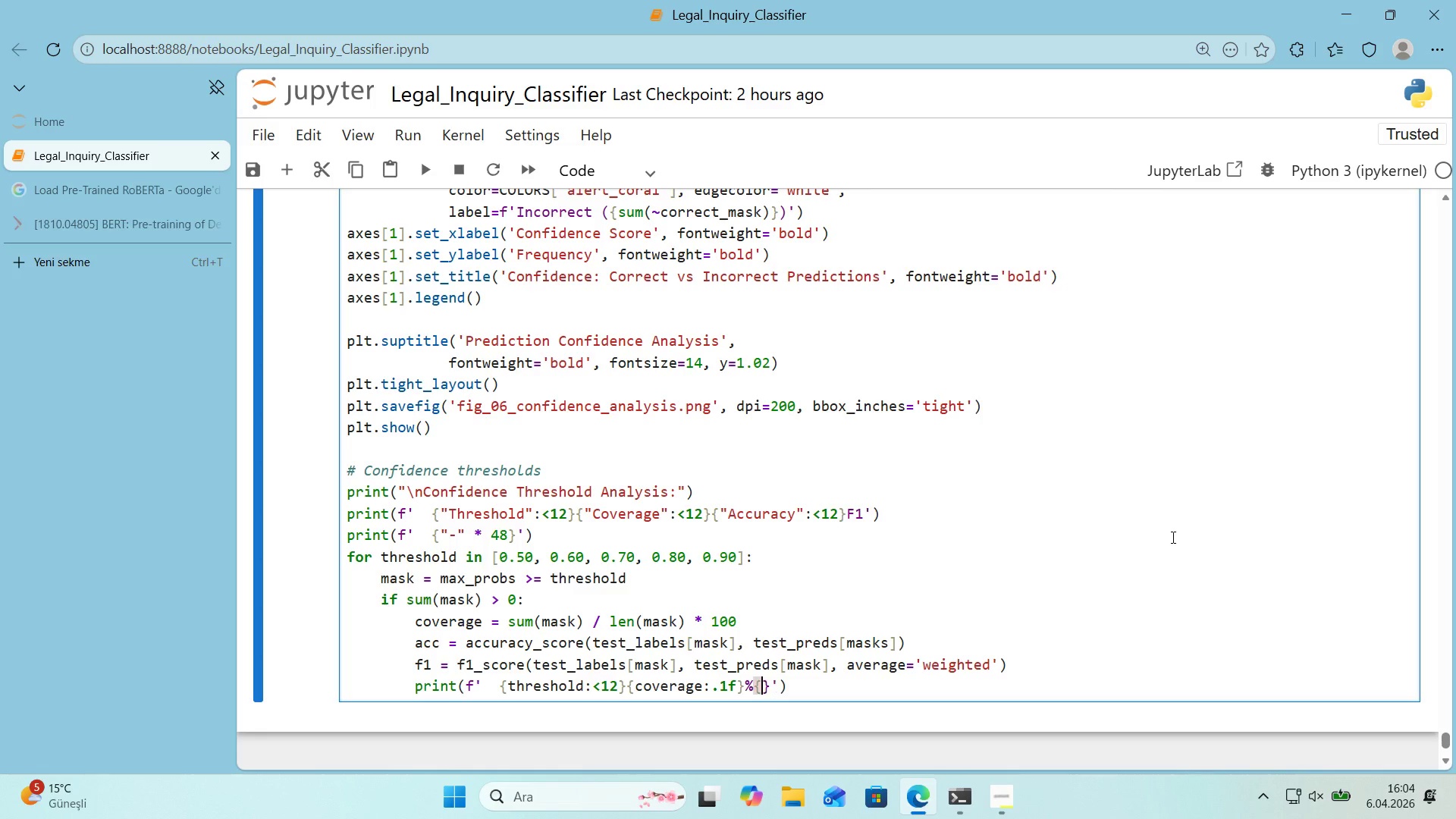 
key(ArrowLeft)
 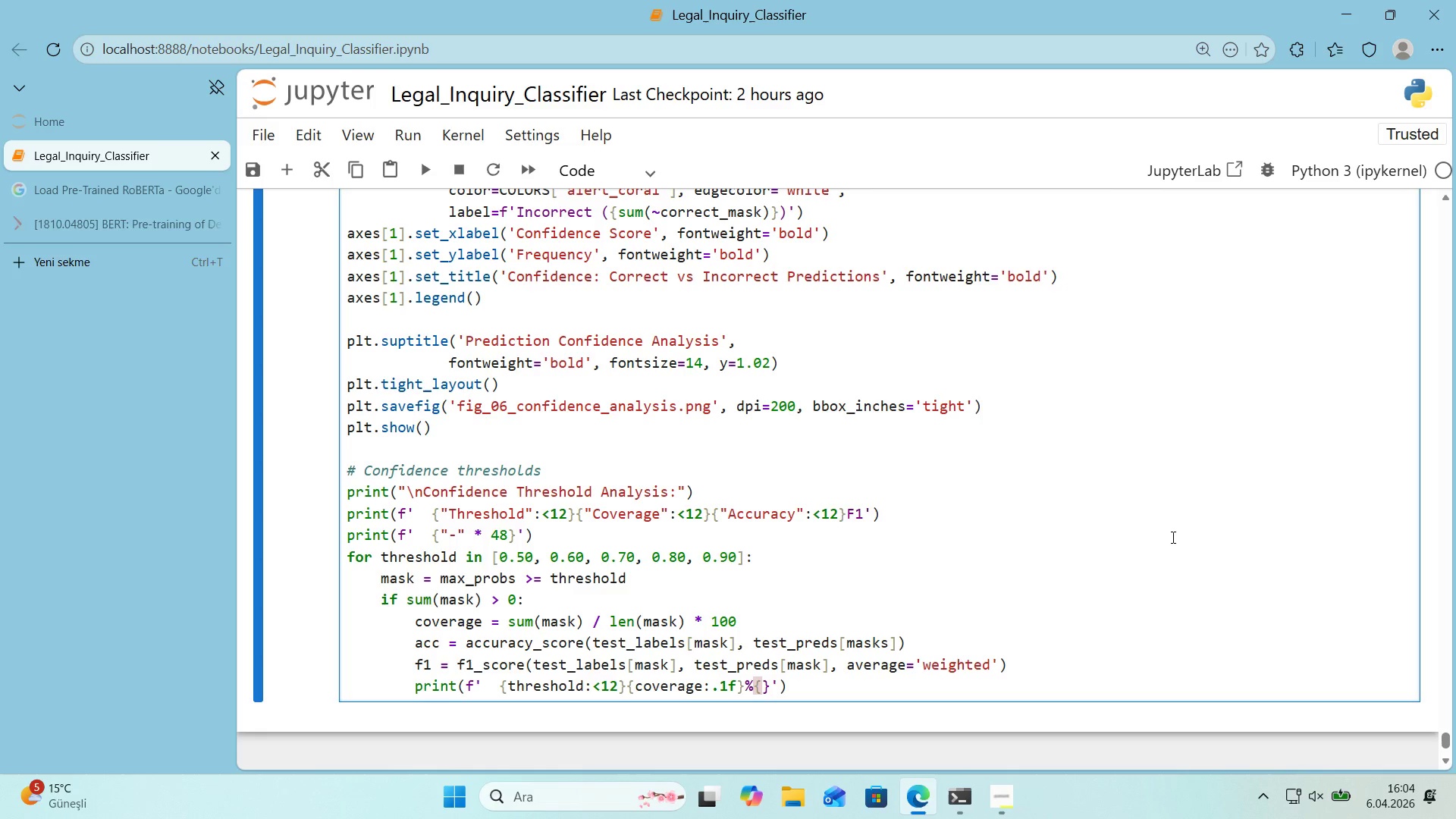 
key(Backquote)
 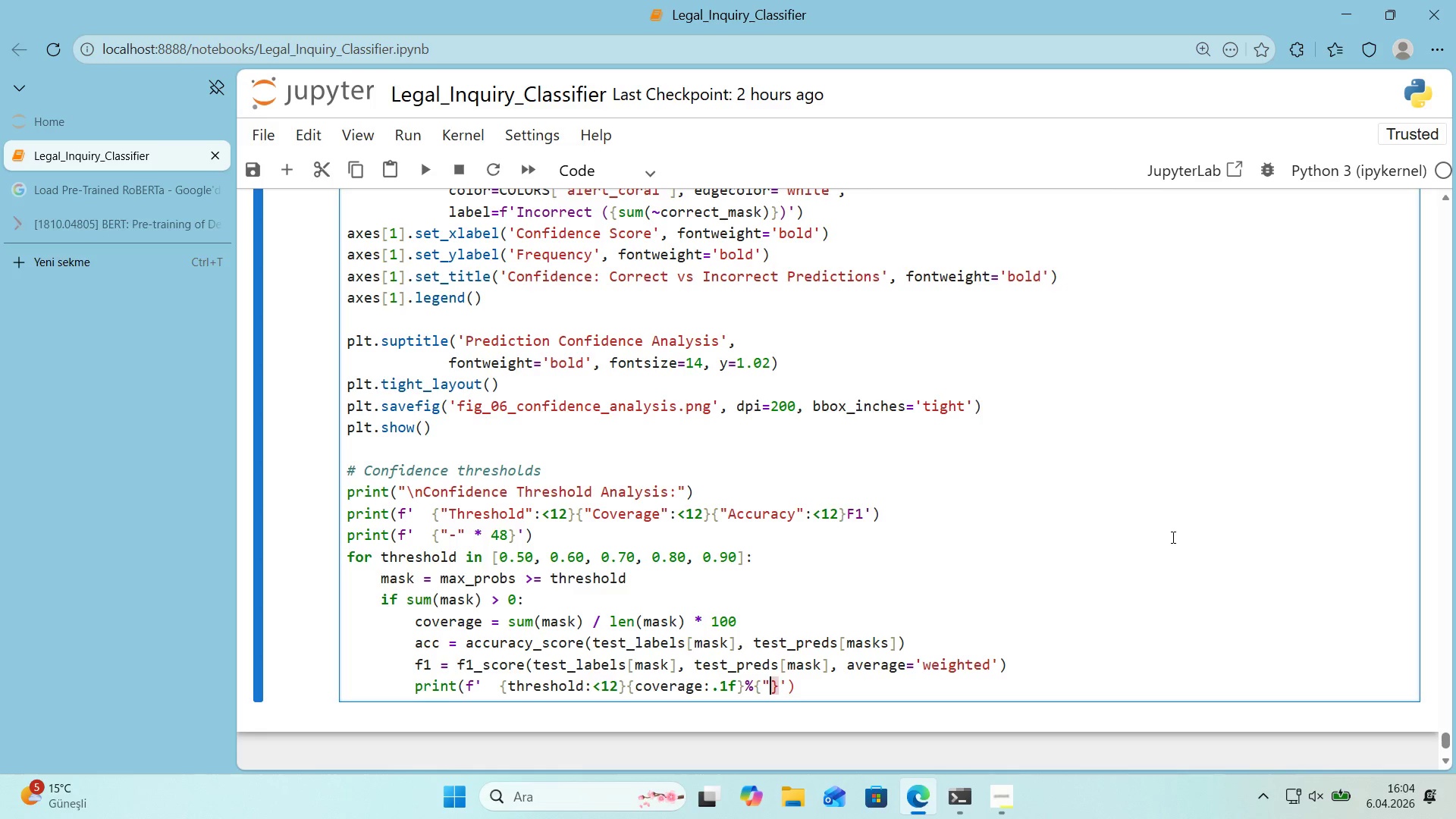 
key(Backquote)
 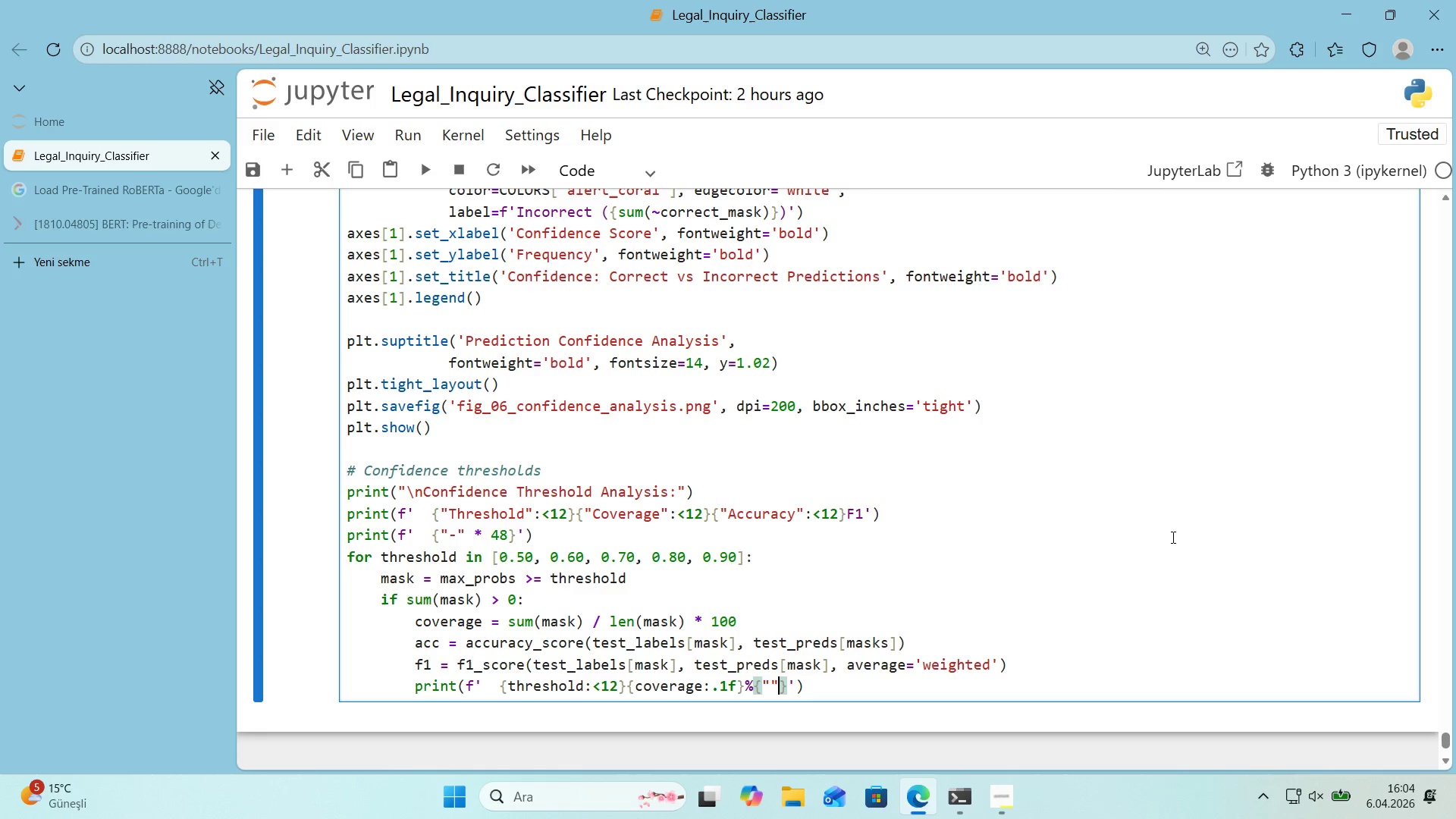 
key(Shift+Period)
 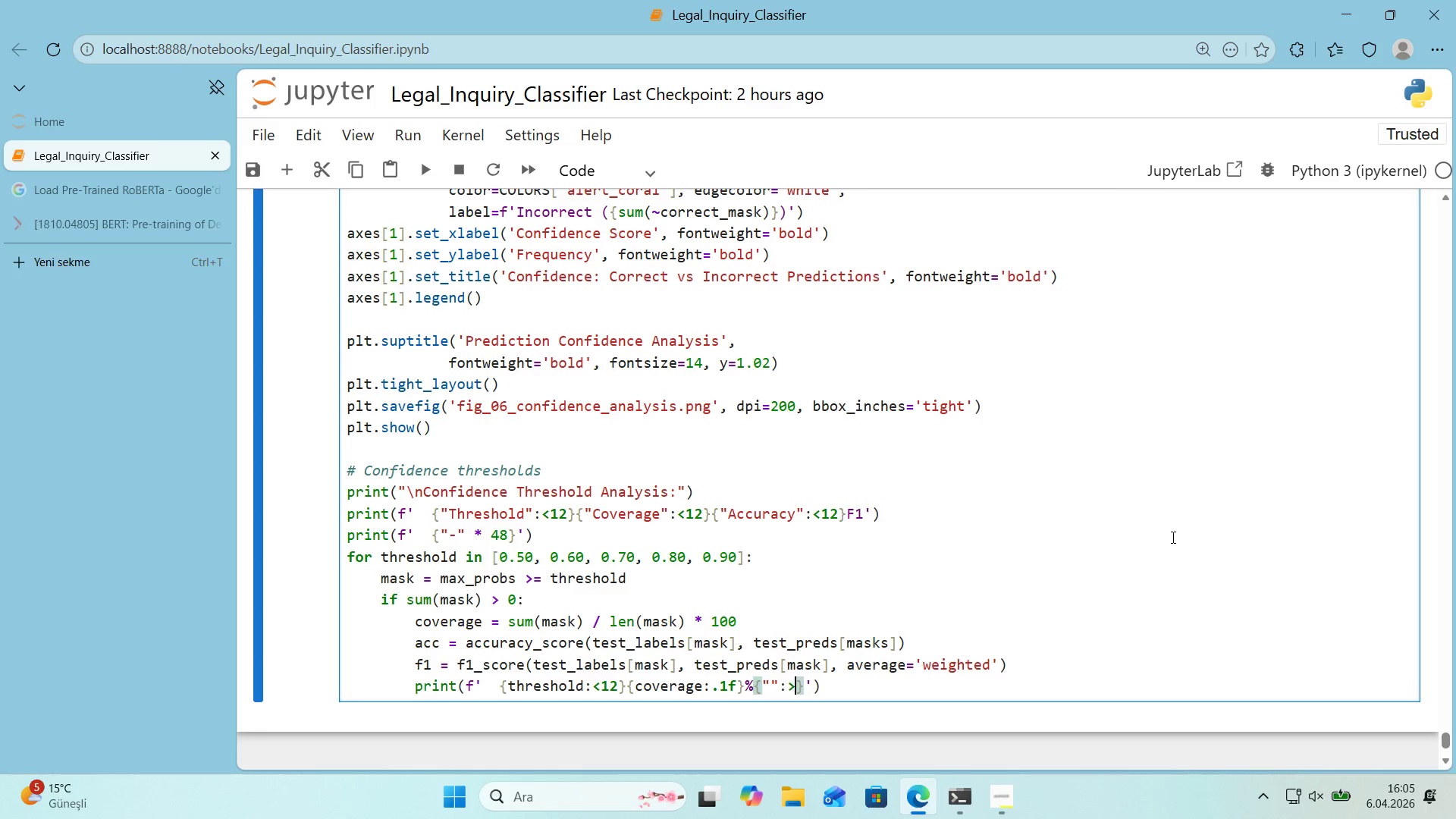 
key(Shift+Break)
 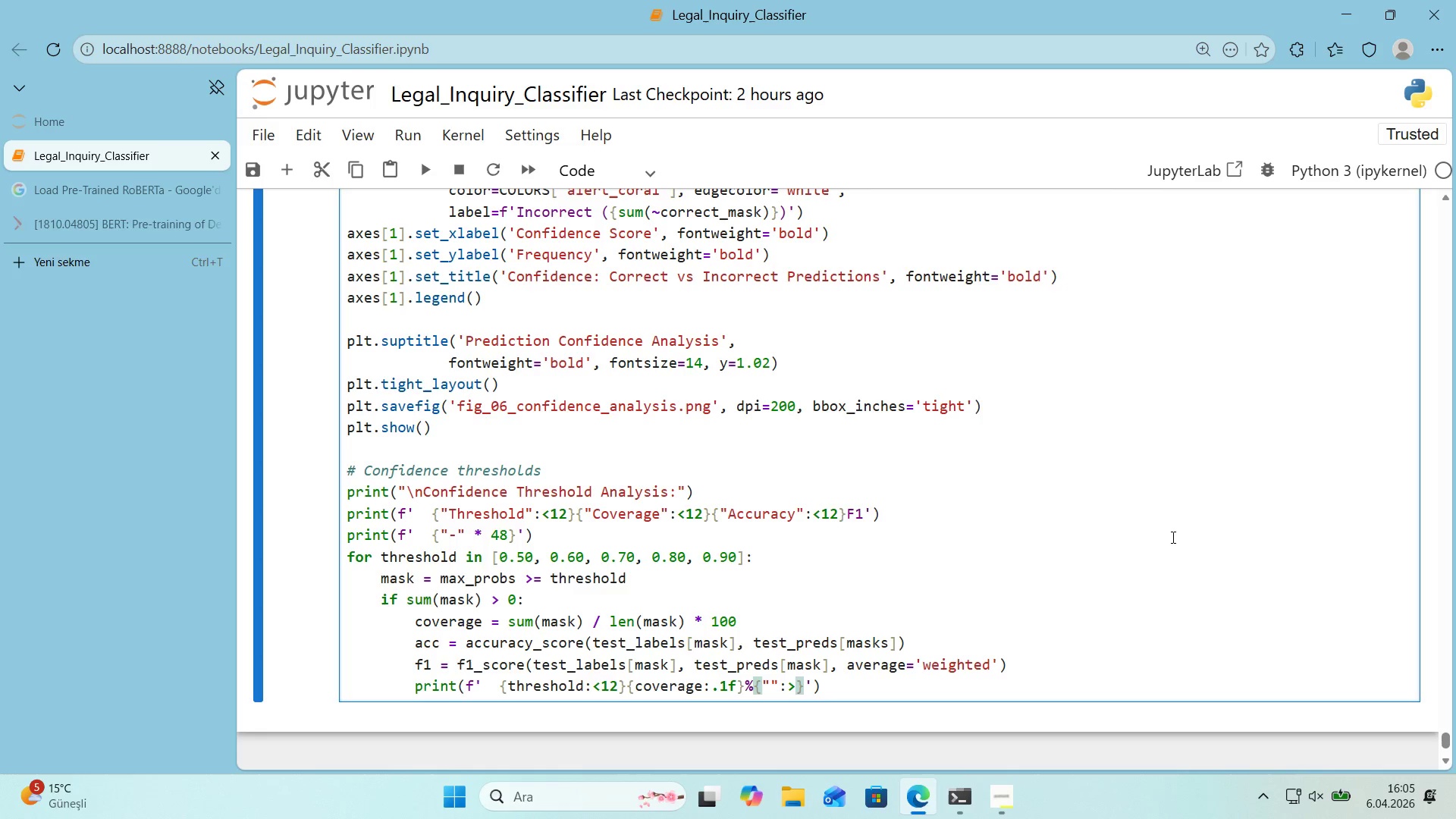 
key(Numpad5)
 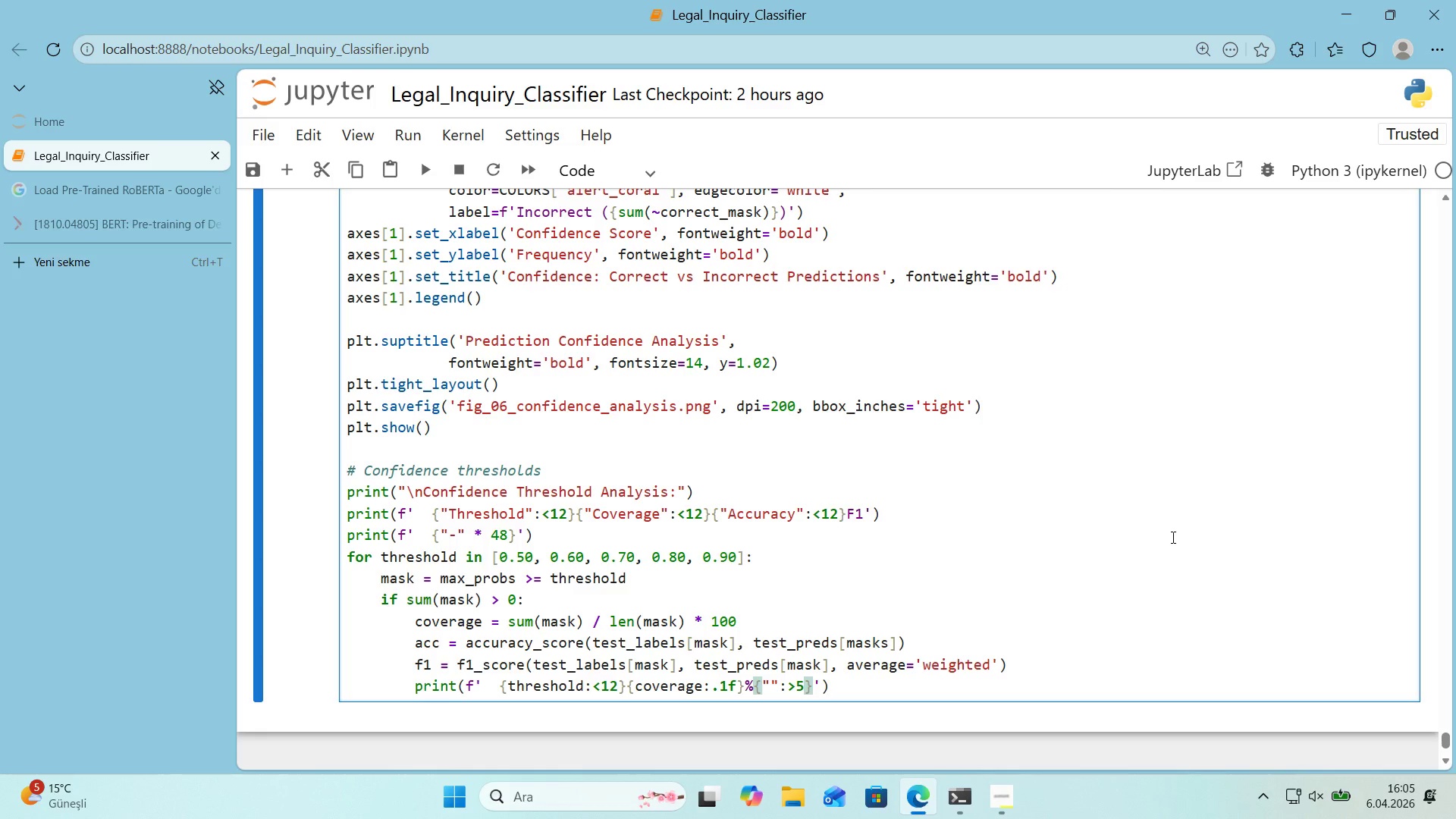 
key(ArrowDown)
 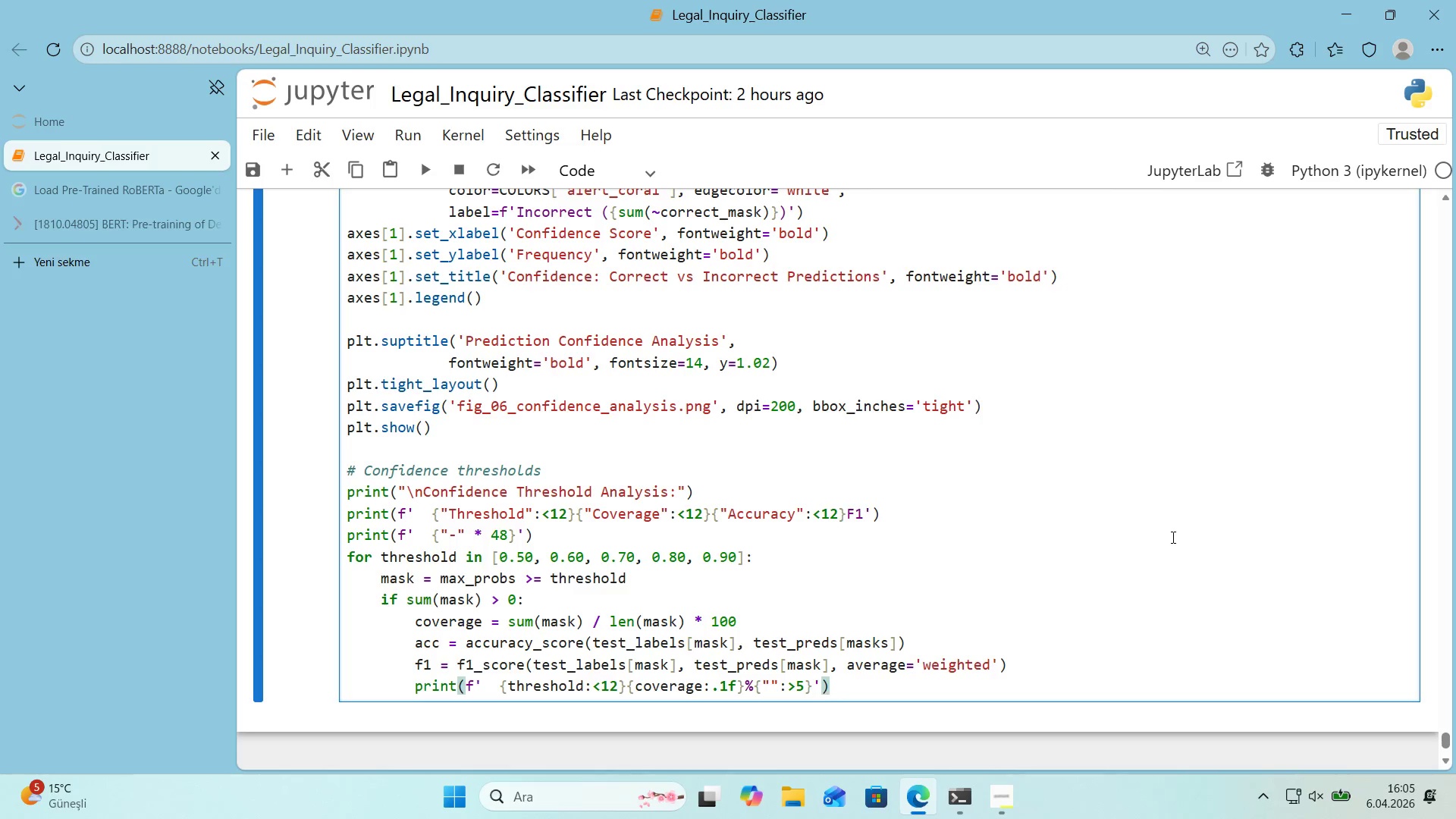 
key(ArrowLeft)
 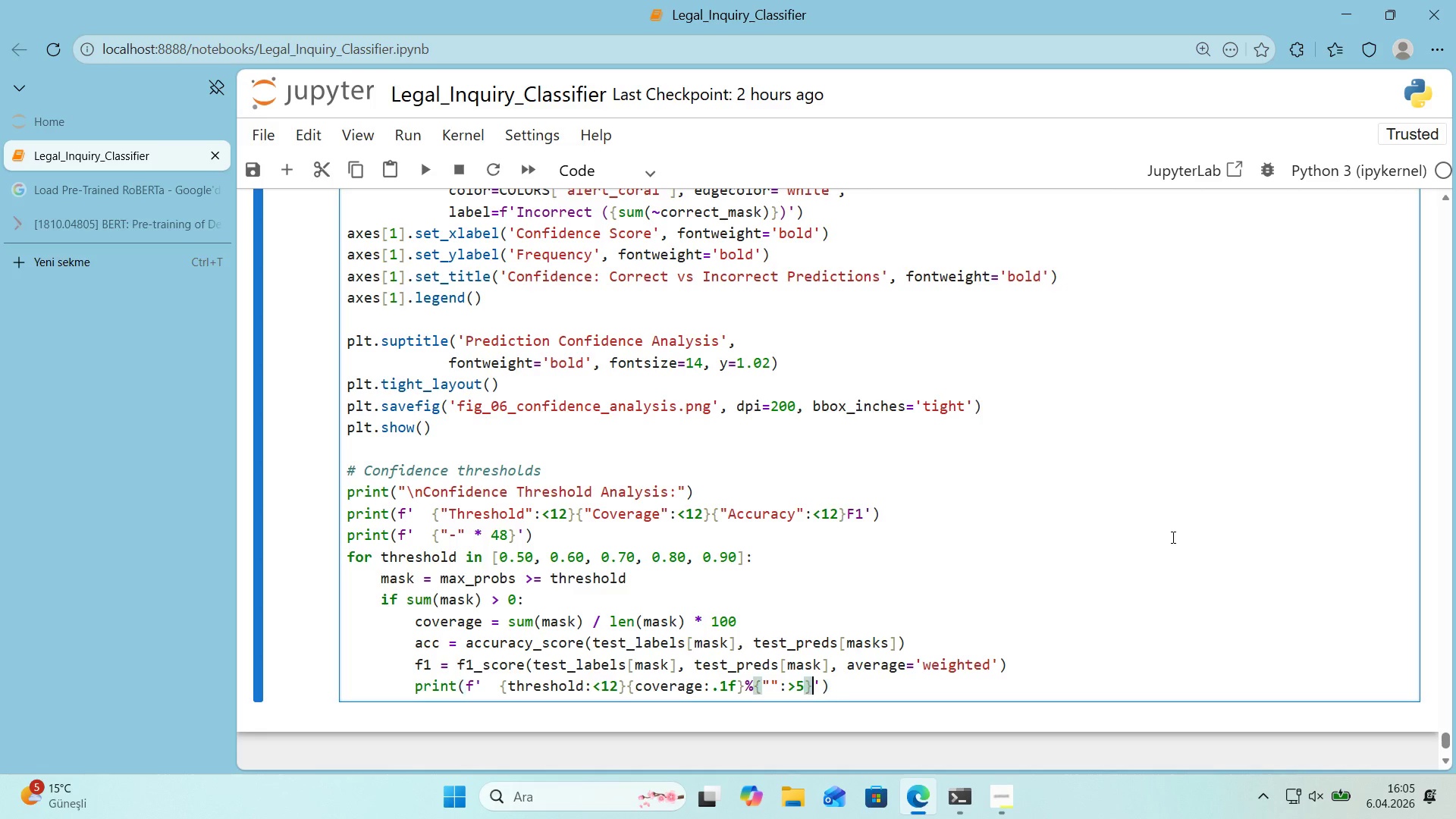 
key(ArrowLeft)
 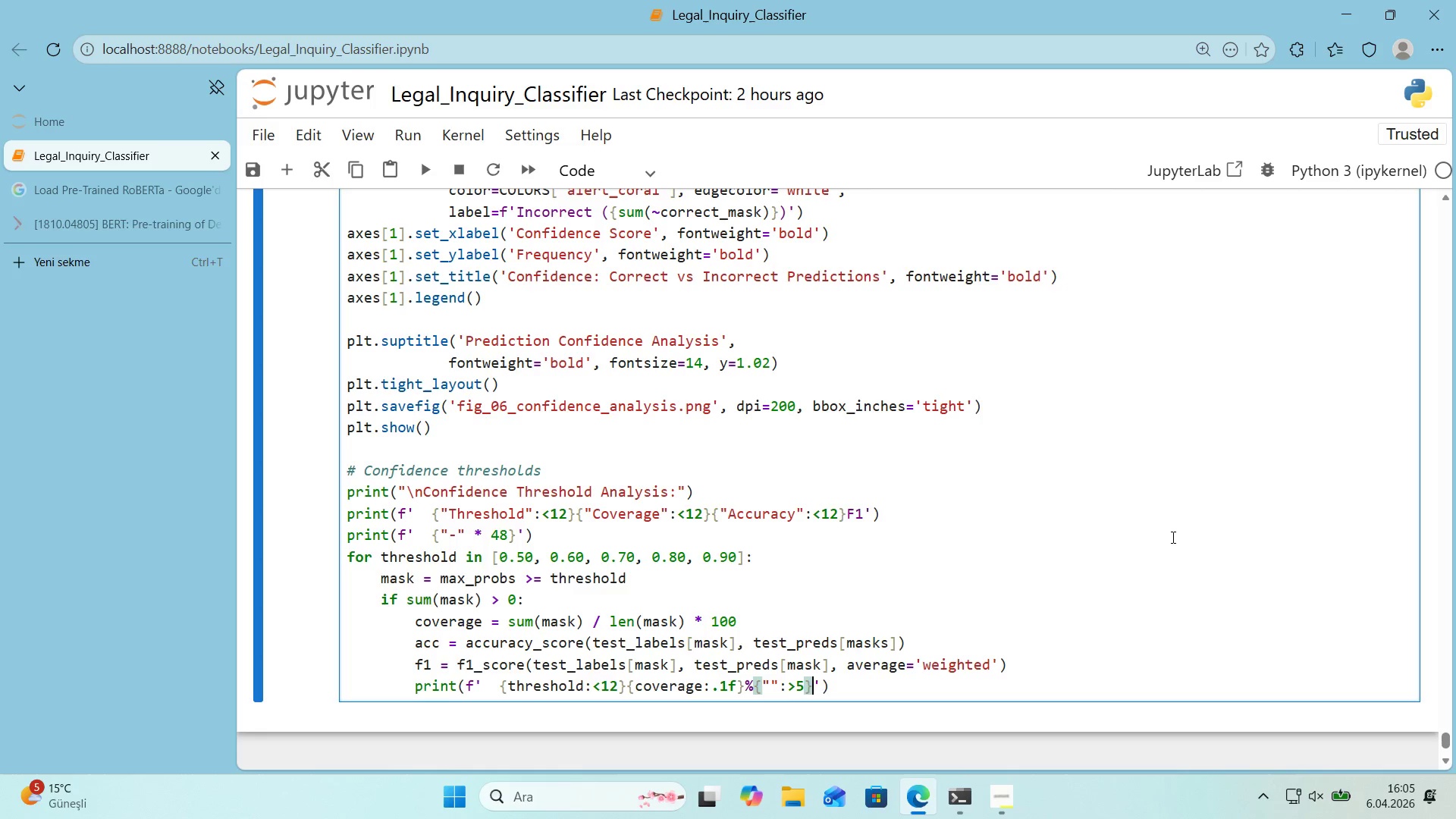 
key(Alt+Control+7)
 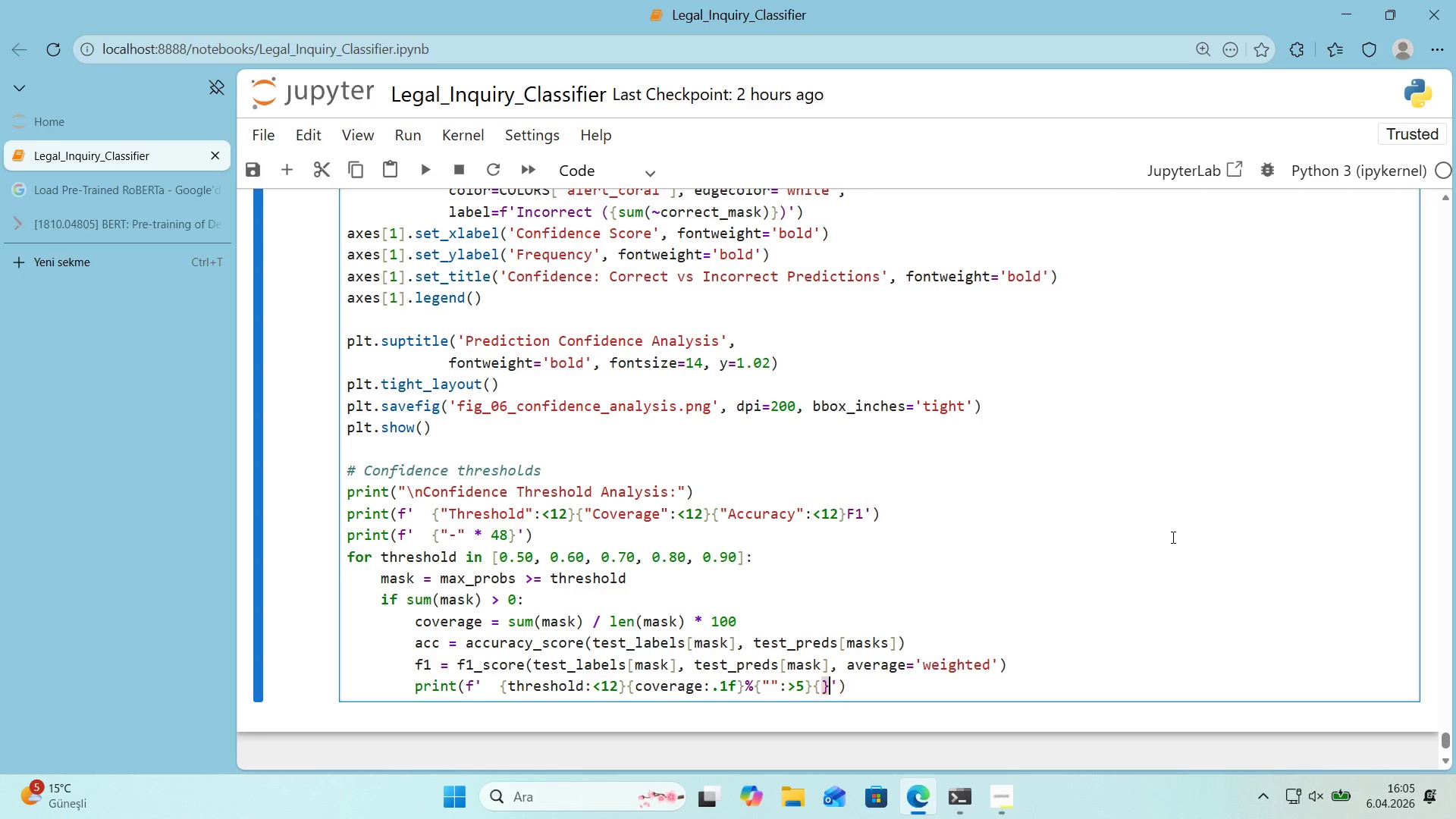 
key(Alt+Control+0)
 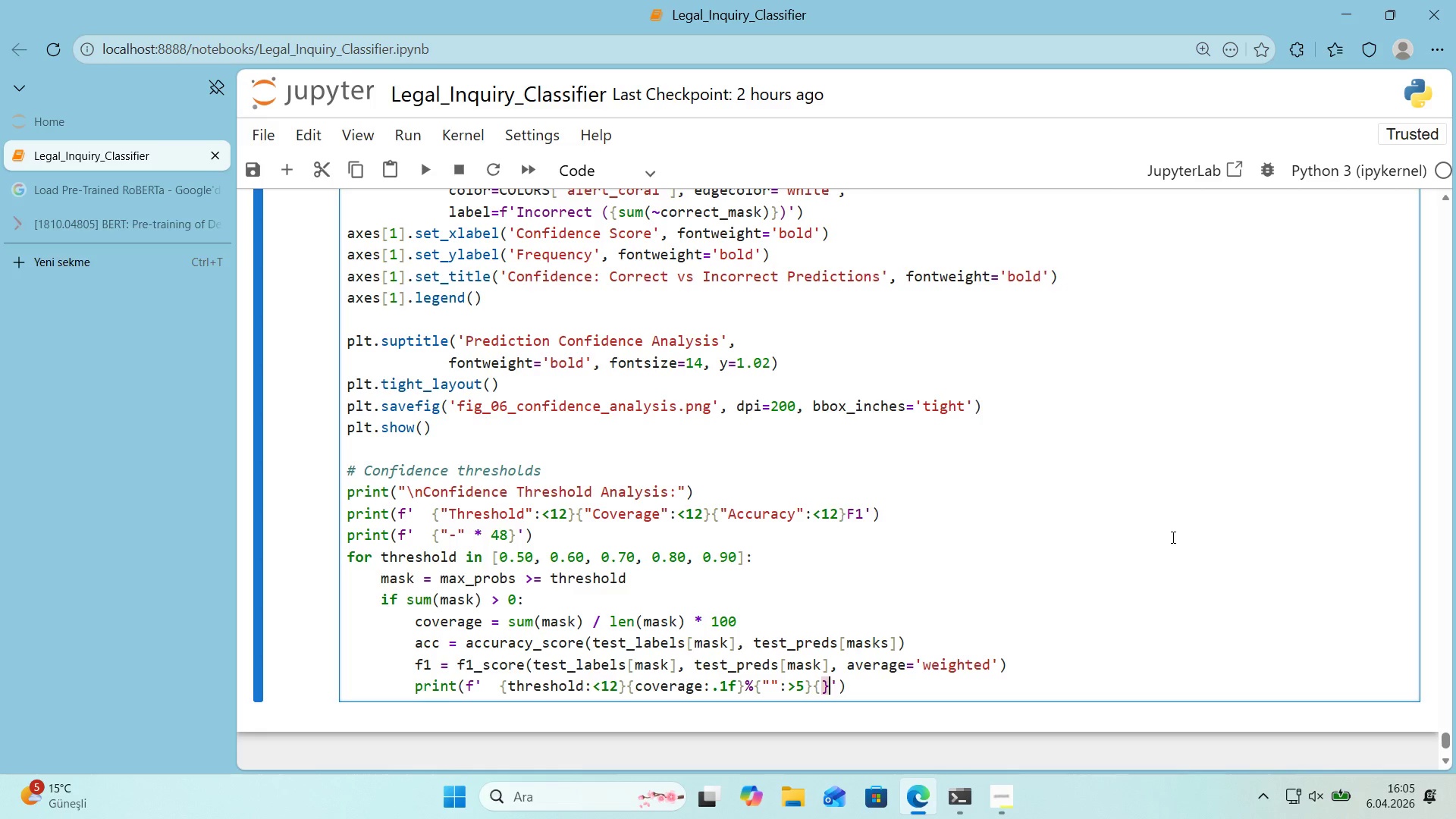 
key(ArrowLeft)
 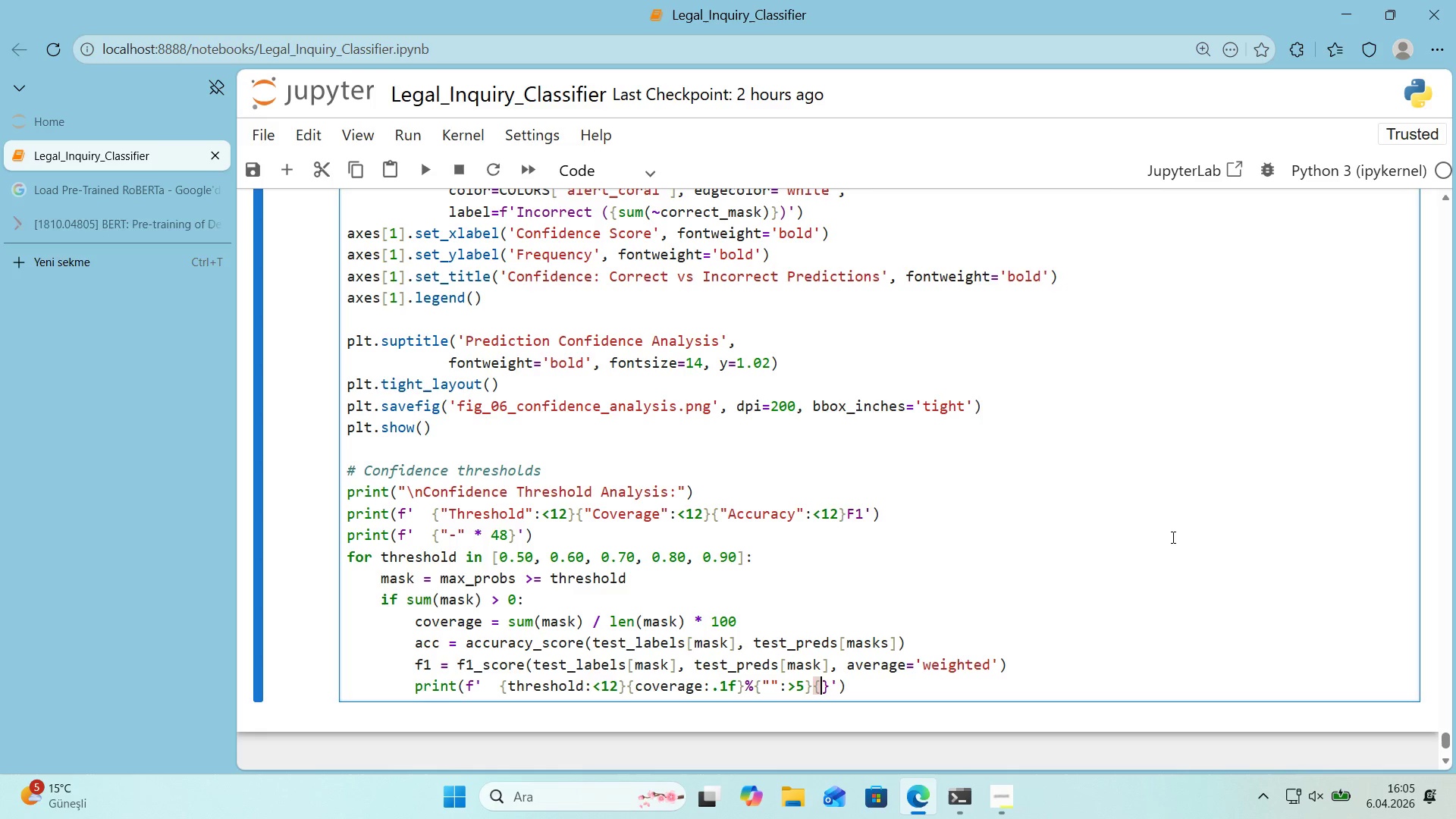 
wait(27.98)
 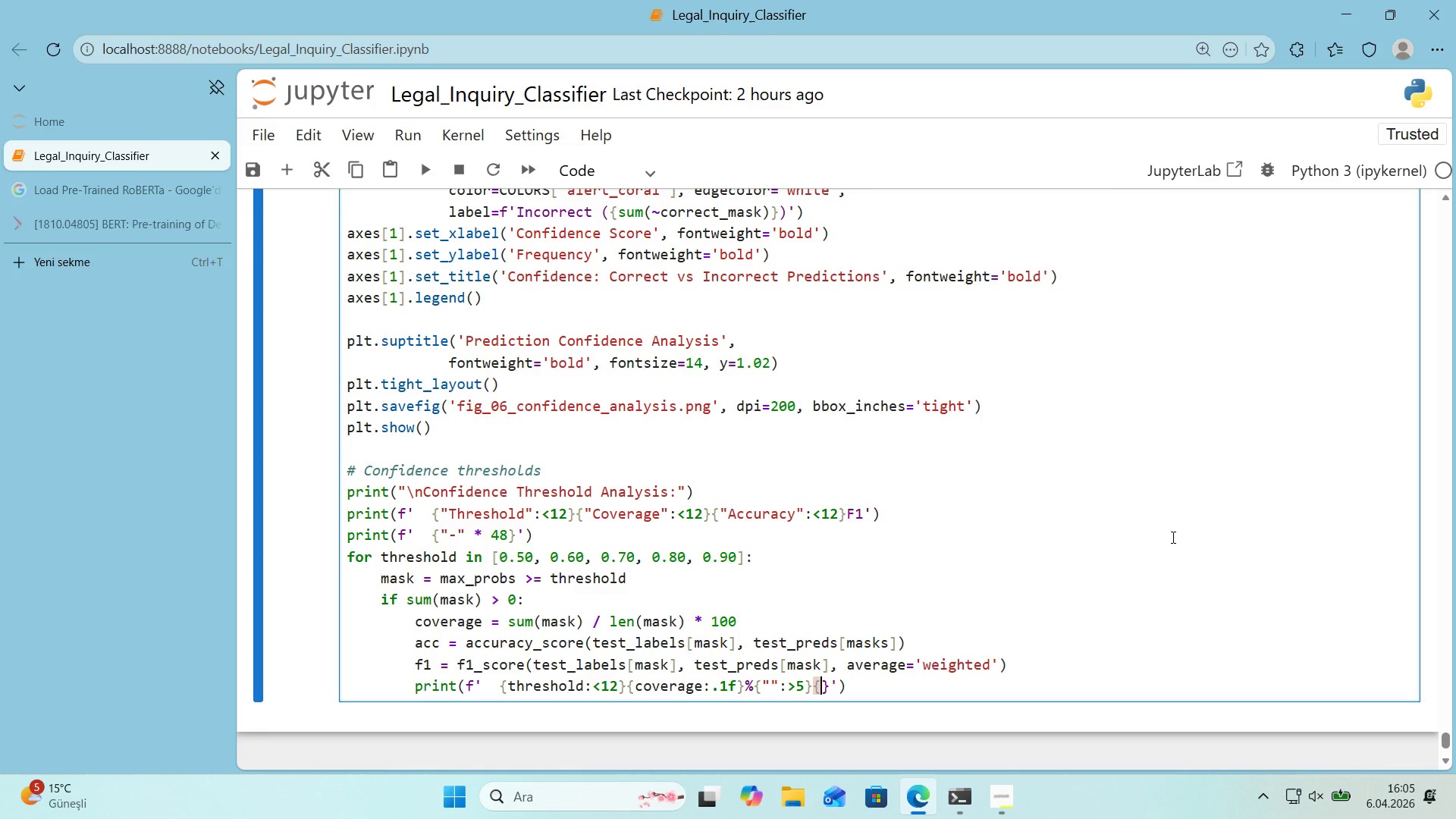 
type(acc>12.4f)
 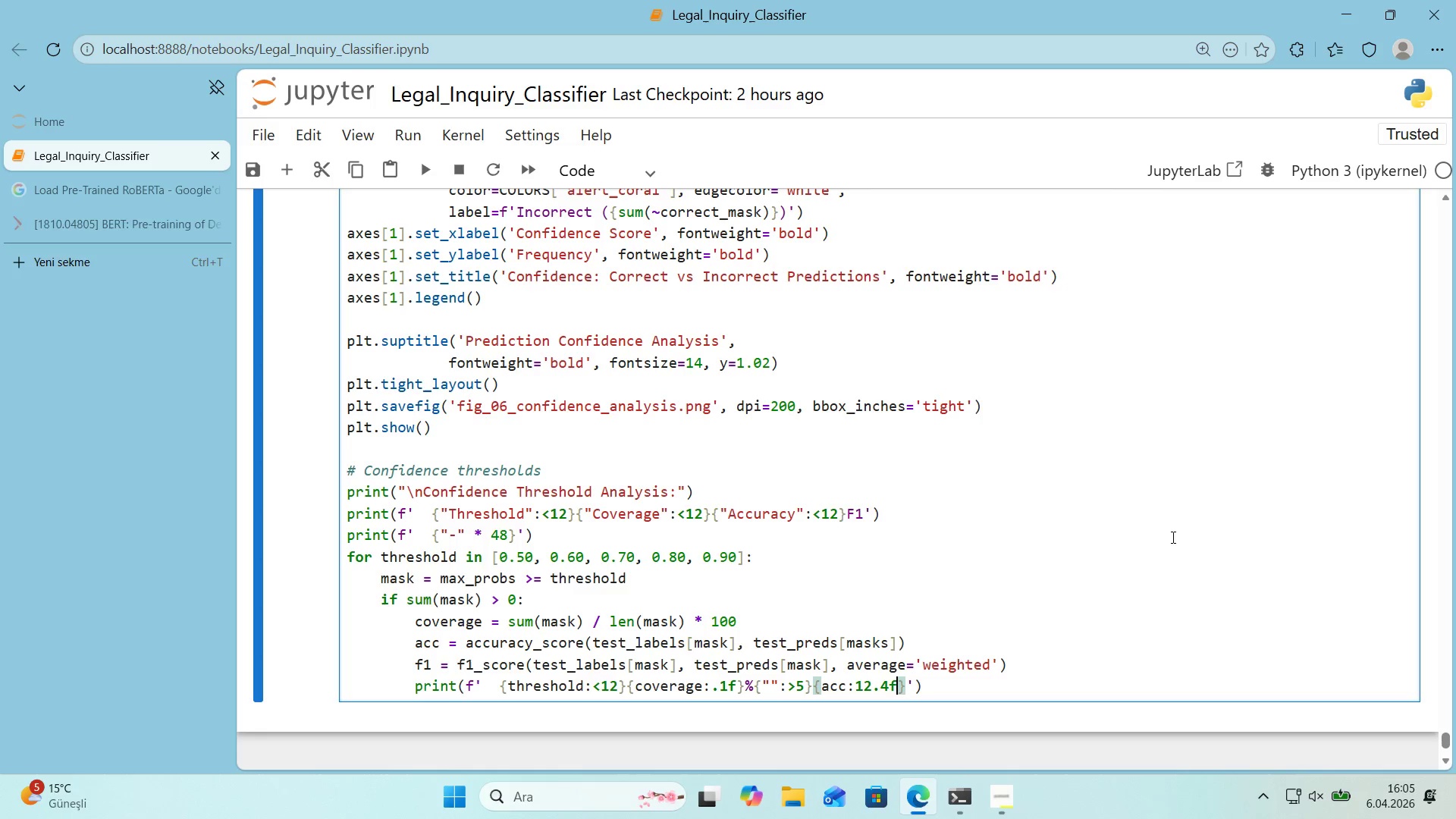 
wait(7.53)
 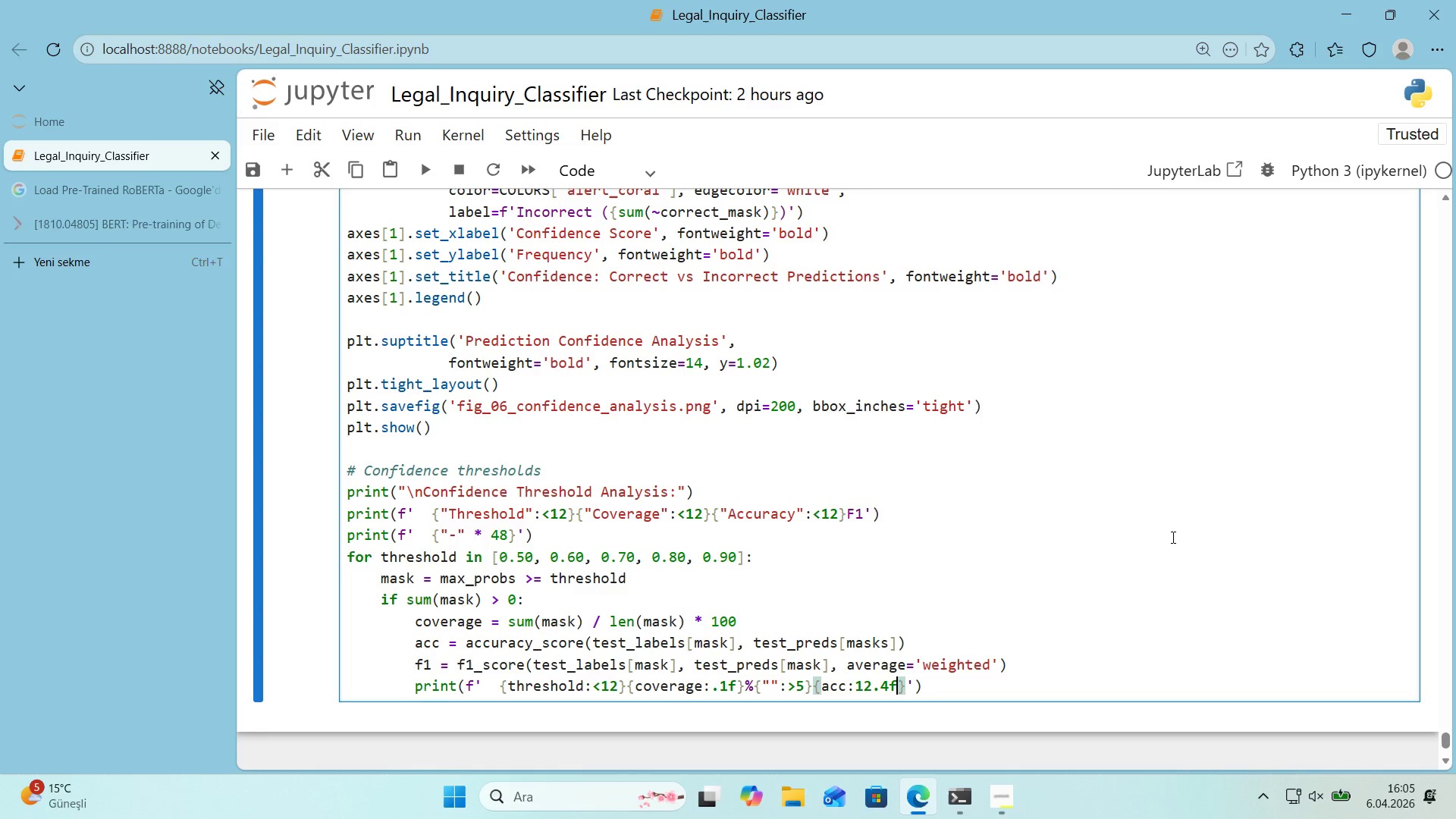 
key(ArrowRight)
 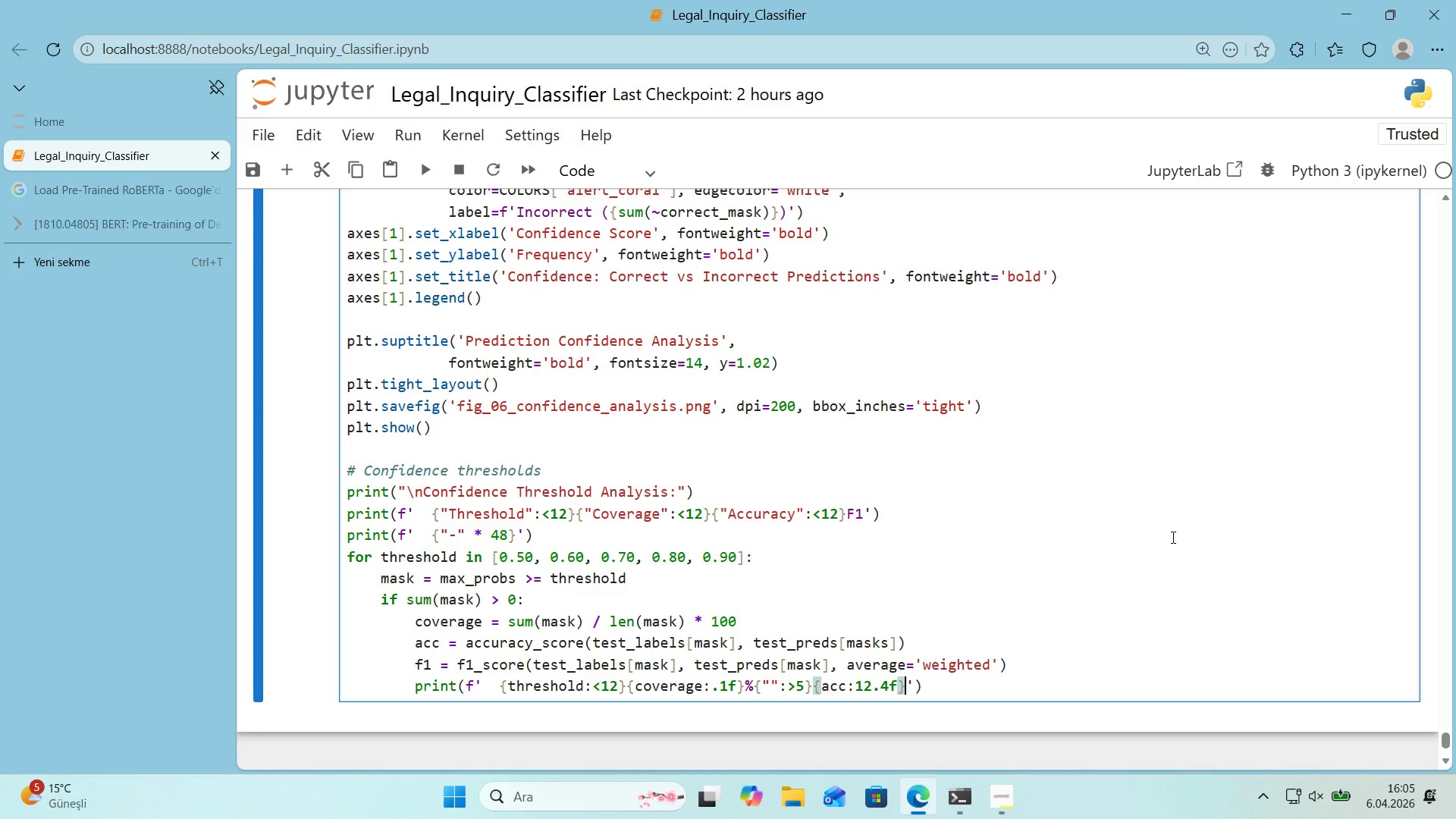 
key(Alt+Control+7)
 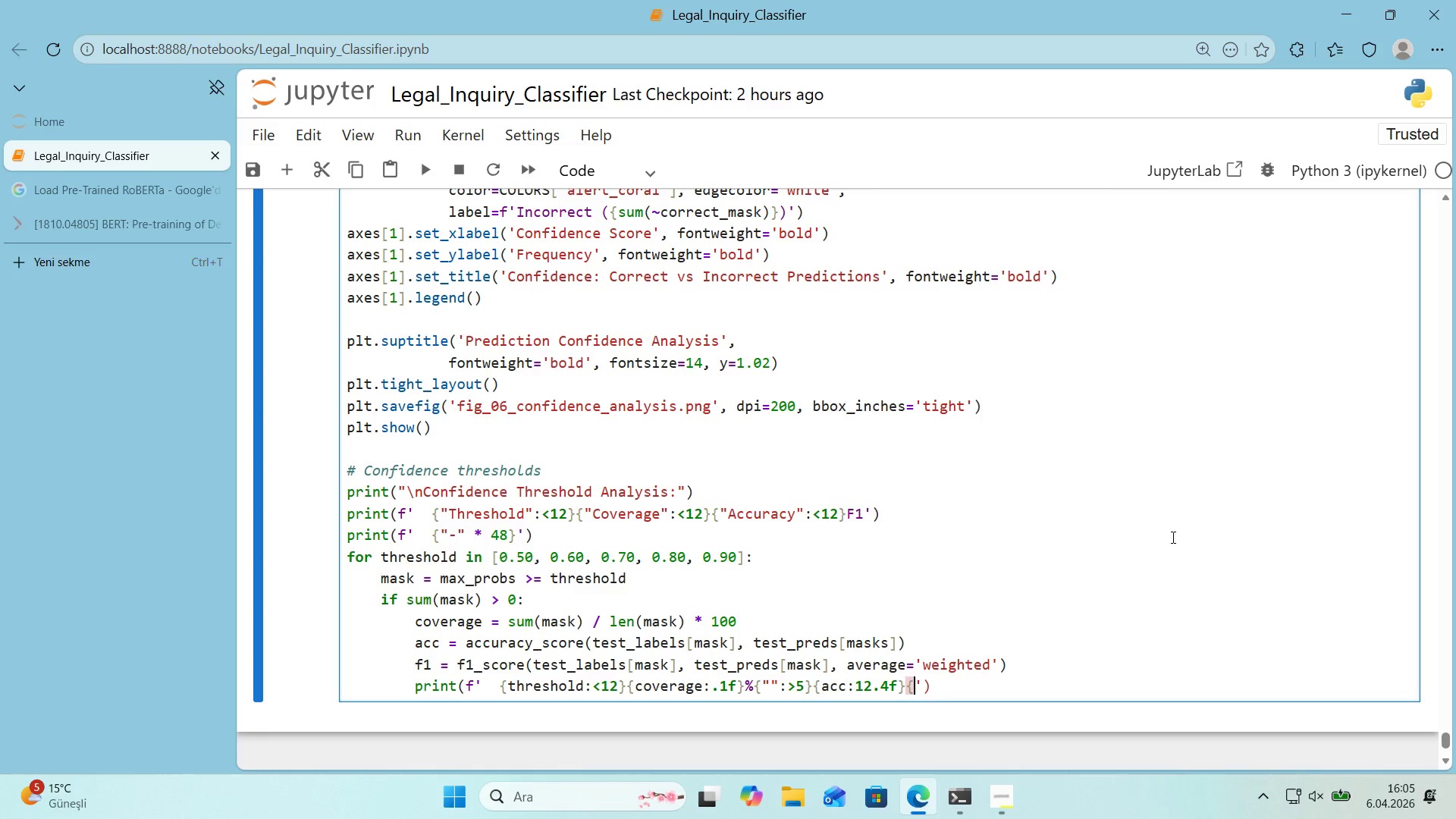 
key(Alt+Control+0)
 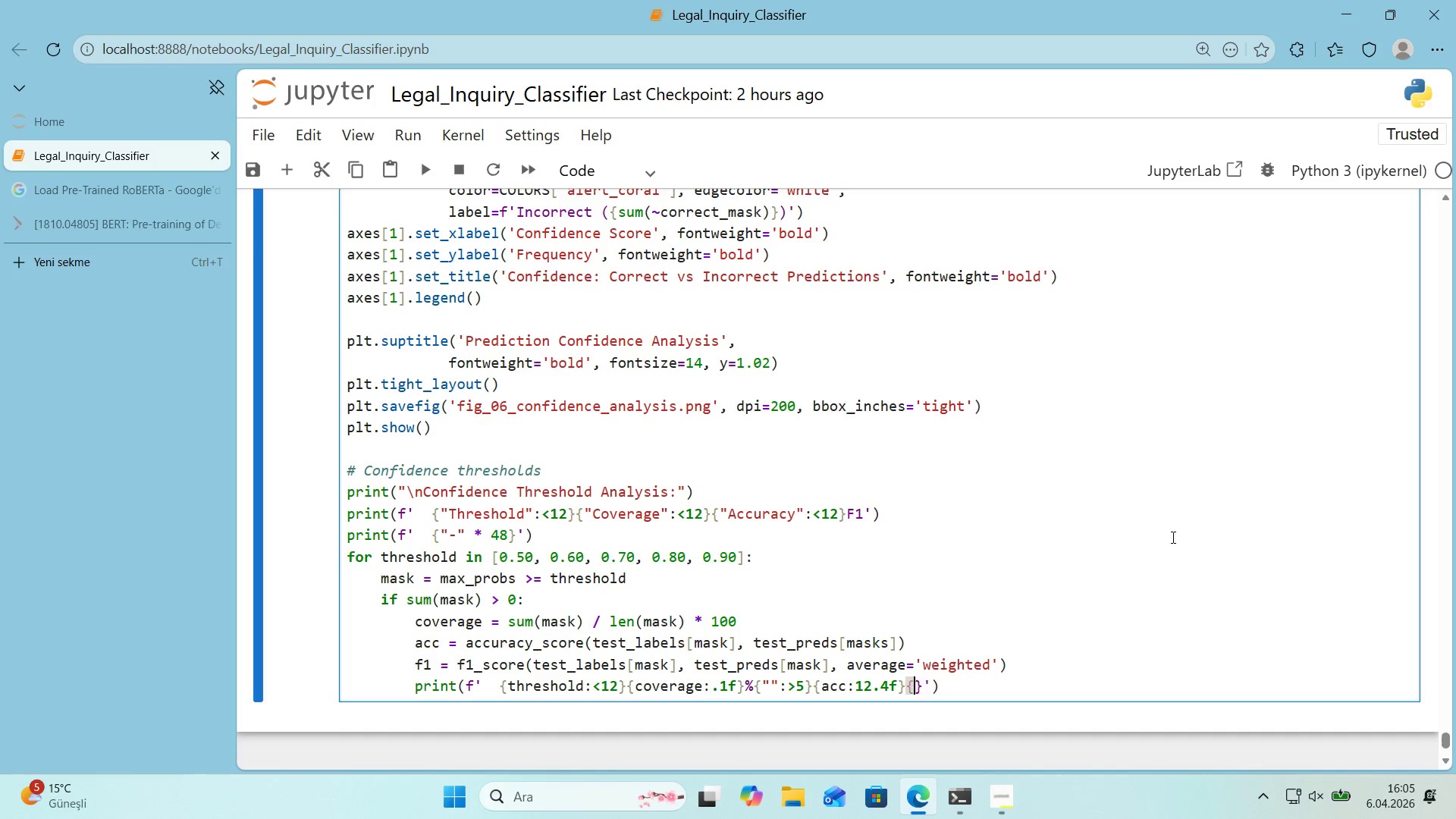 
key(ArrowLeft)
 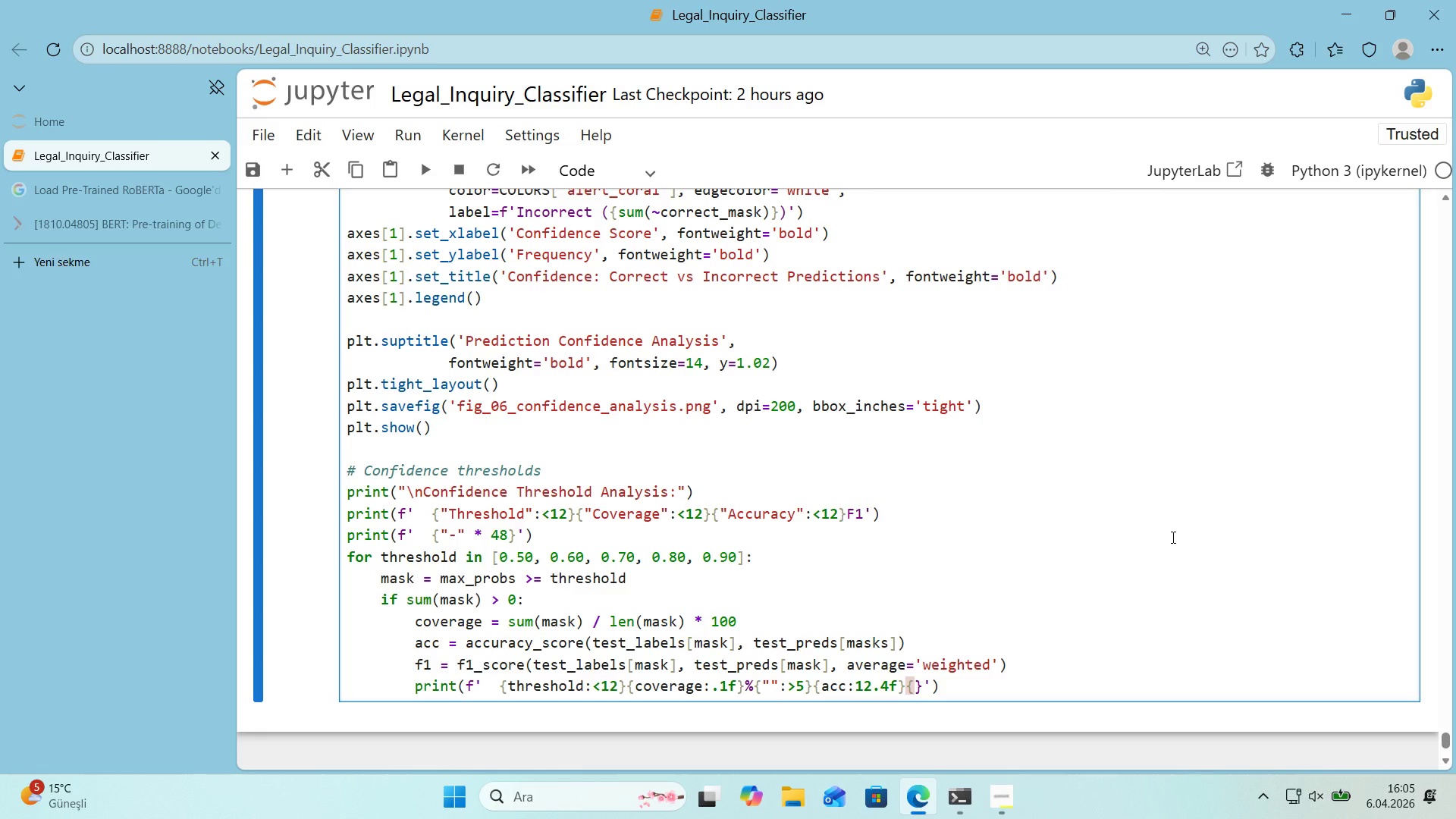 
type(f1>.4f)
 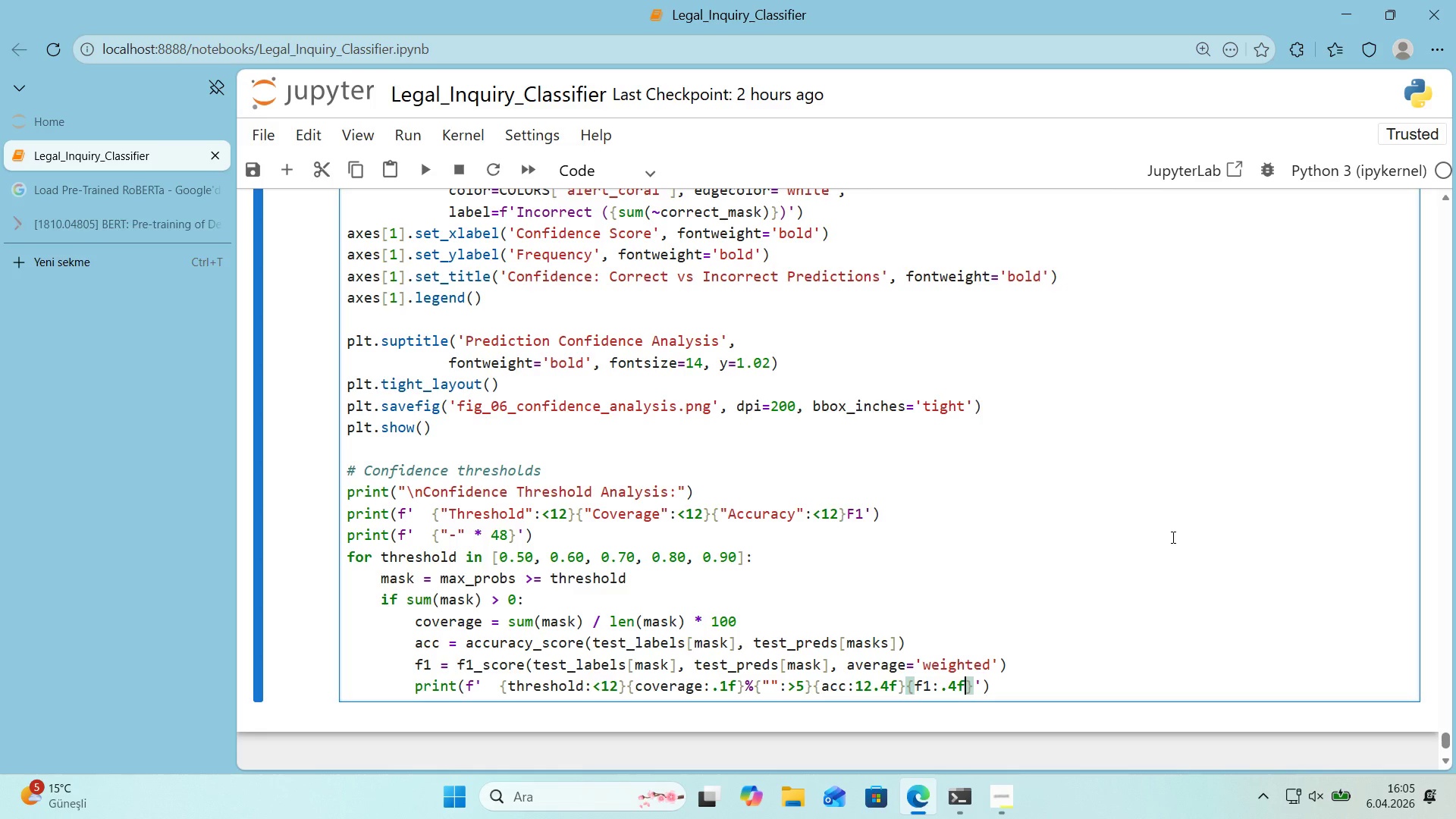 
key(ArrowRight)
 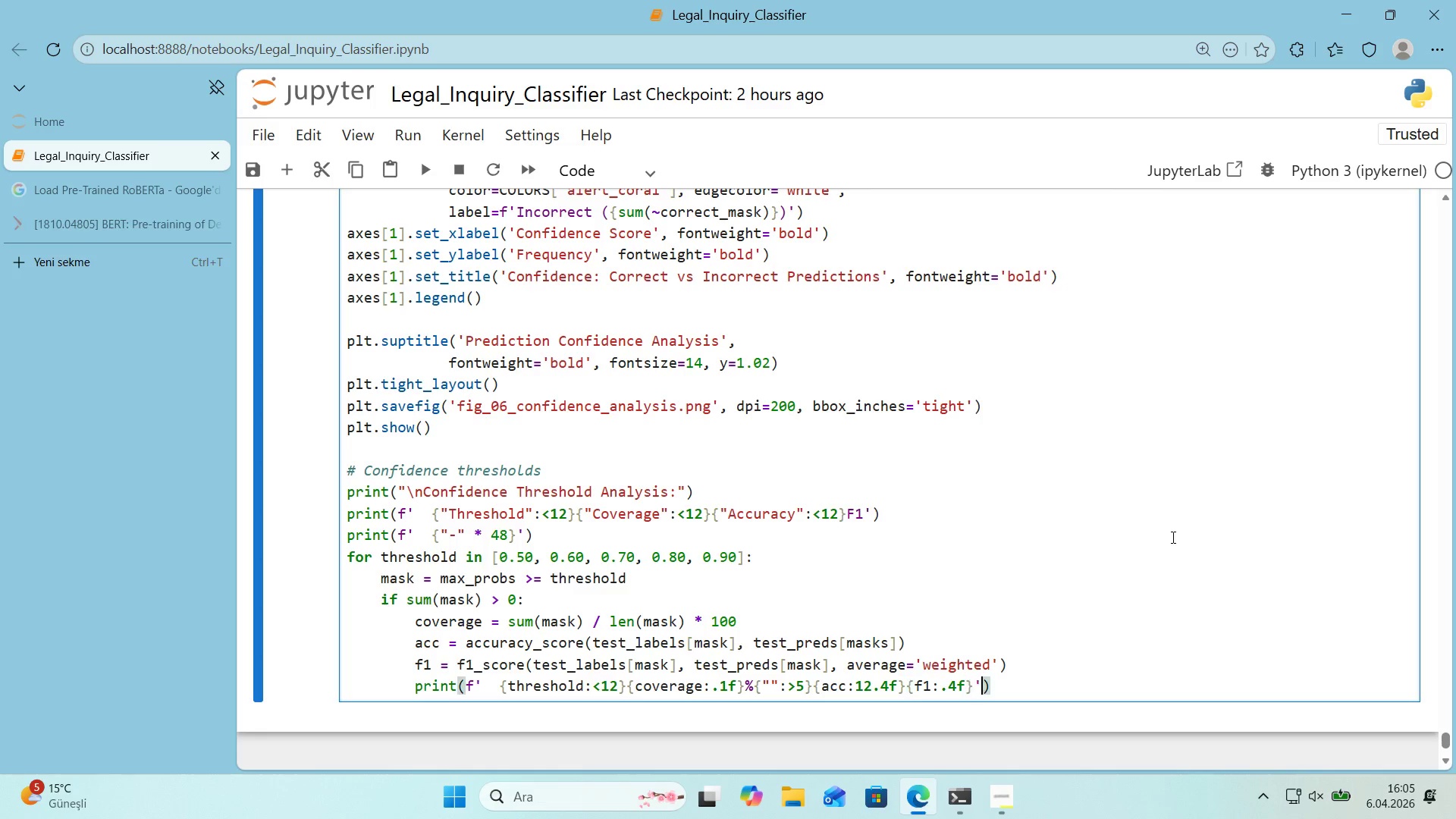 
key(ArrowRight)
 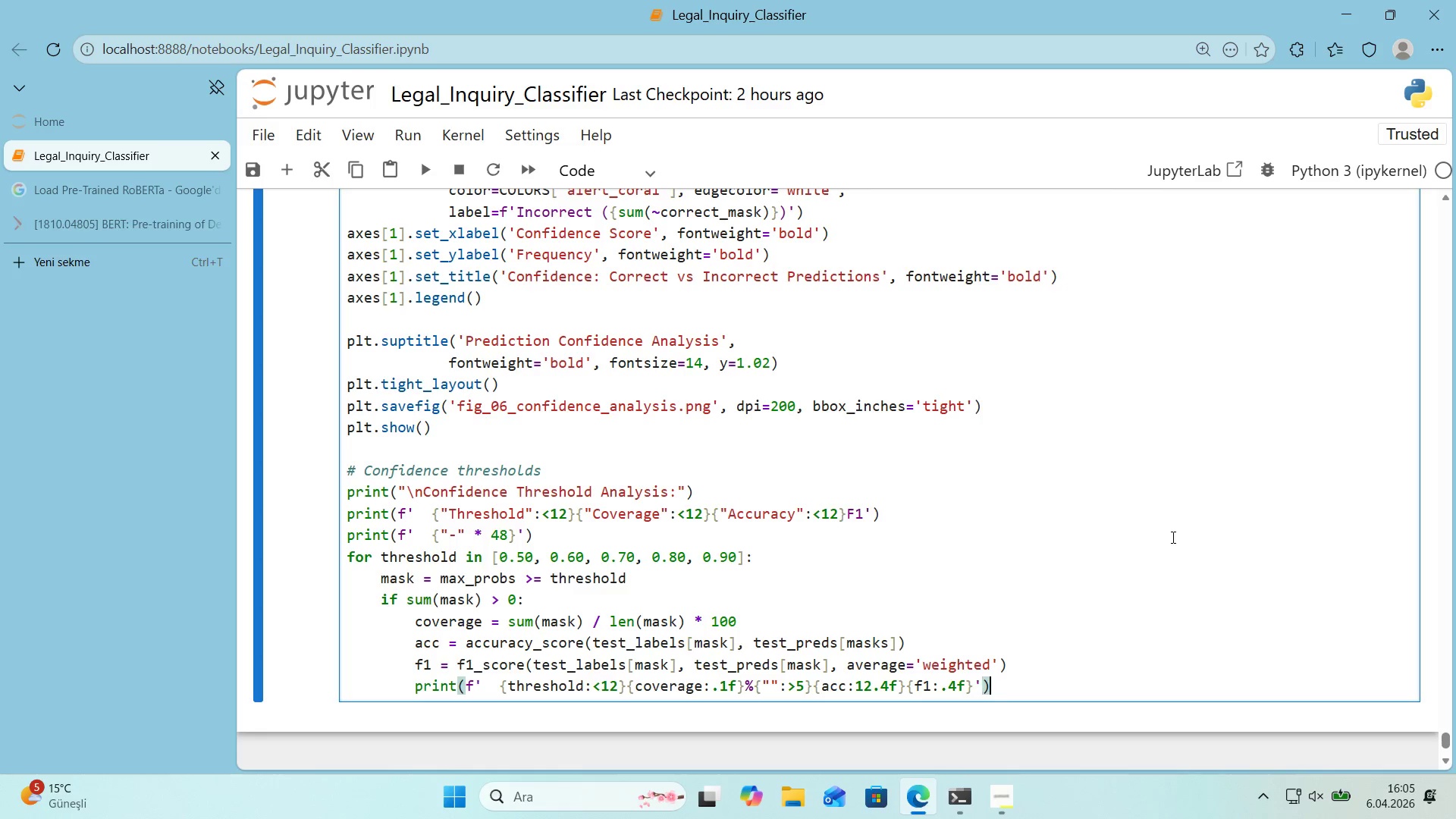 
key(ArrowRight)
 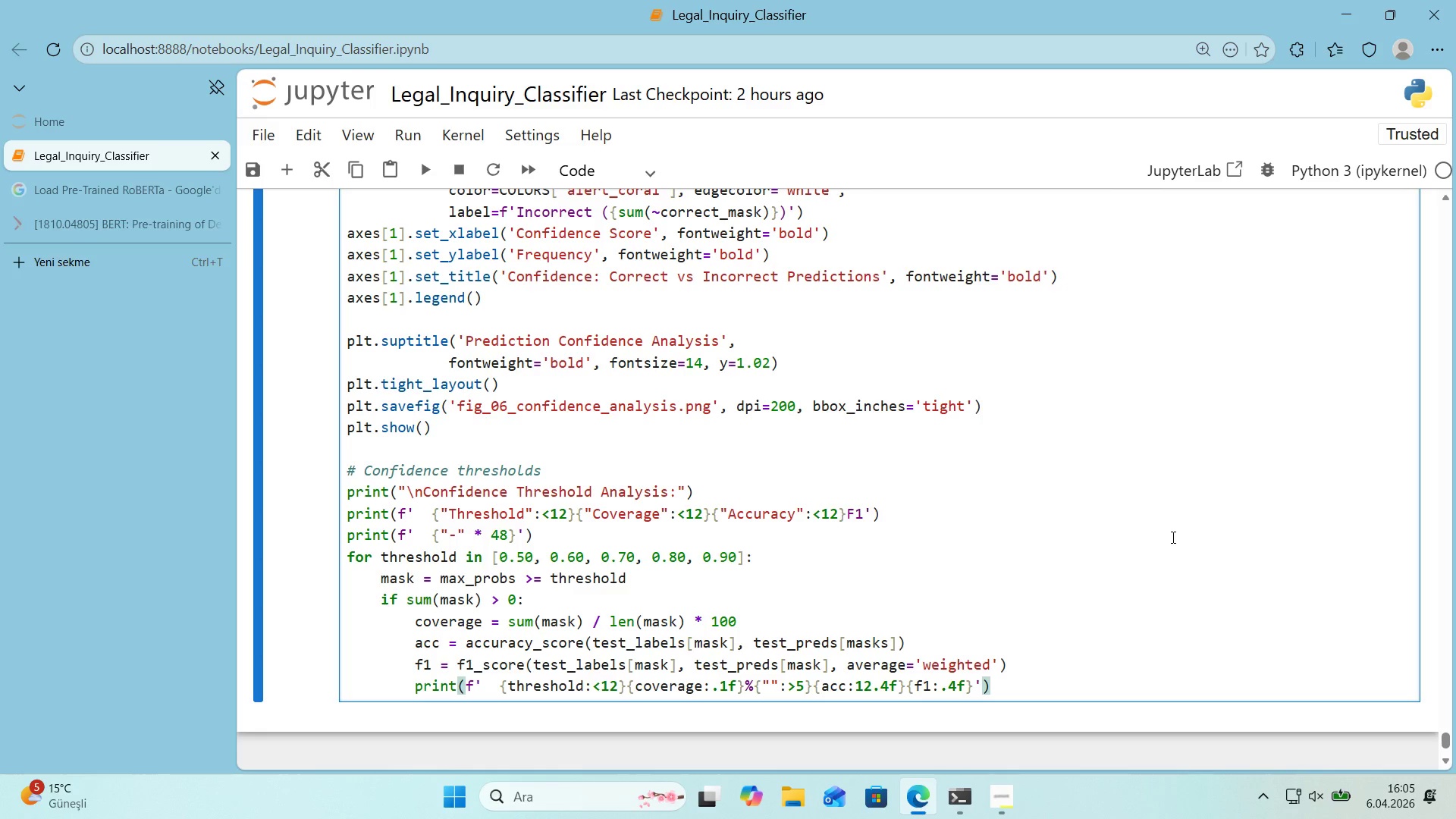 
wait(7.95)
 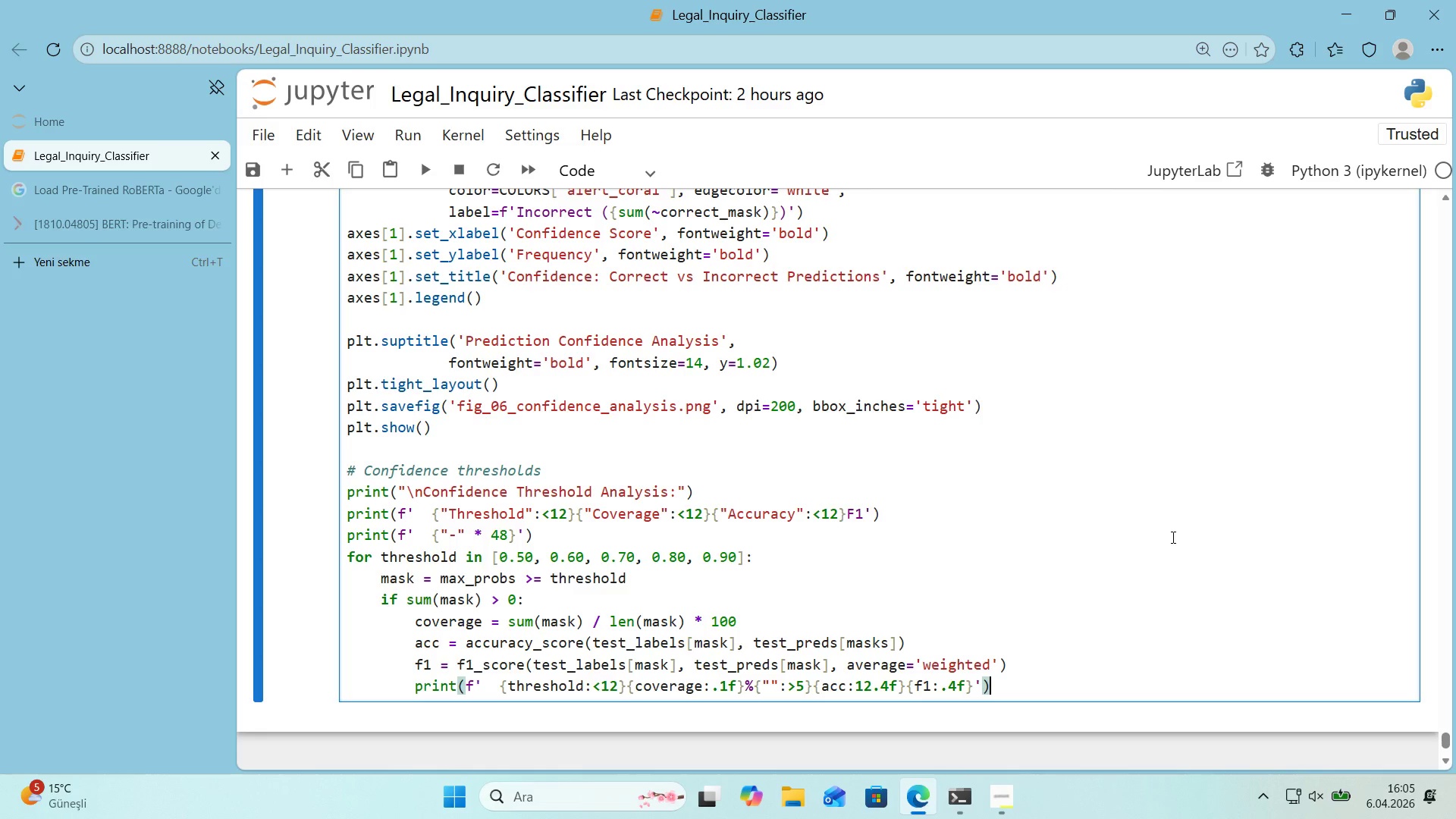 
key(Shift+Enter)
 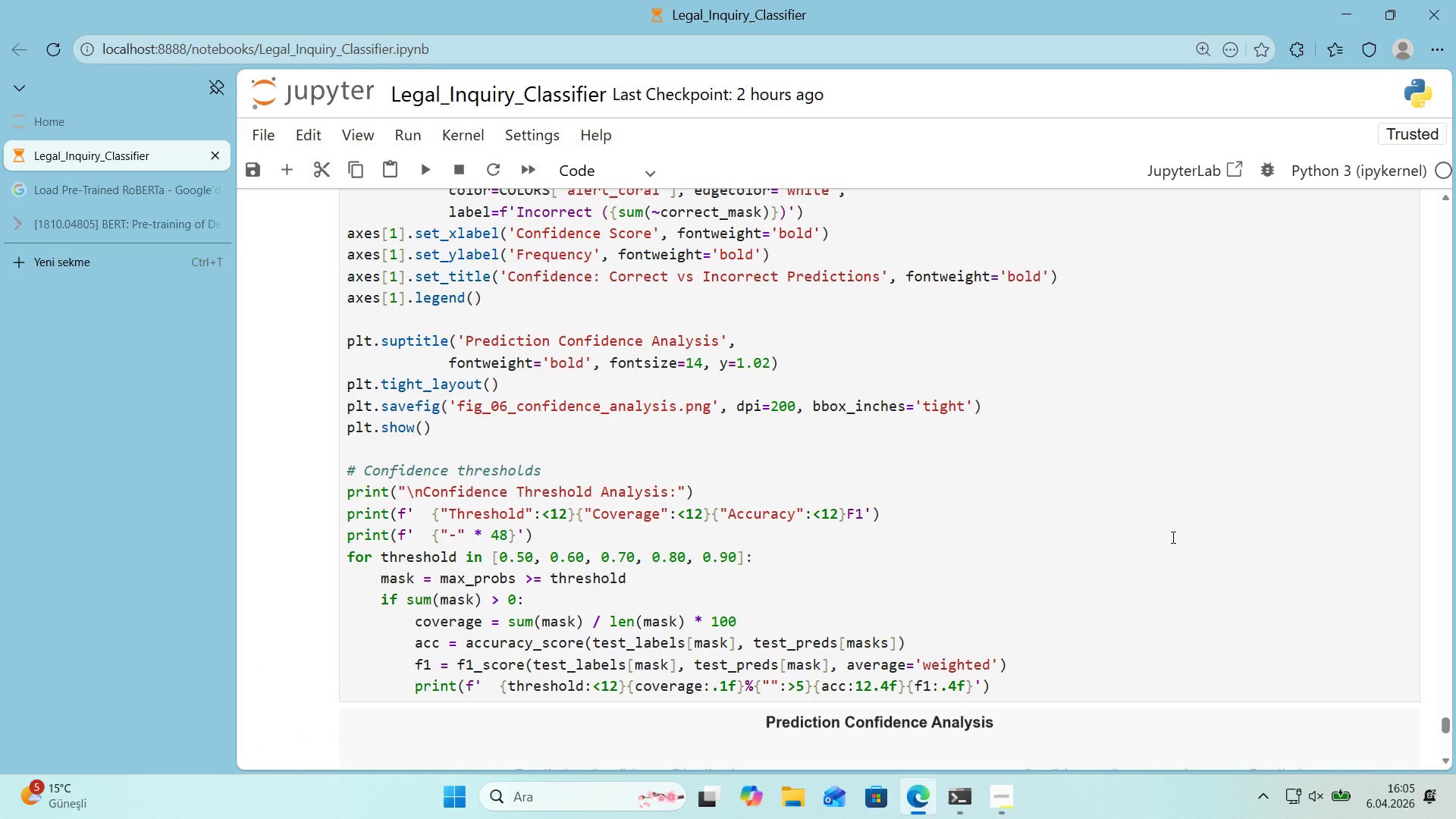 
scroll: coordinate [1141, 492], scroll_direction: down, amount: 7.0
 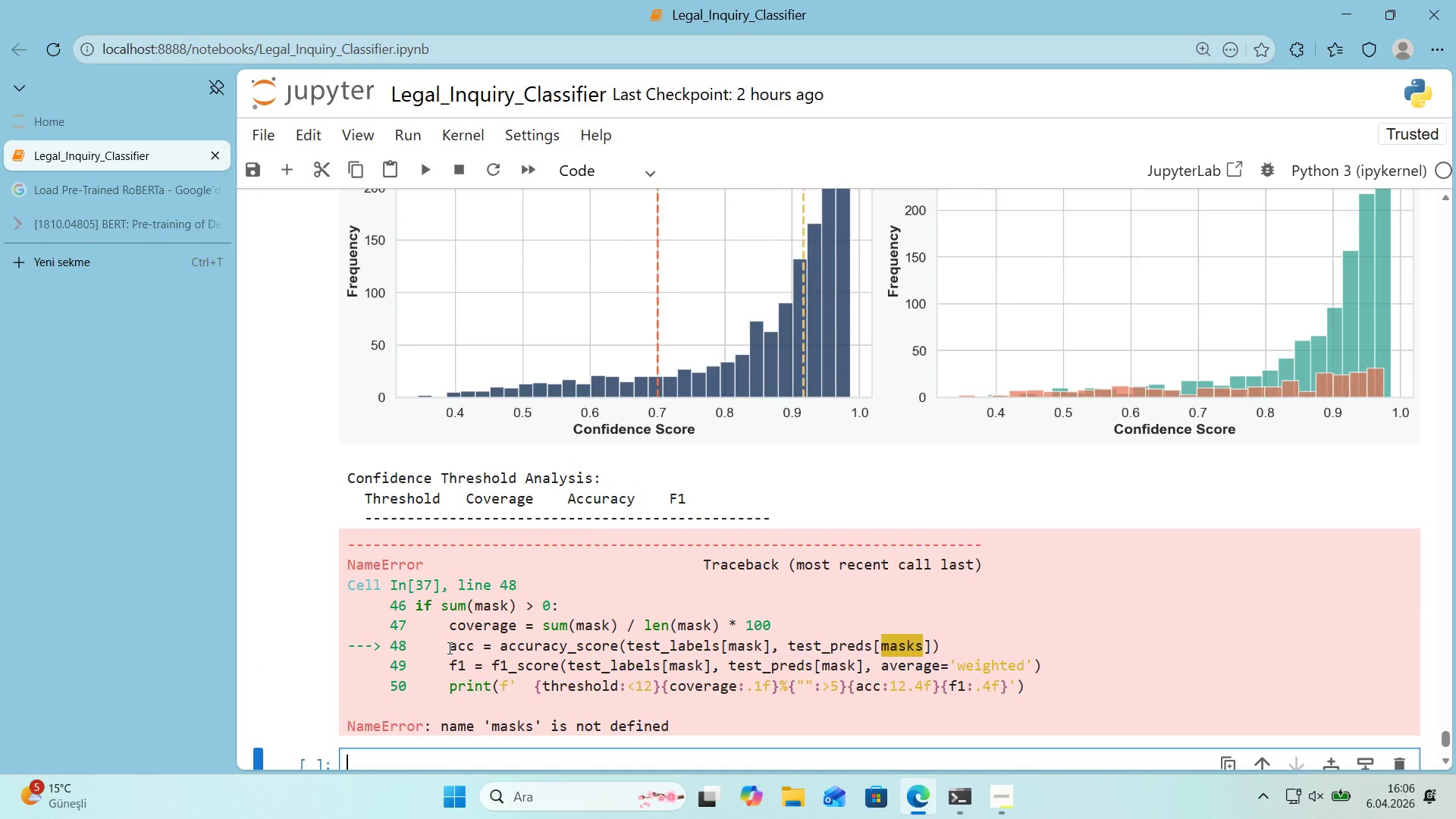 
scroll: coordinate [640, 584], scroll_direction: up, amount: 9.0
 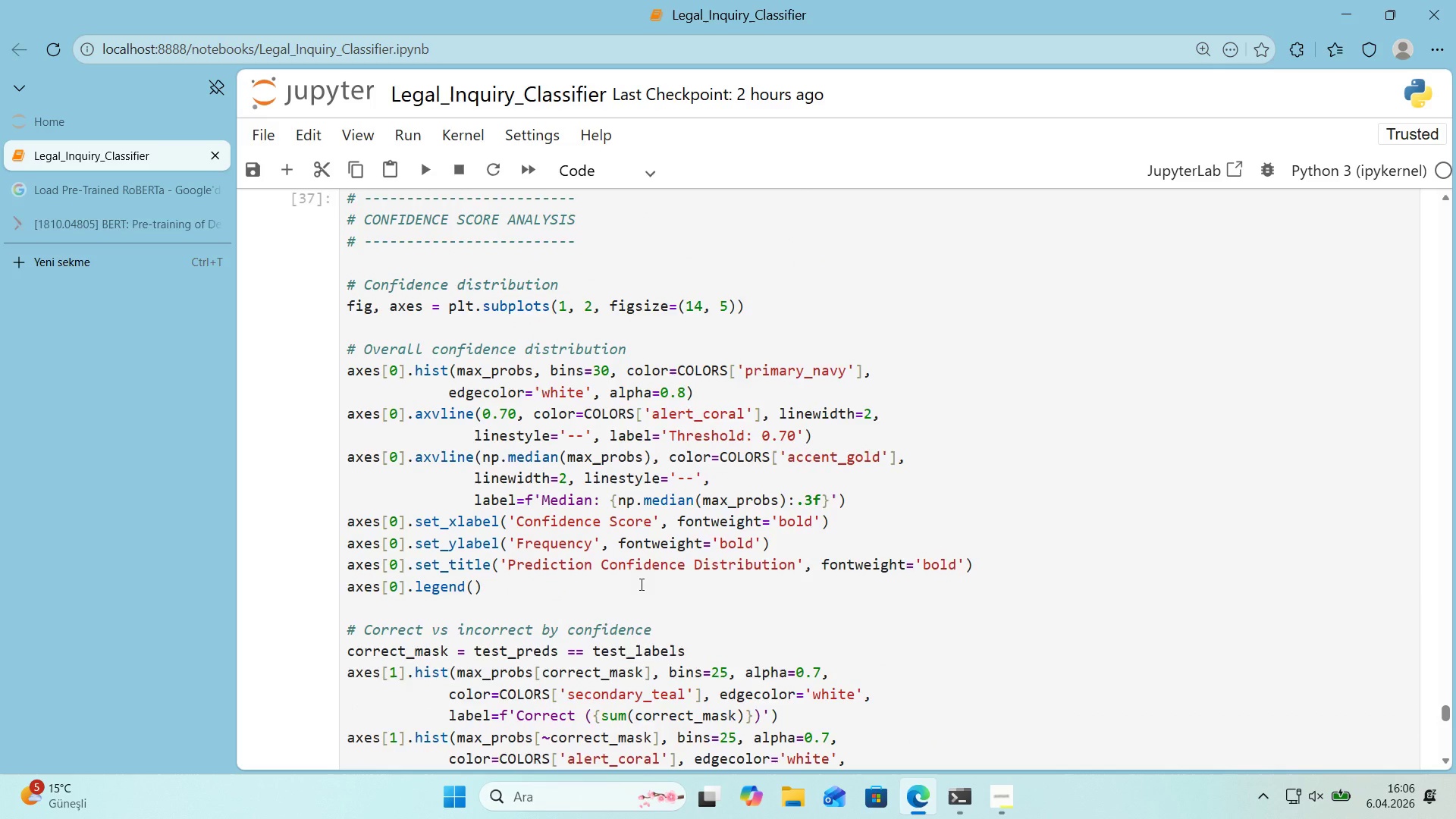 
scroll: coordinate [640, 587], scroll_direction: down, amount: 5.0
 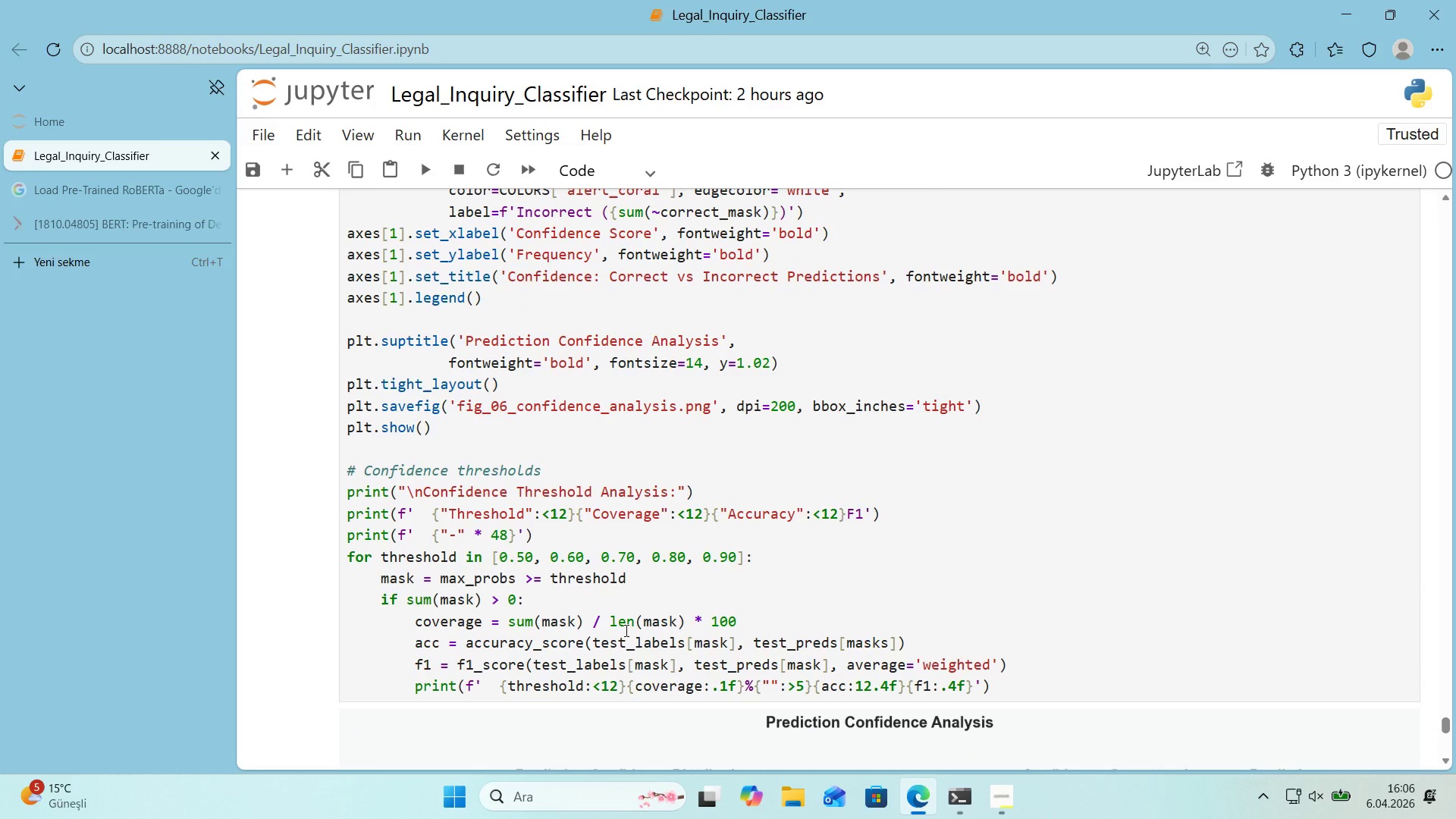 
wait(7.81)
 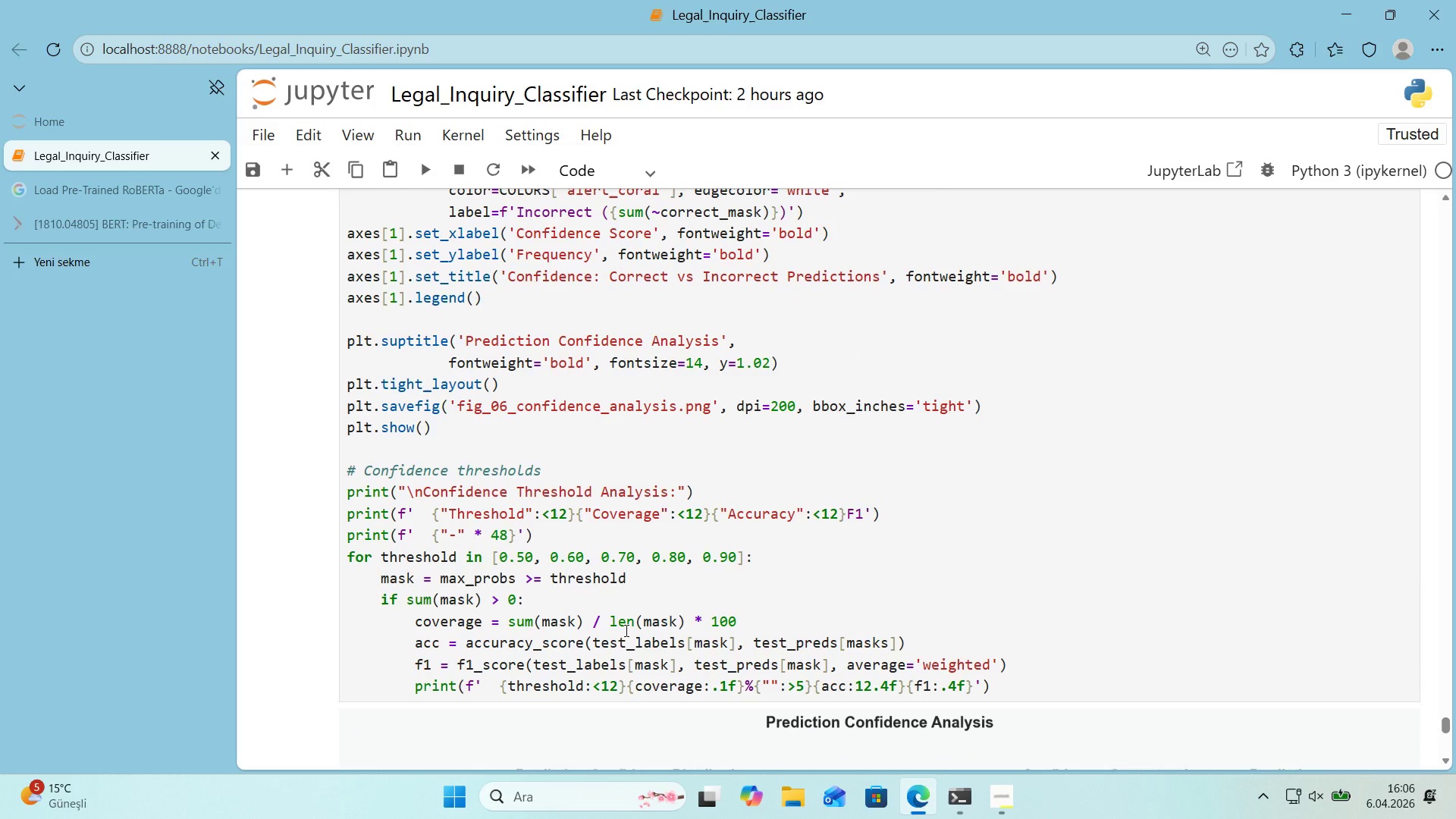 
scroll: coordinate [667, 646], scroll_direction: down, amount: 8.0
 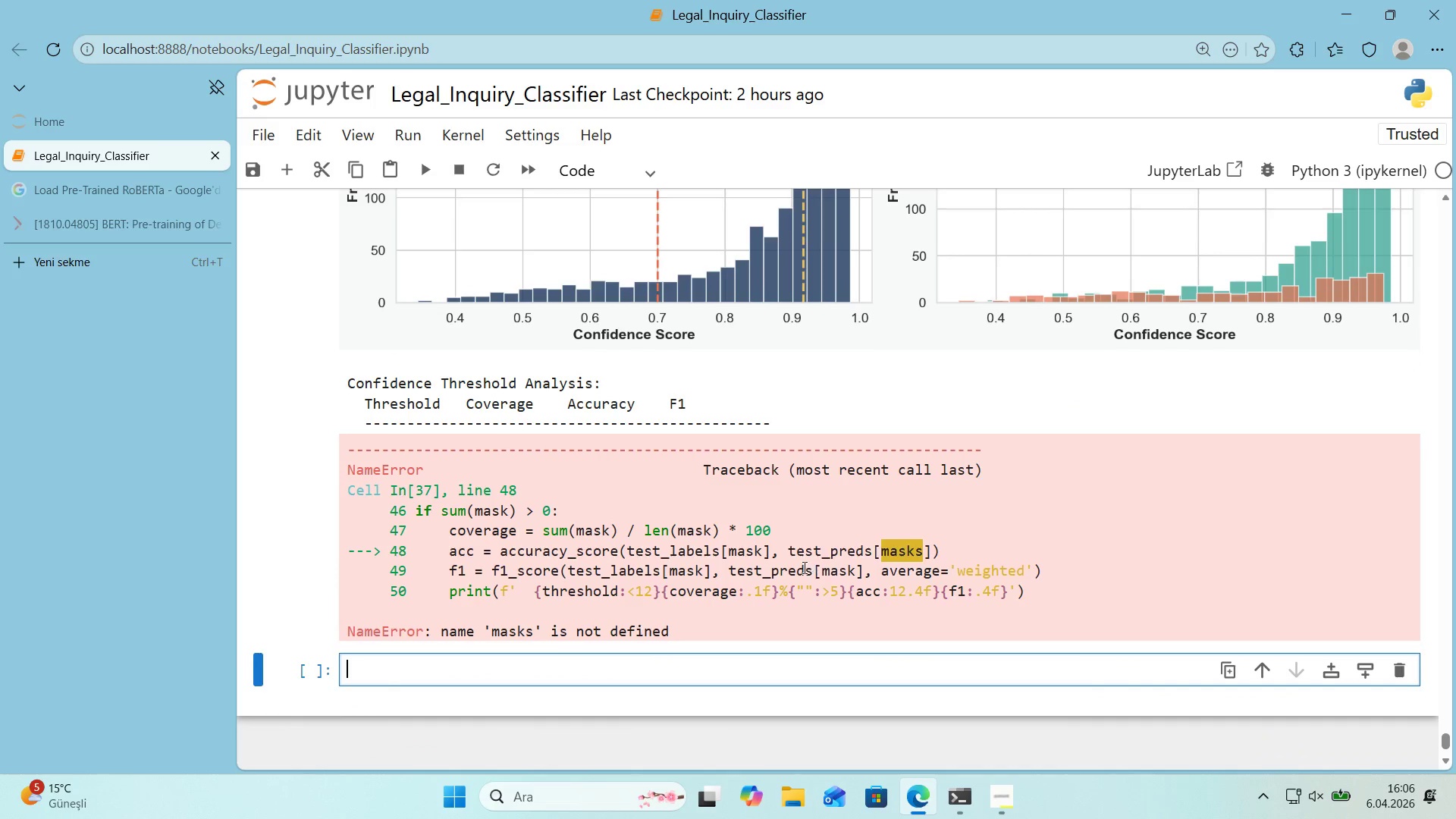 
scroll: coordinate [680, 567], scroll_direction: up, amount: 6.0
 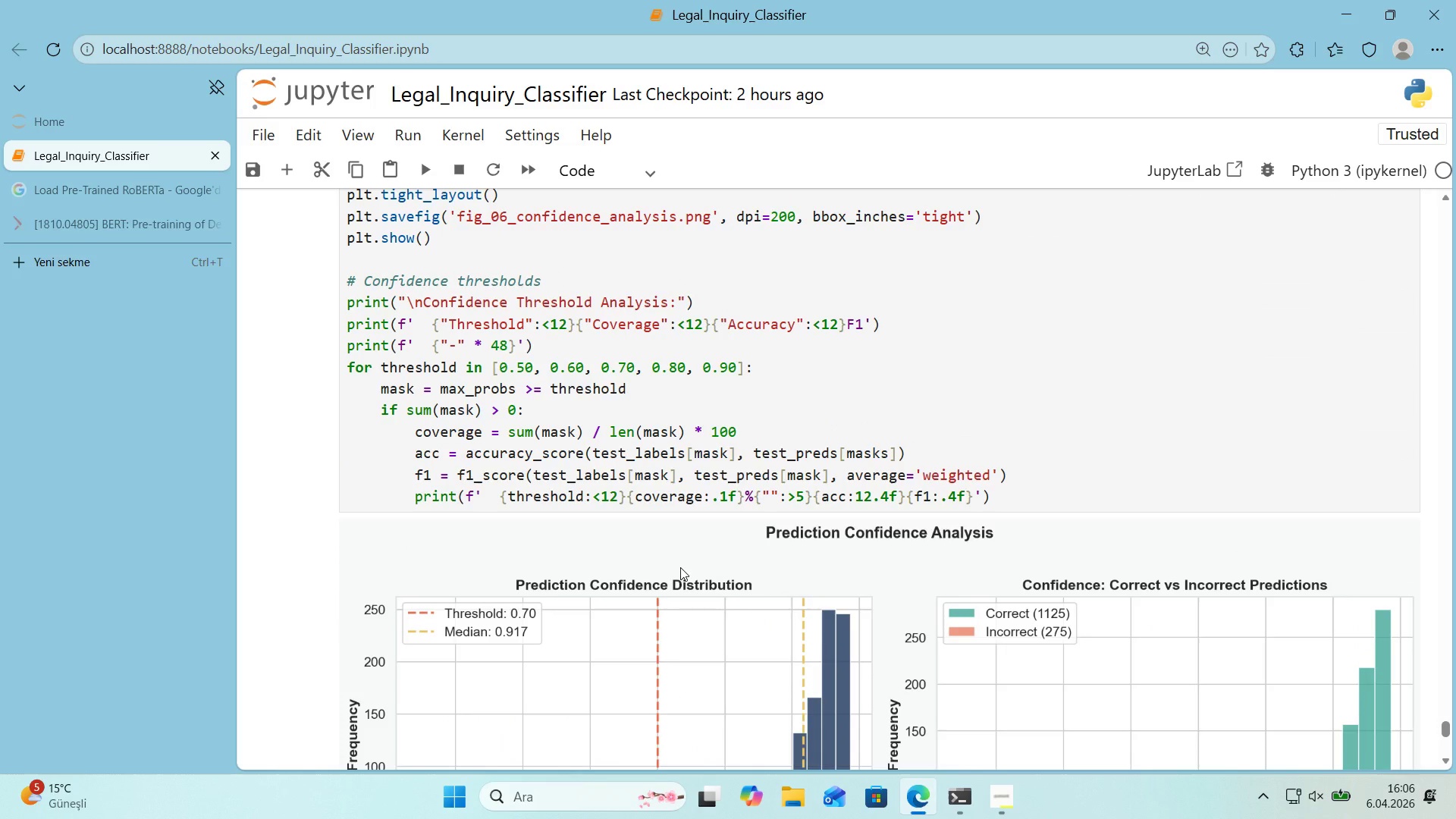 
scroll: coordinate [680, 567], scroll_direction: down, amount: 7.0
 